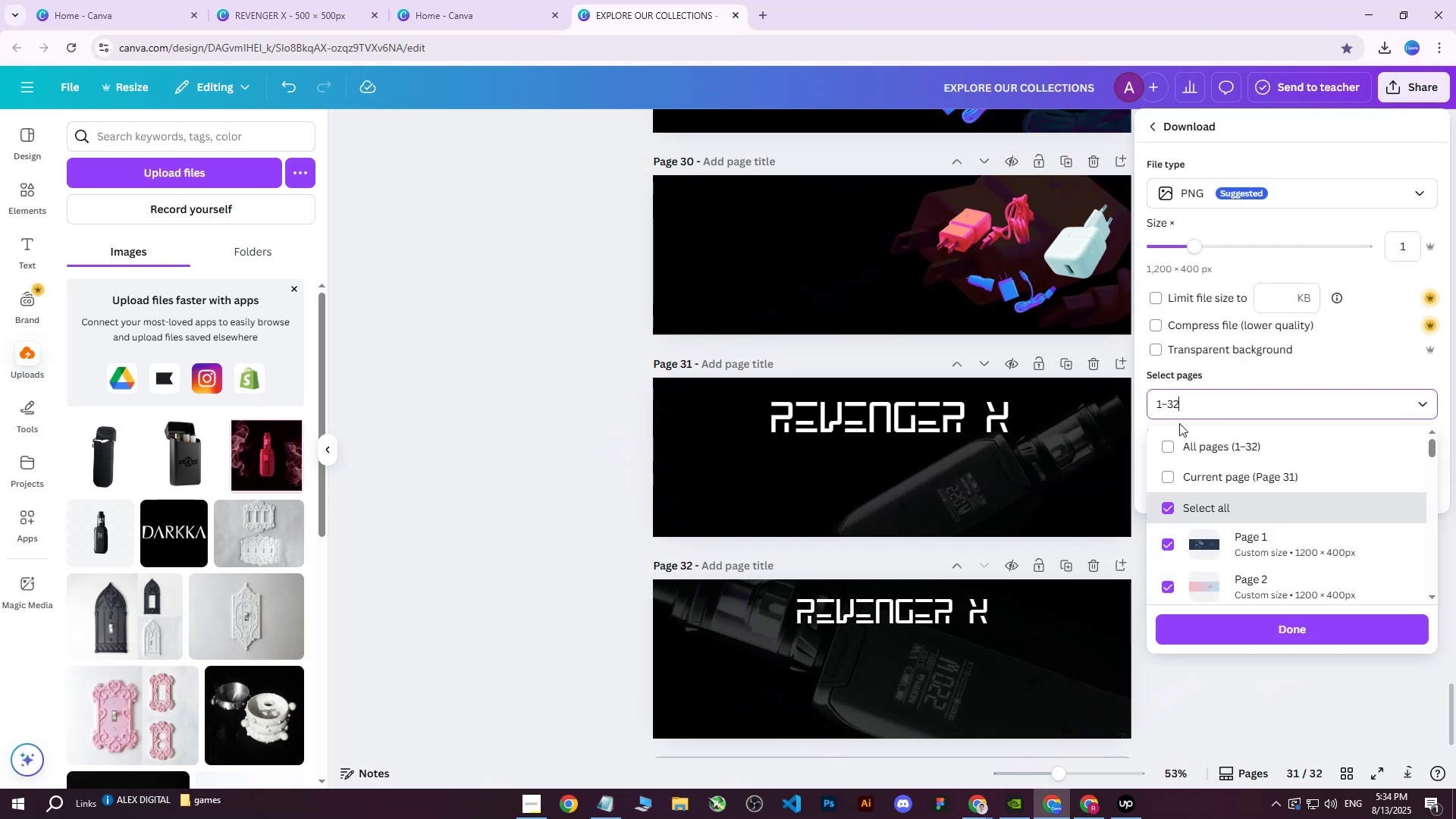 
triple_click([1178, 425])
 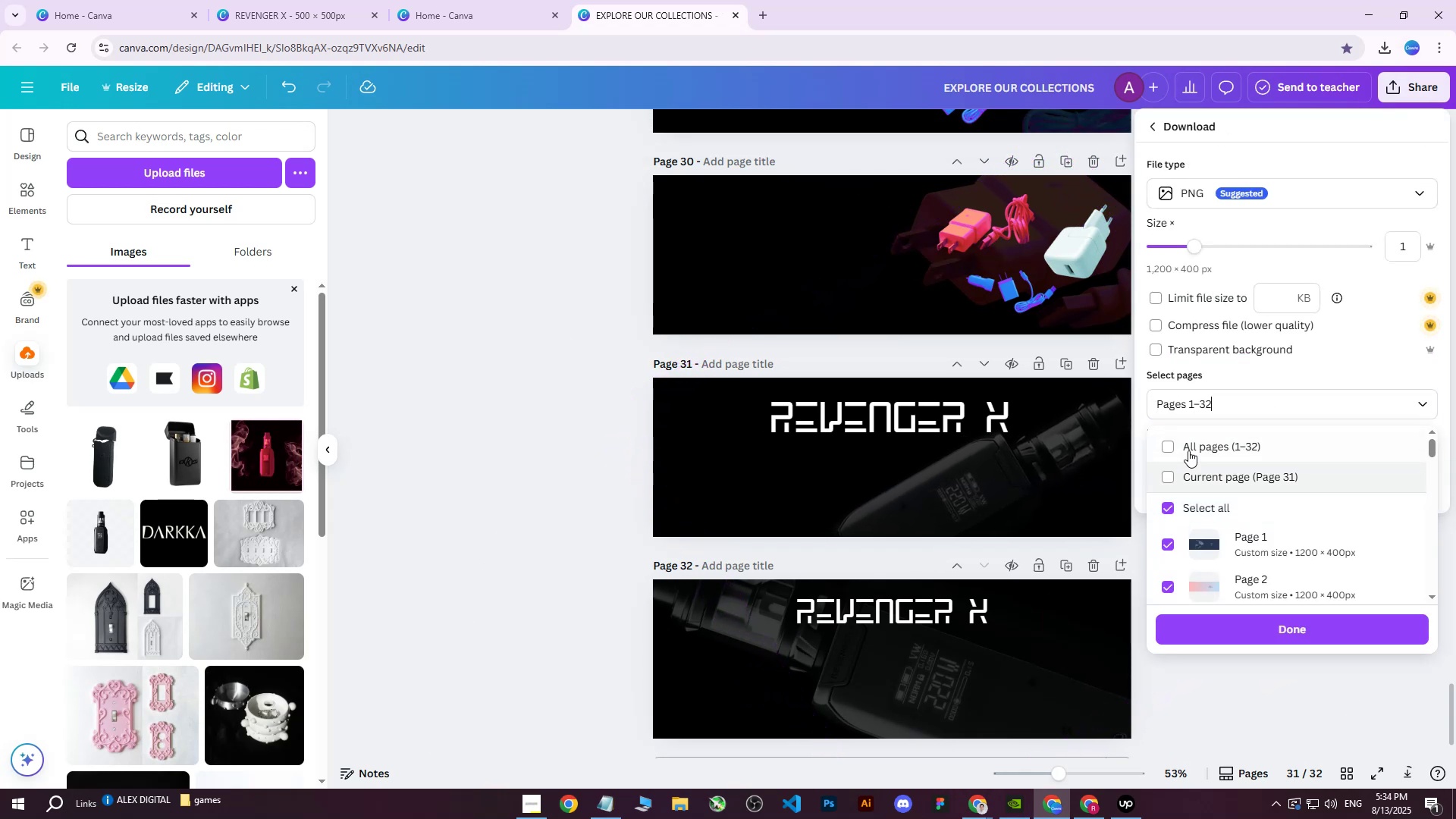 
triple_click([1197, 438])
 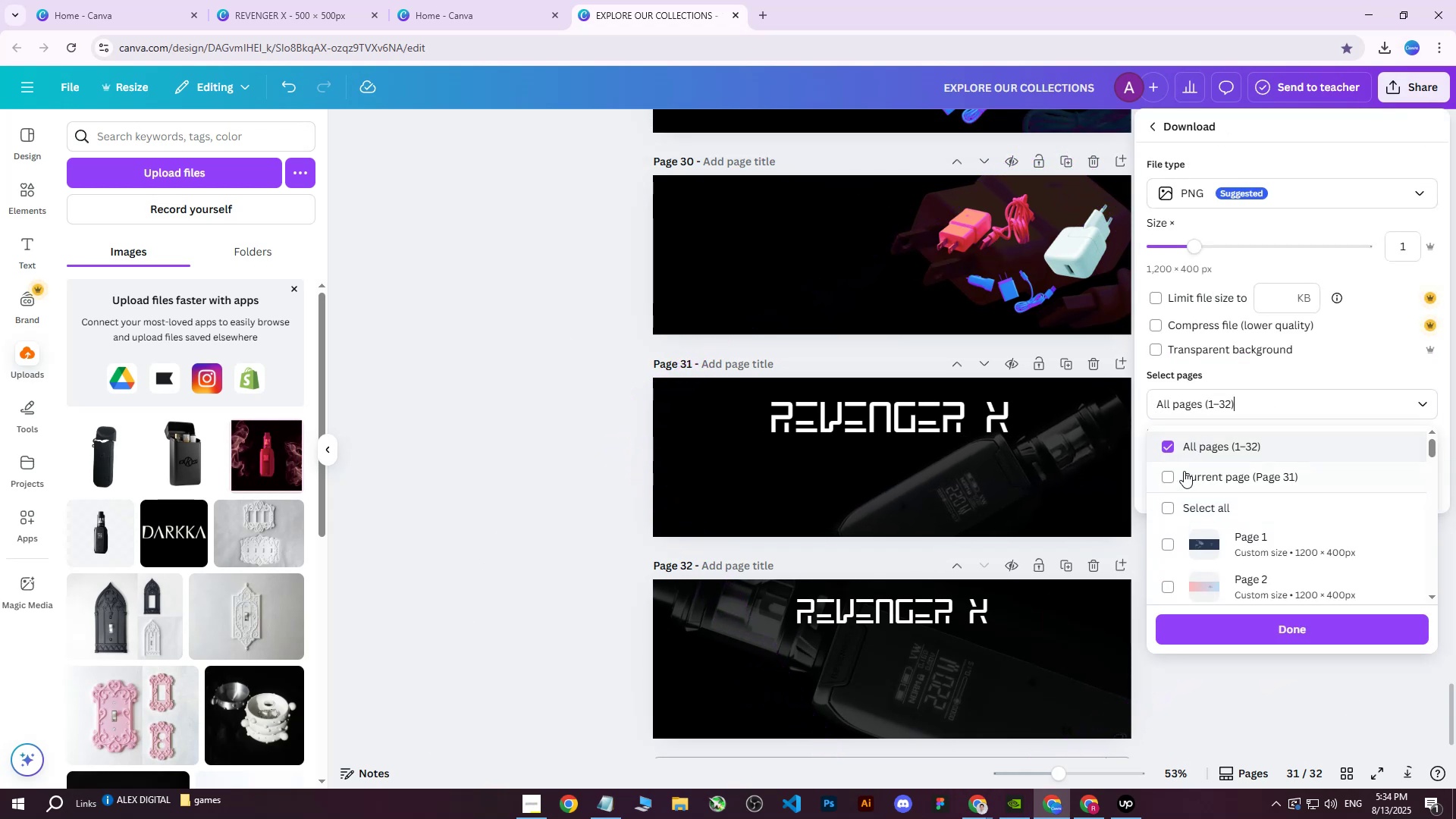 
triple_click([1181, 472])
 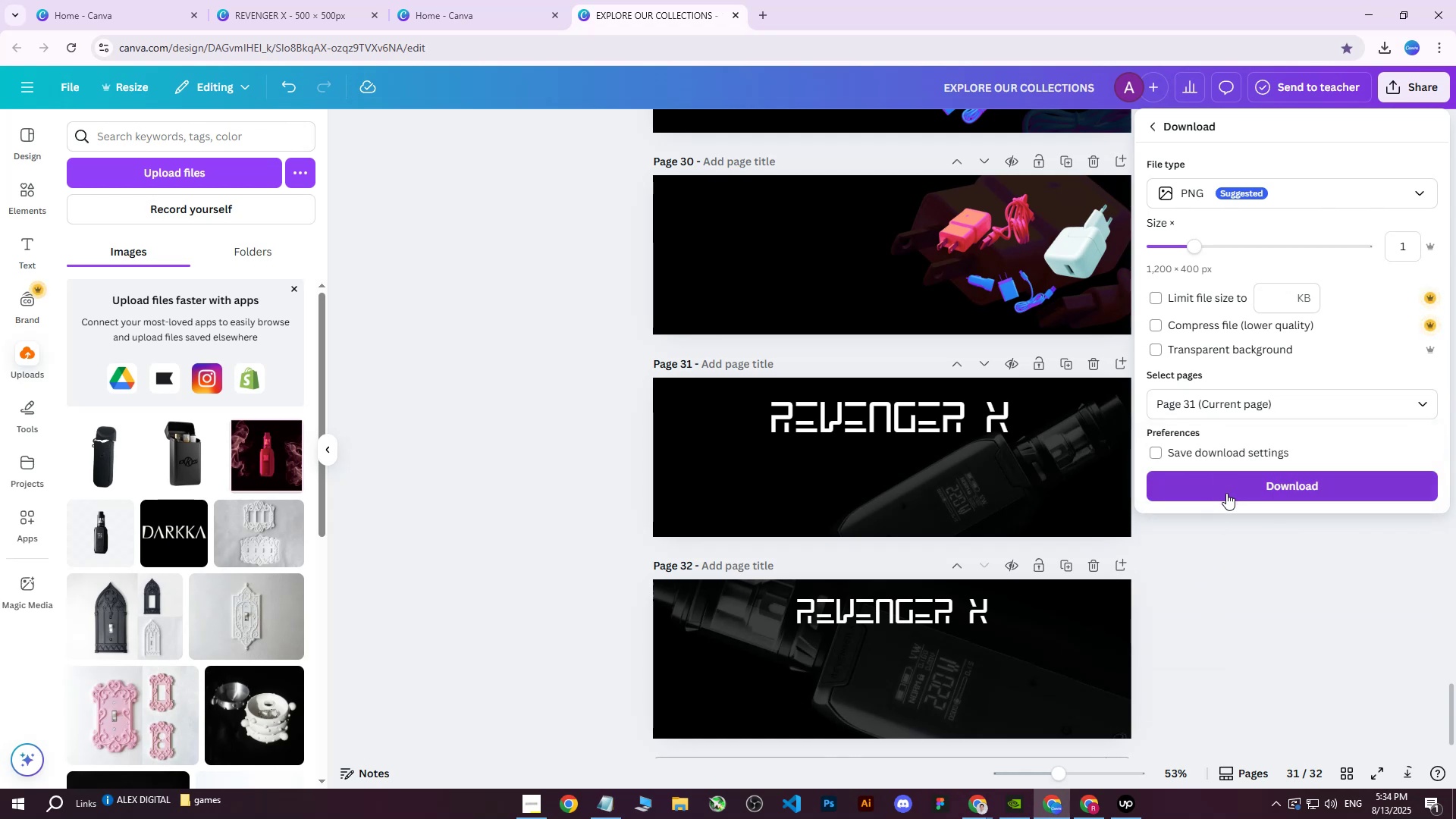 
left_click([1216, 488])
 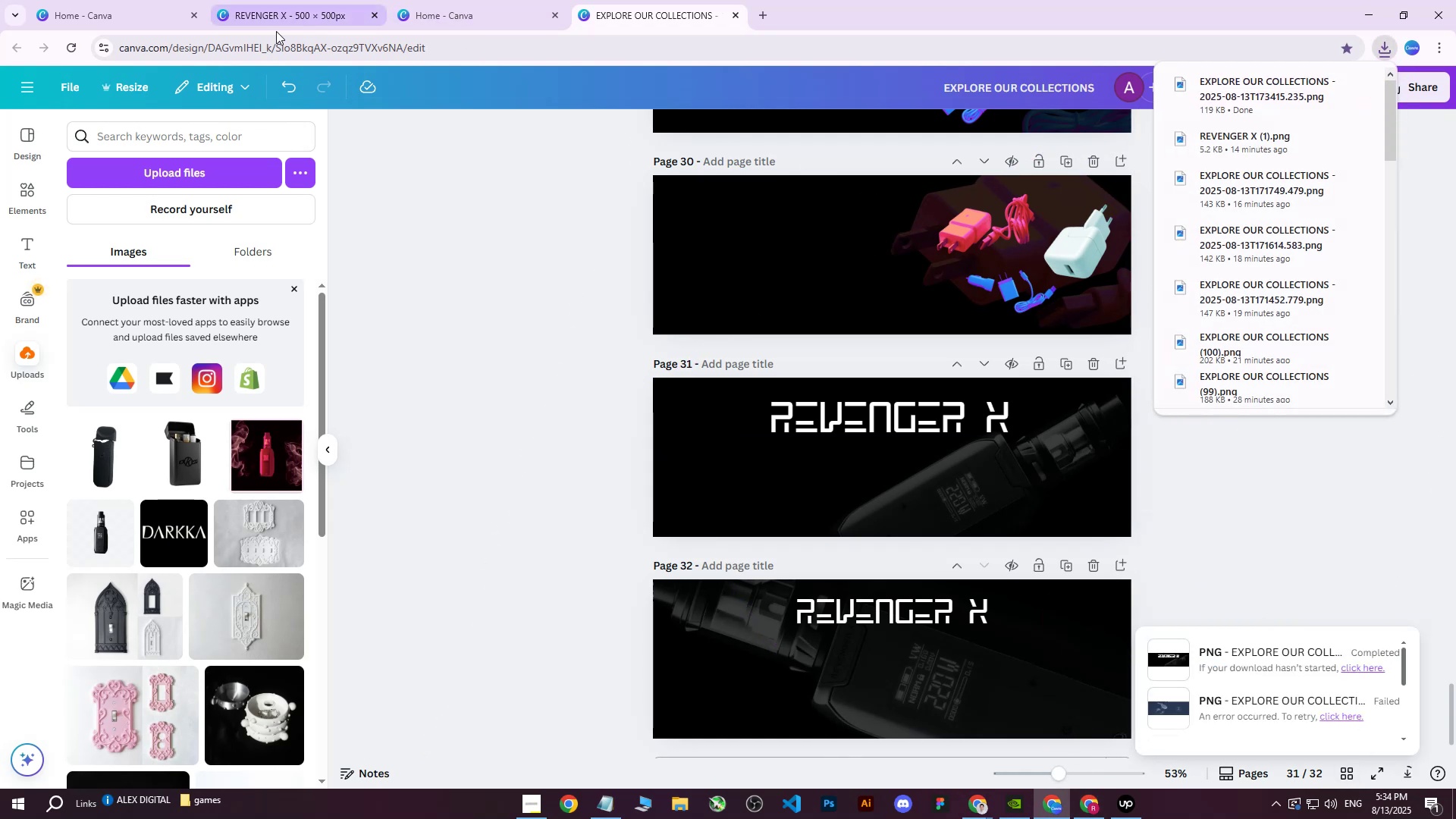 
left_click([1091, 808])
 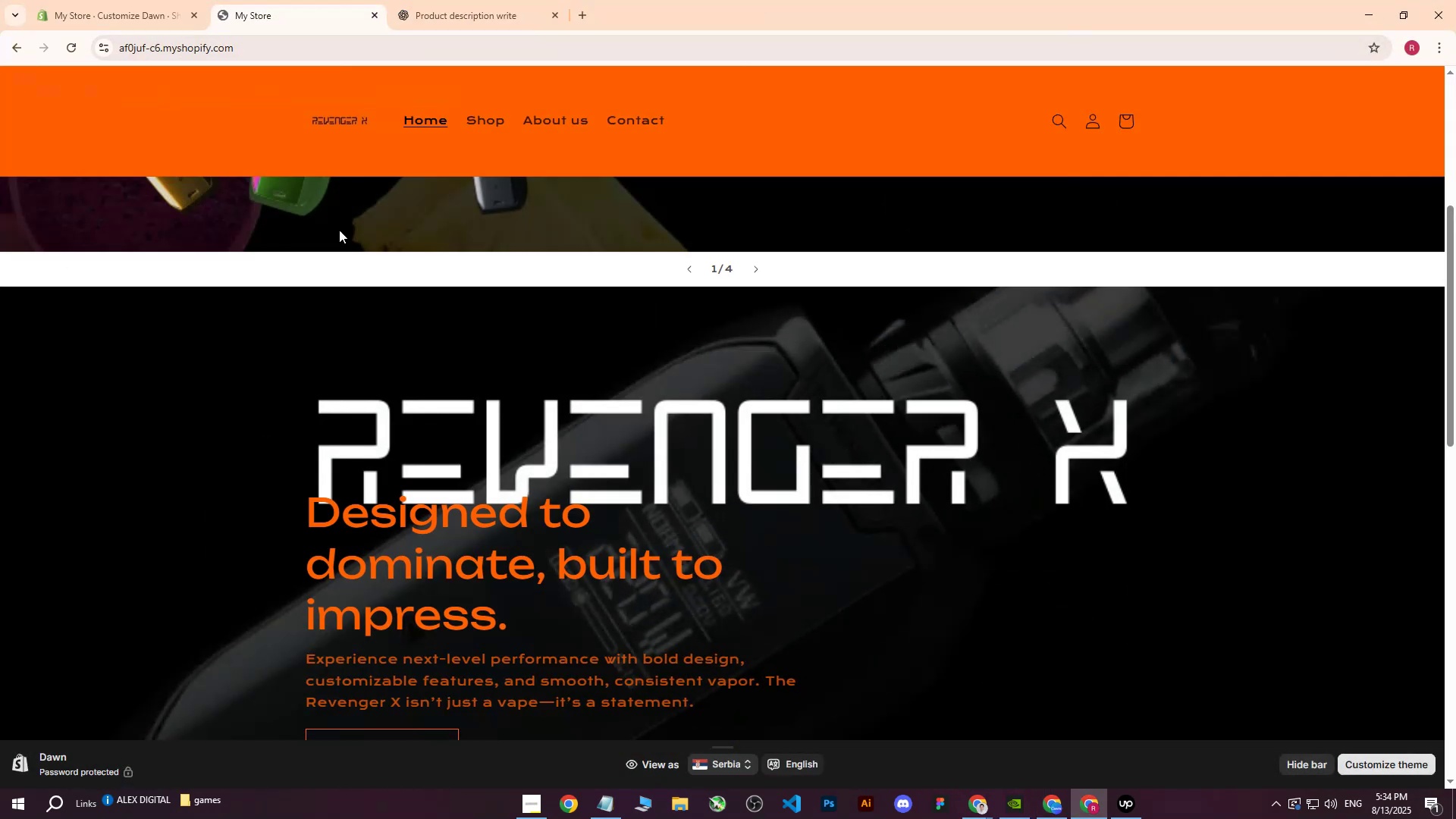 
left_click([165, 0])
 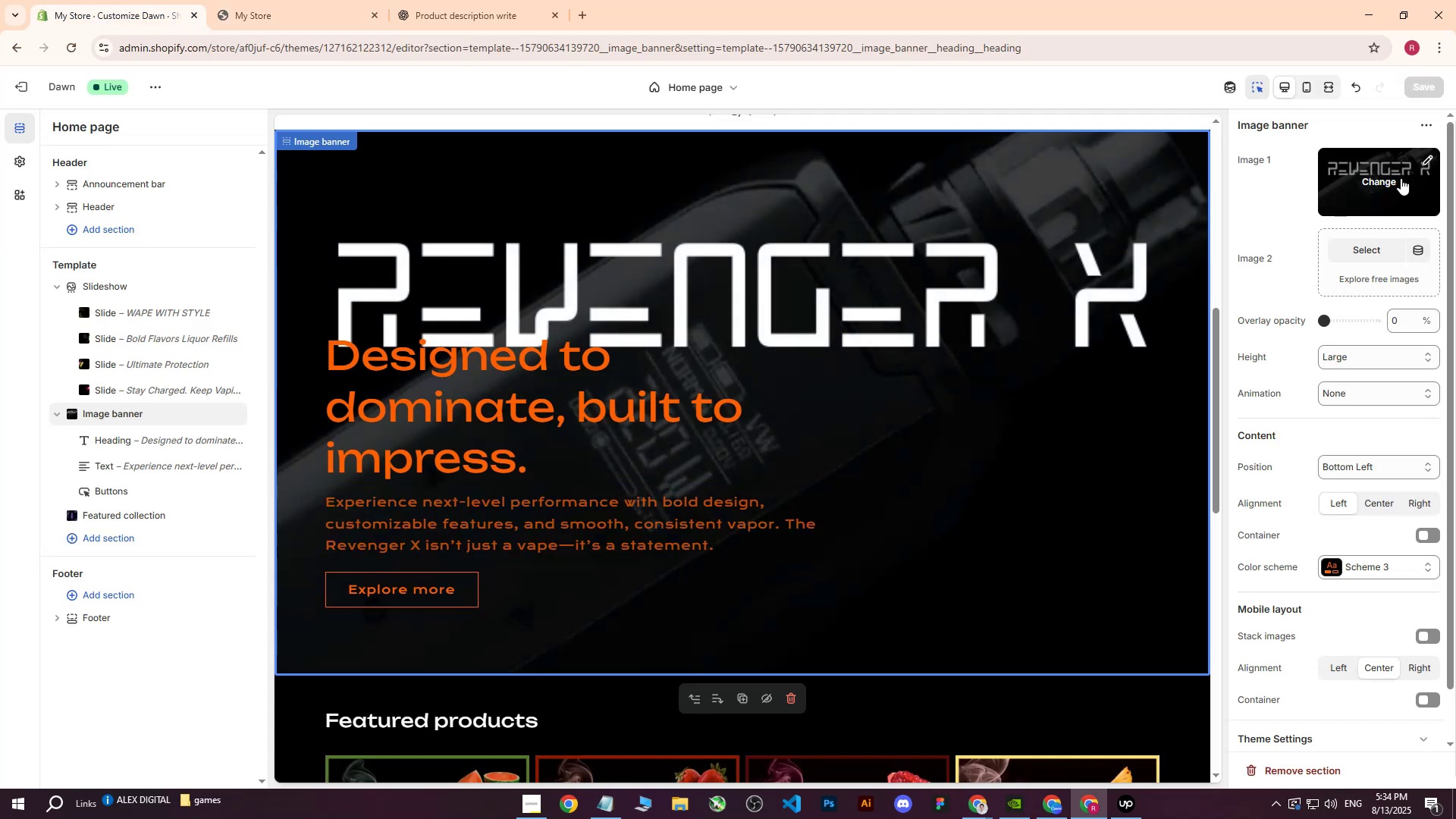 
left_click([1387, 185])
 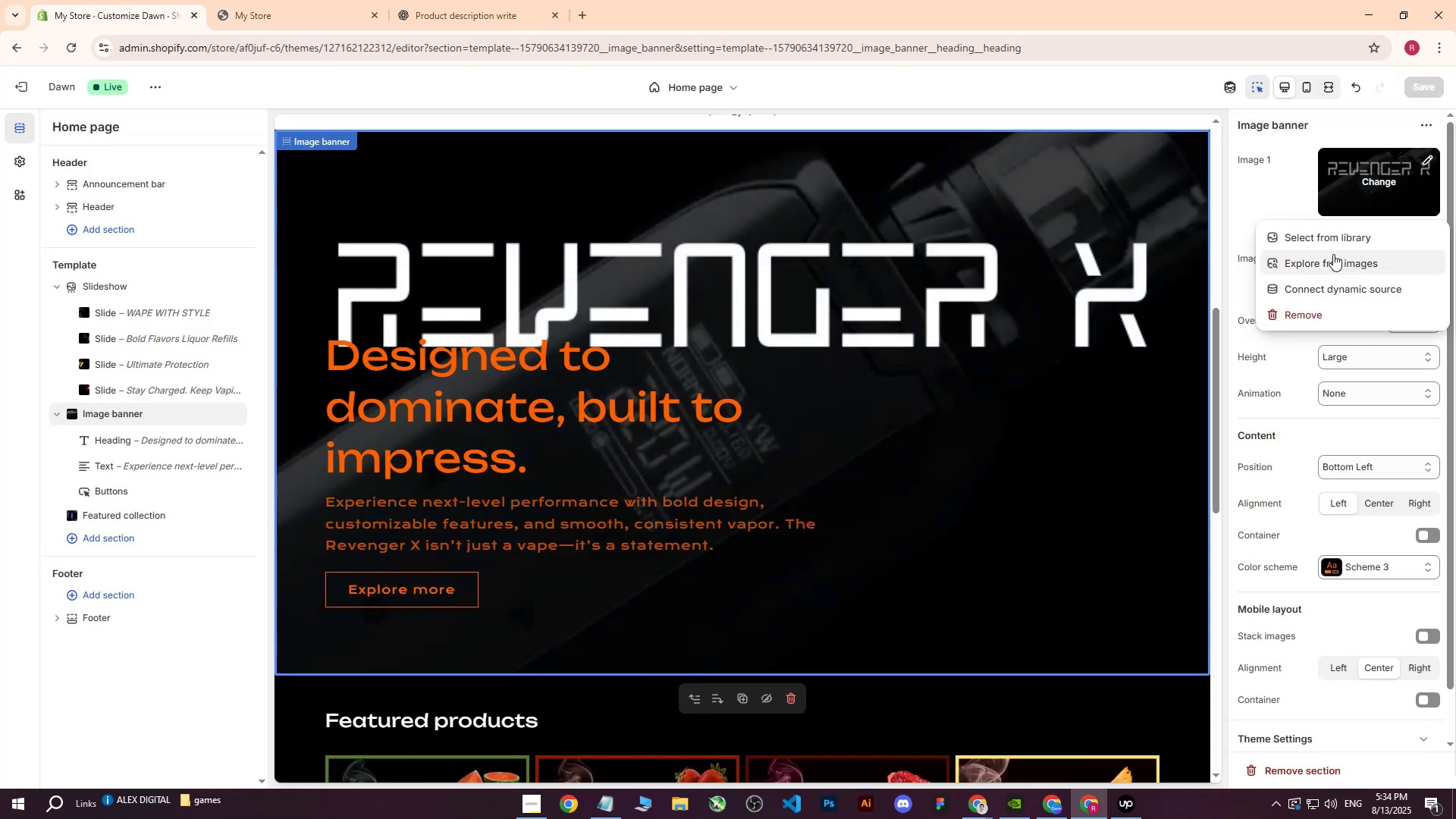 
left_click([1337, 237])
 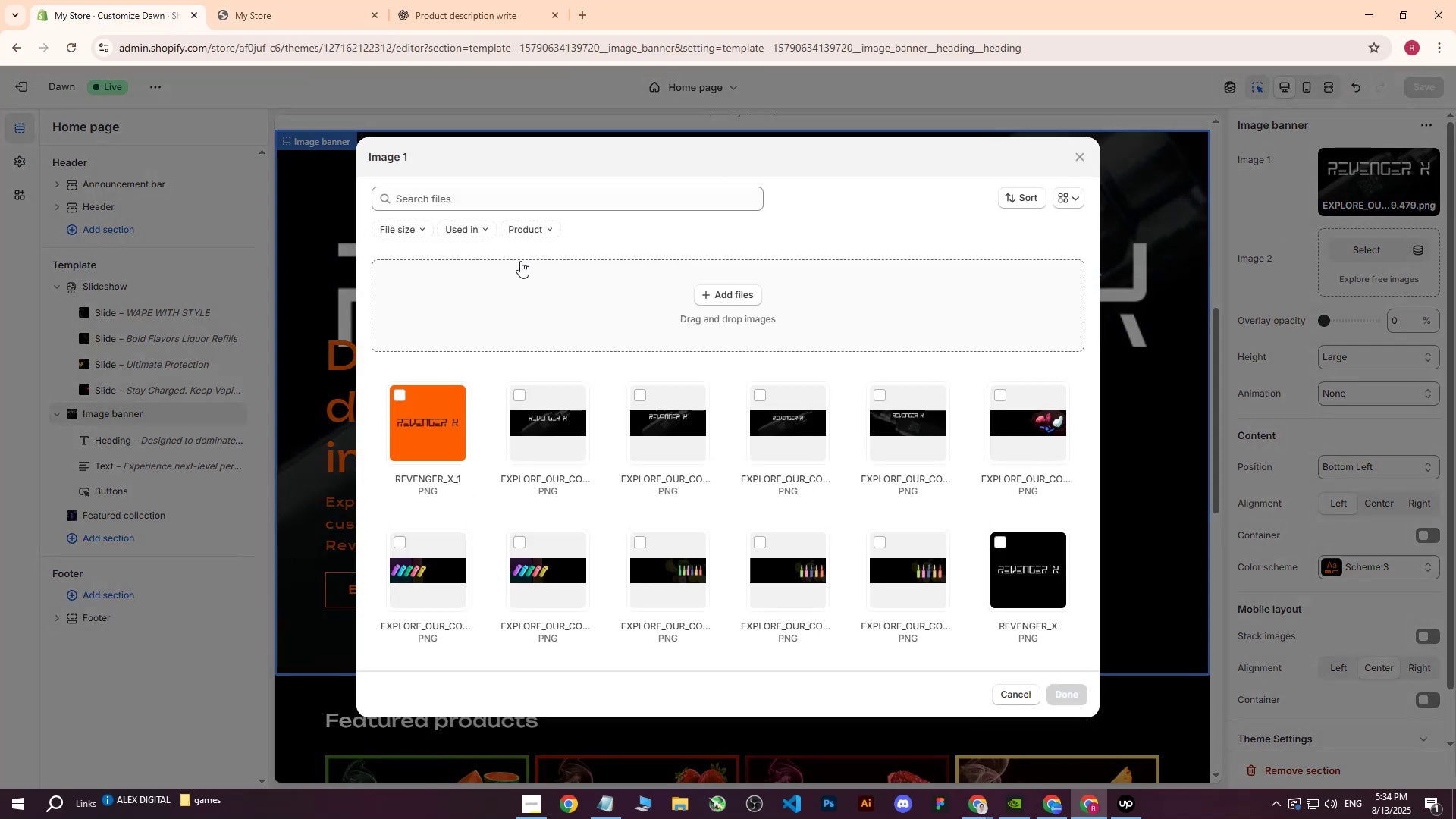 
left_click([740, 284])
 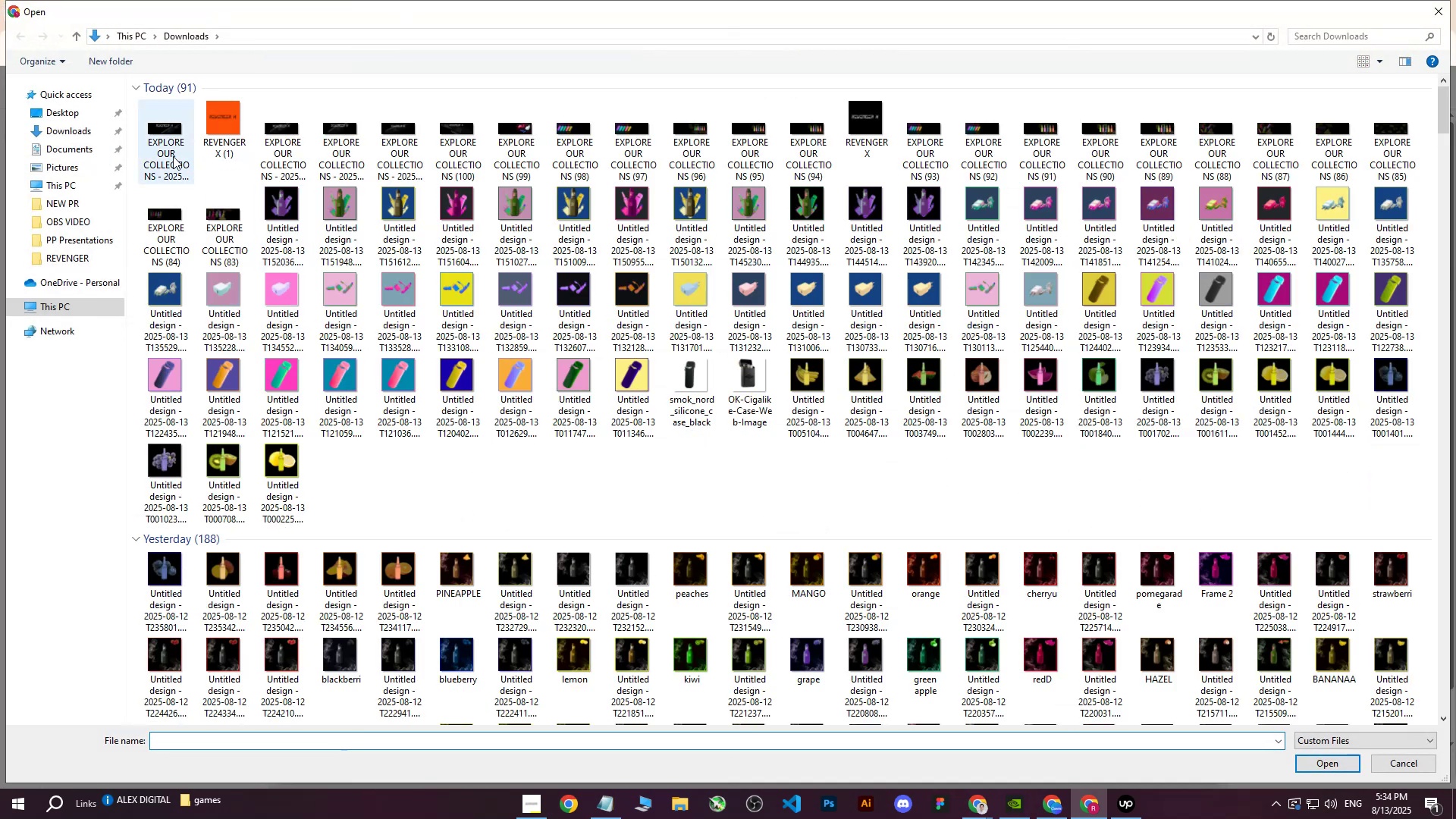 
left_click([155, 128])
 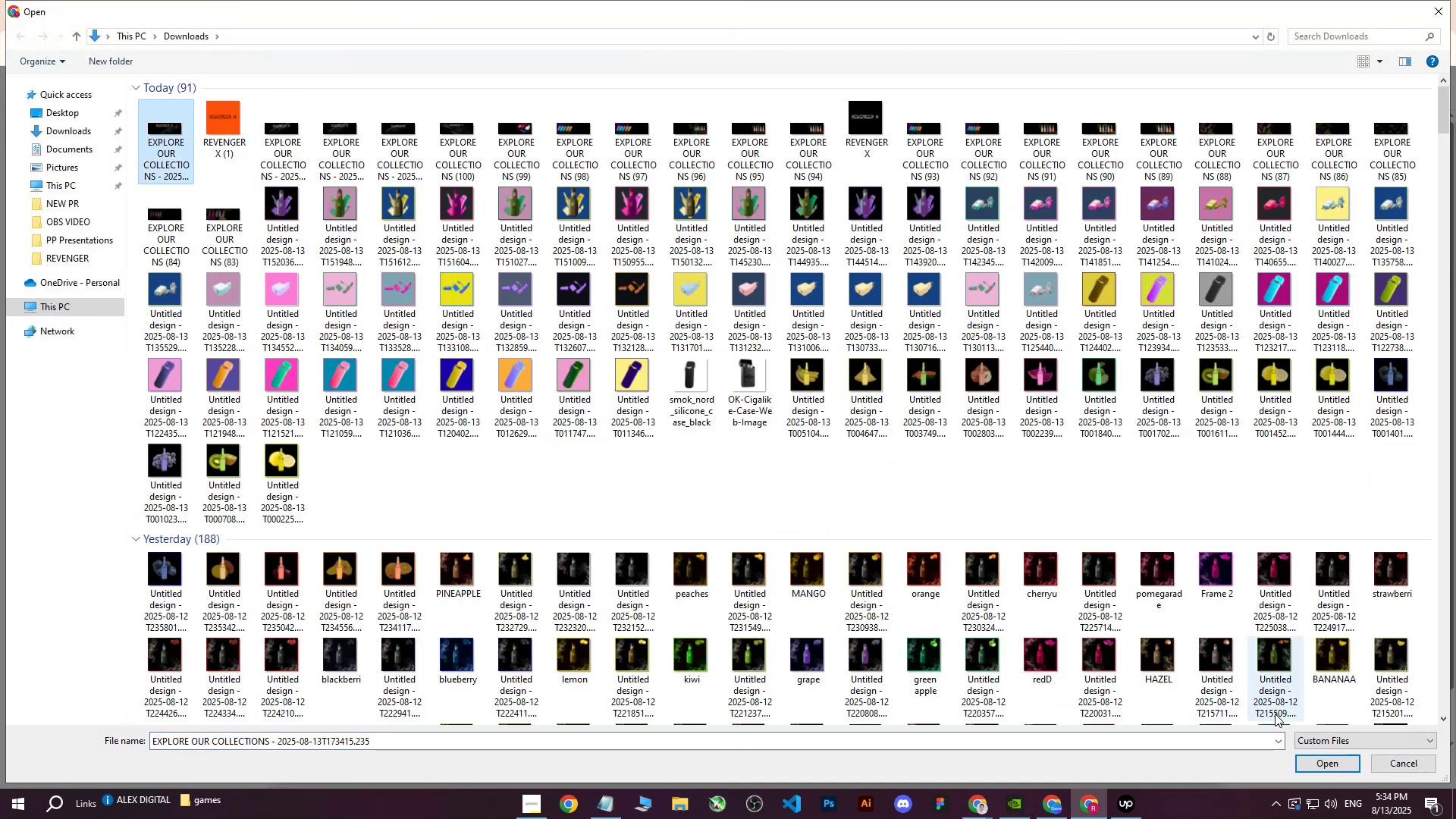 
left_click([1307, 760])
 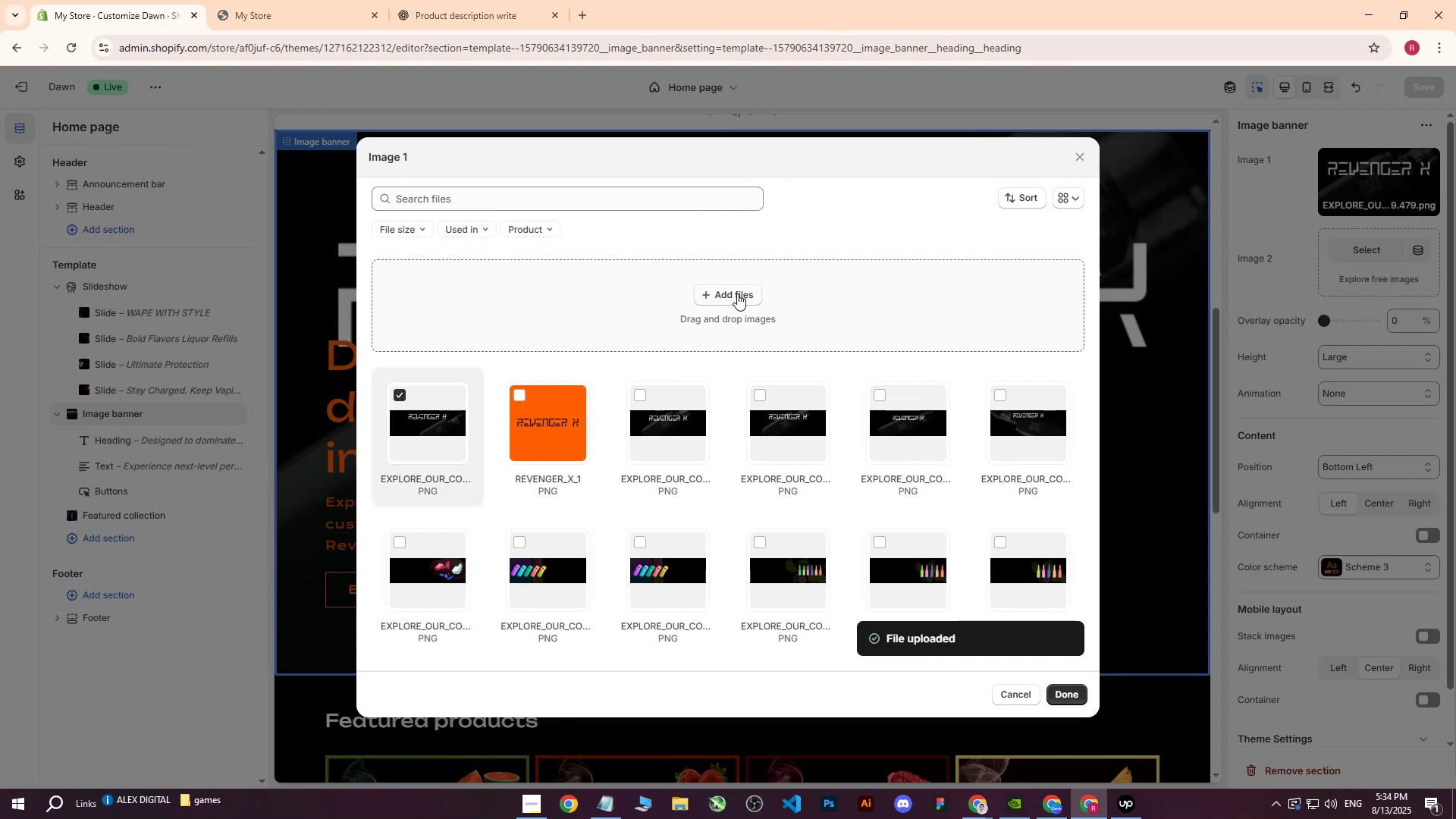 
left_click([1076, 694])
 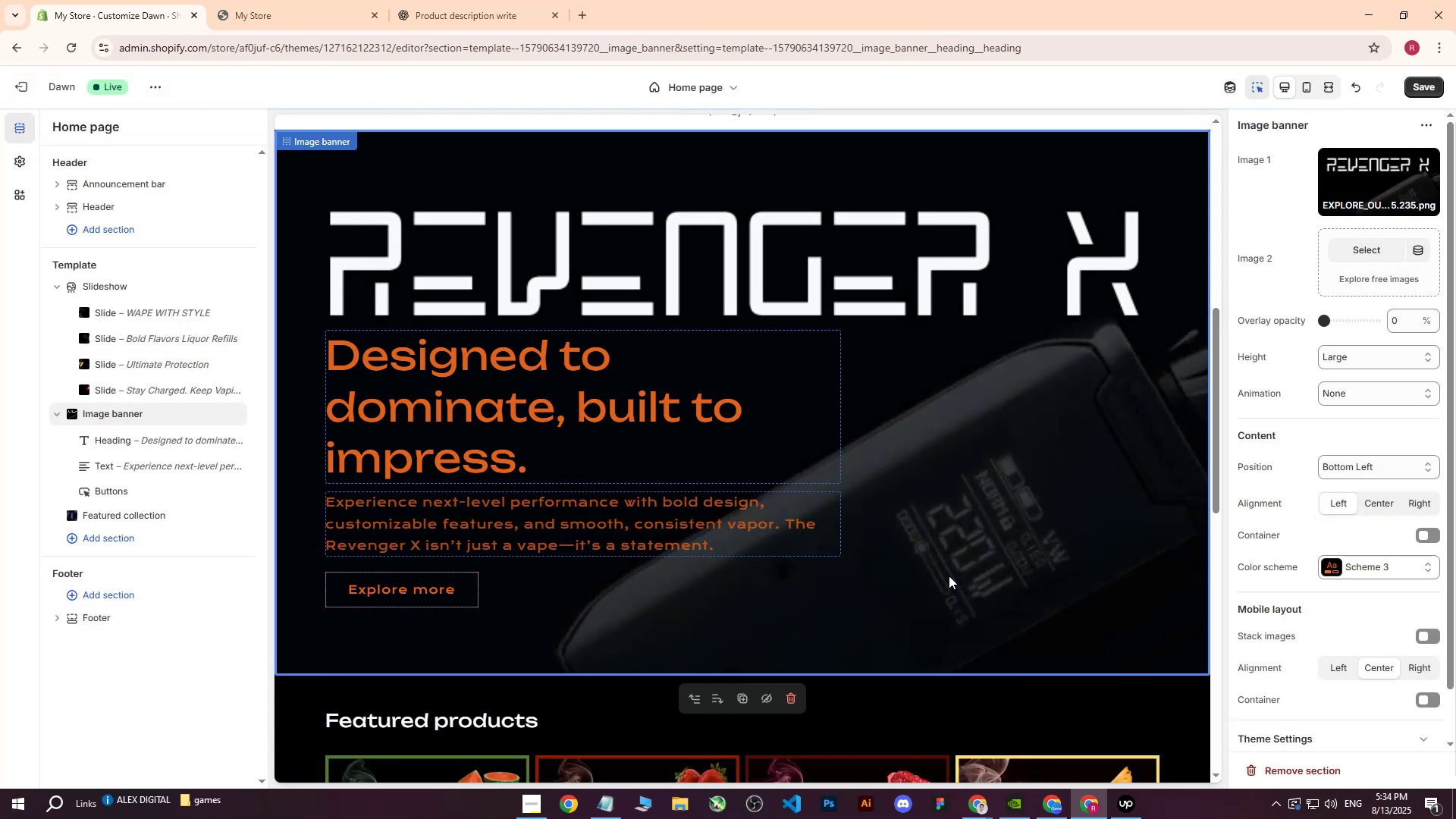 
wait(8.37)
 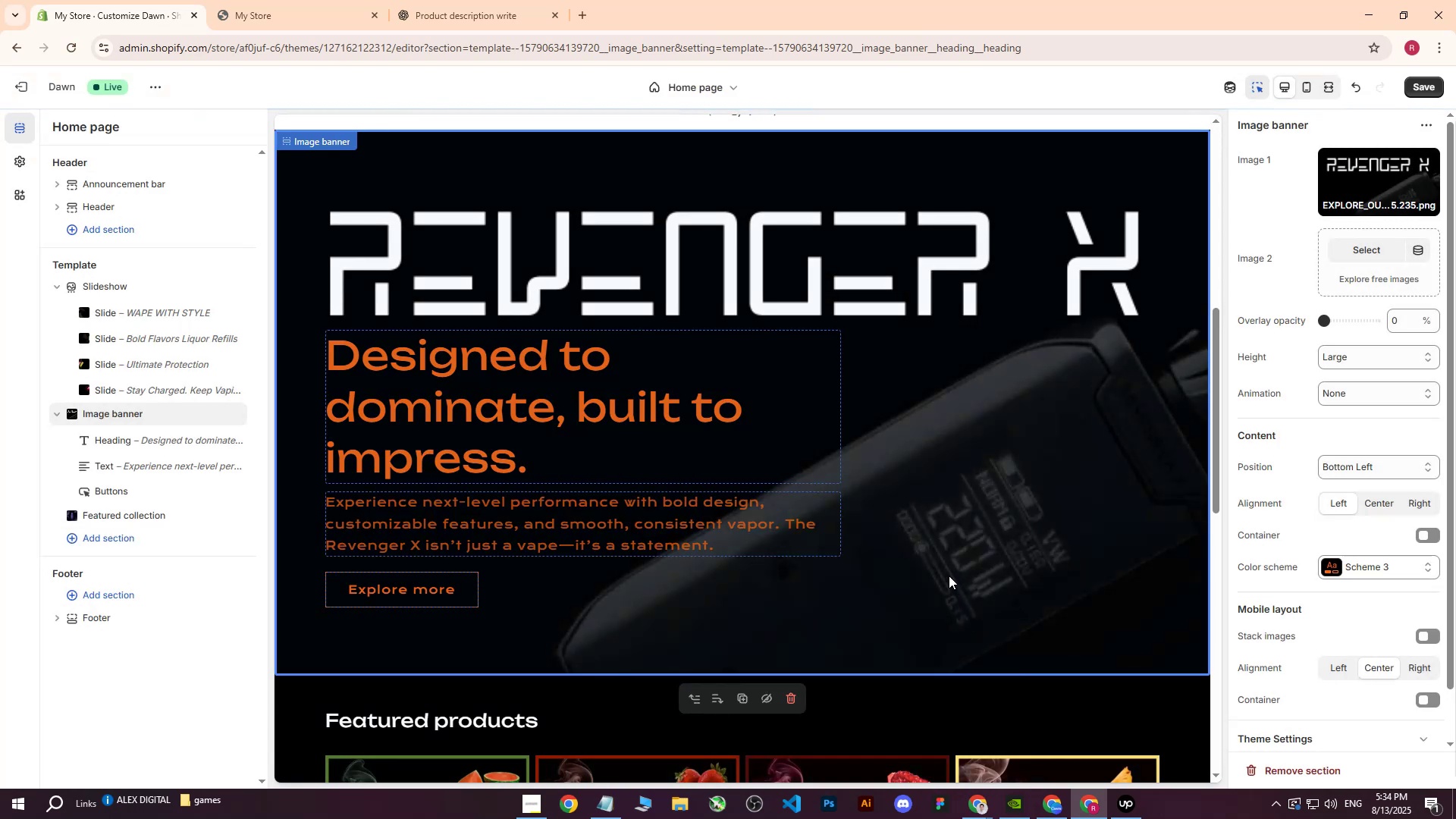 
left_click([1426, 86])
 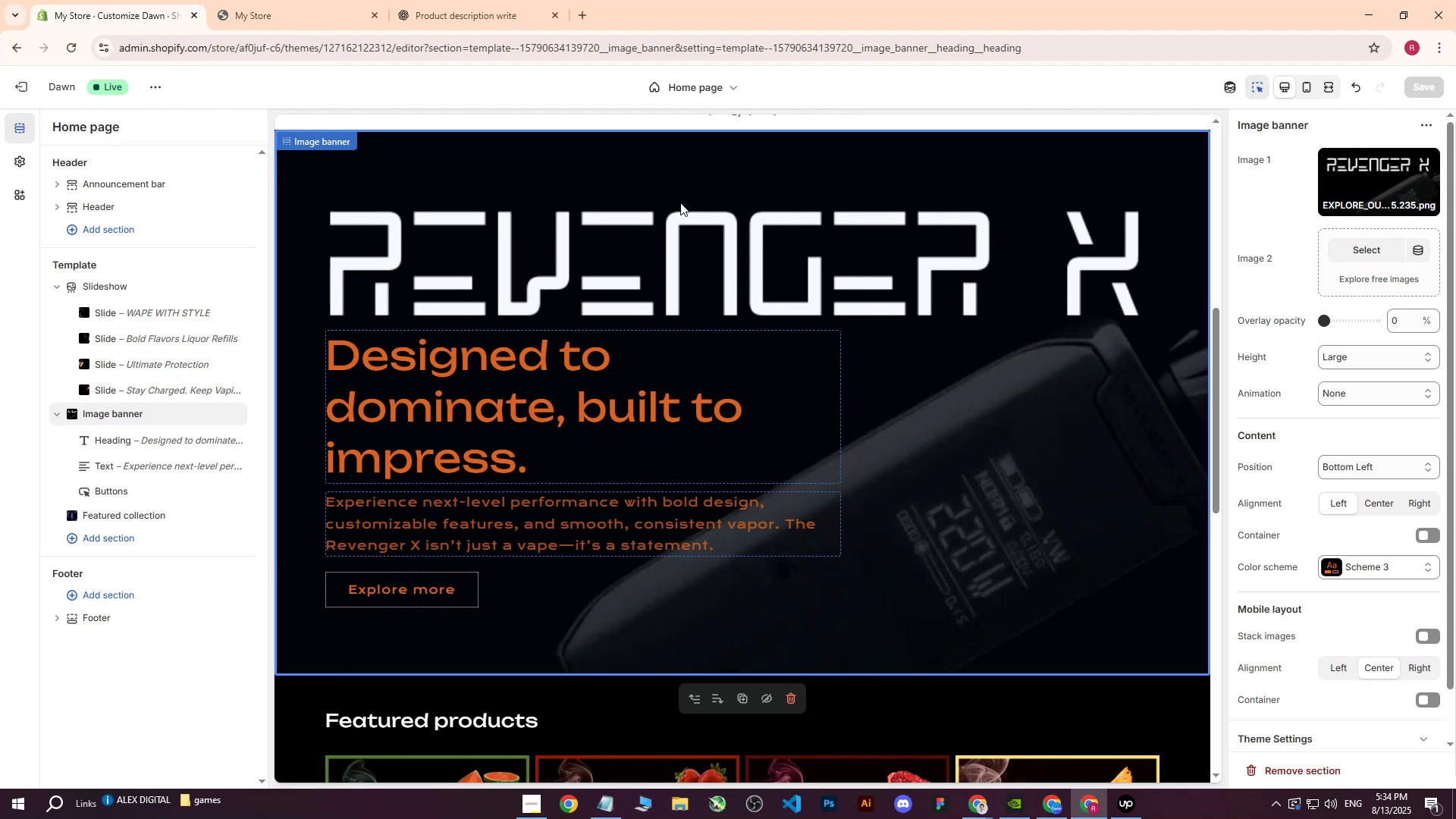 
wait(14.39)
 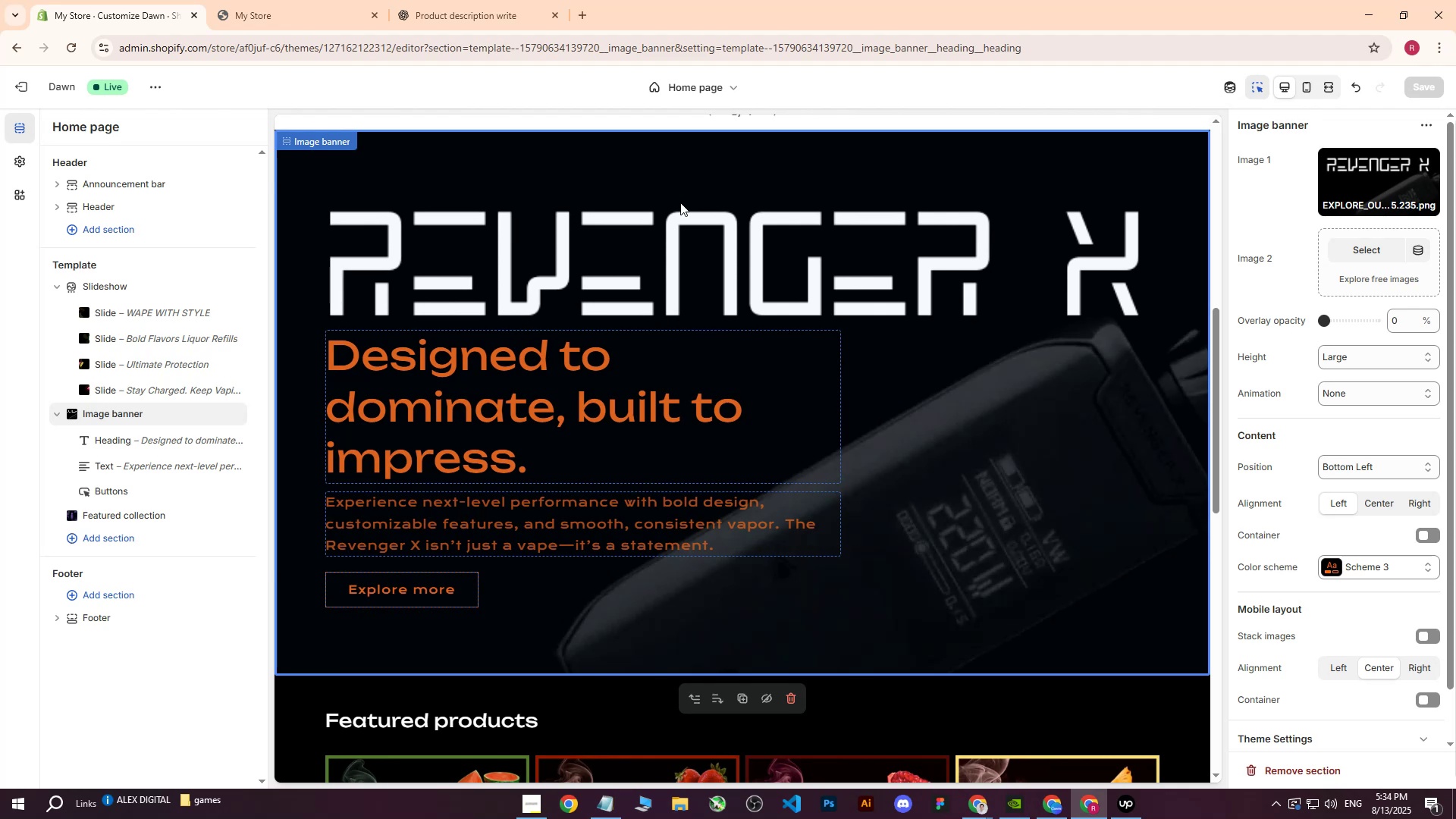 
left_click_drag(start_coordinate=[263, 0], to_coordinate=[256, 0])
 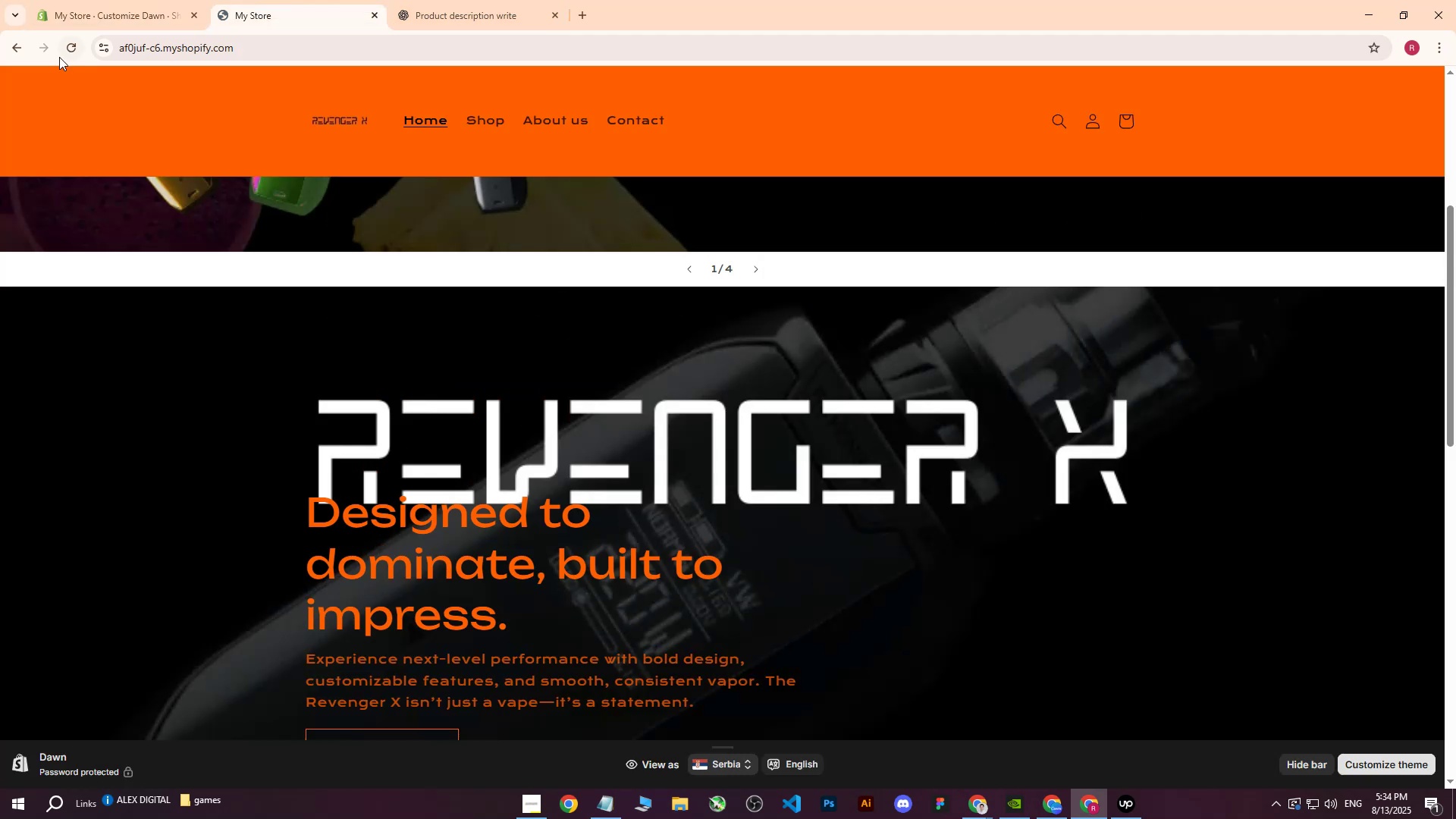 
double_click([59, 57])
 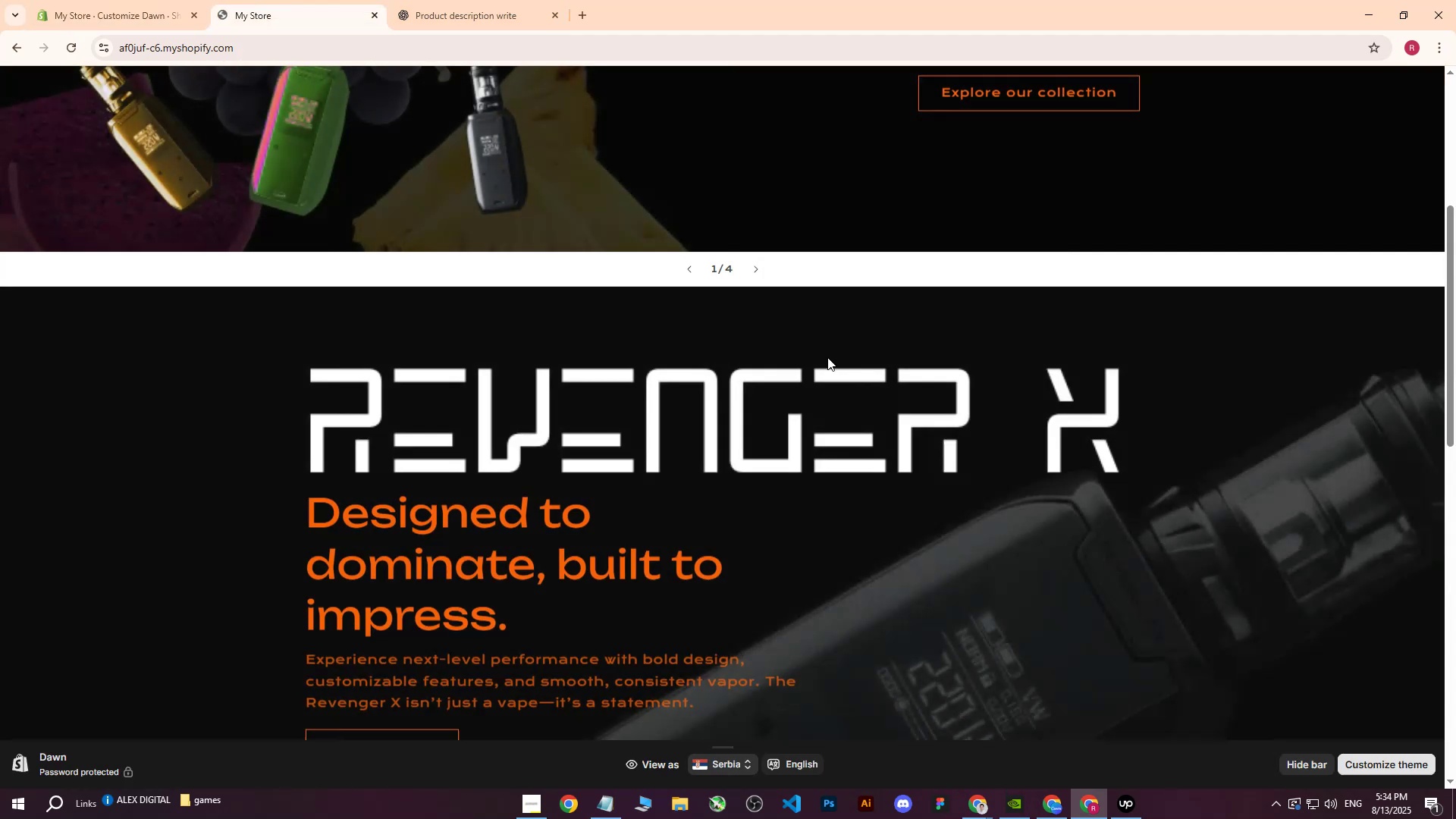 
scroll: coordinate [858, 340], scroll_direction: down, amount: 2.0
 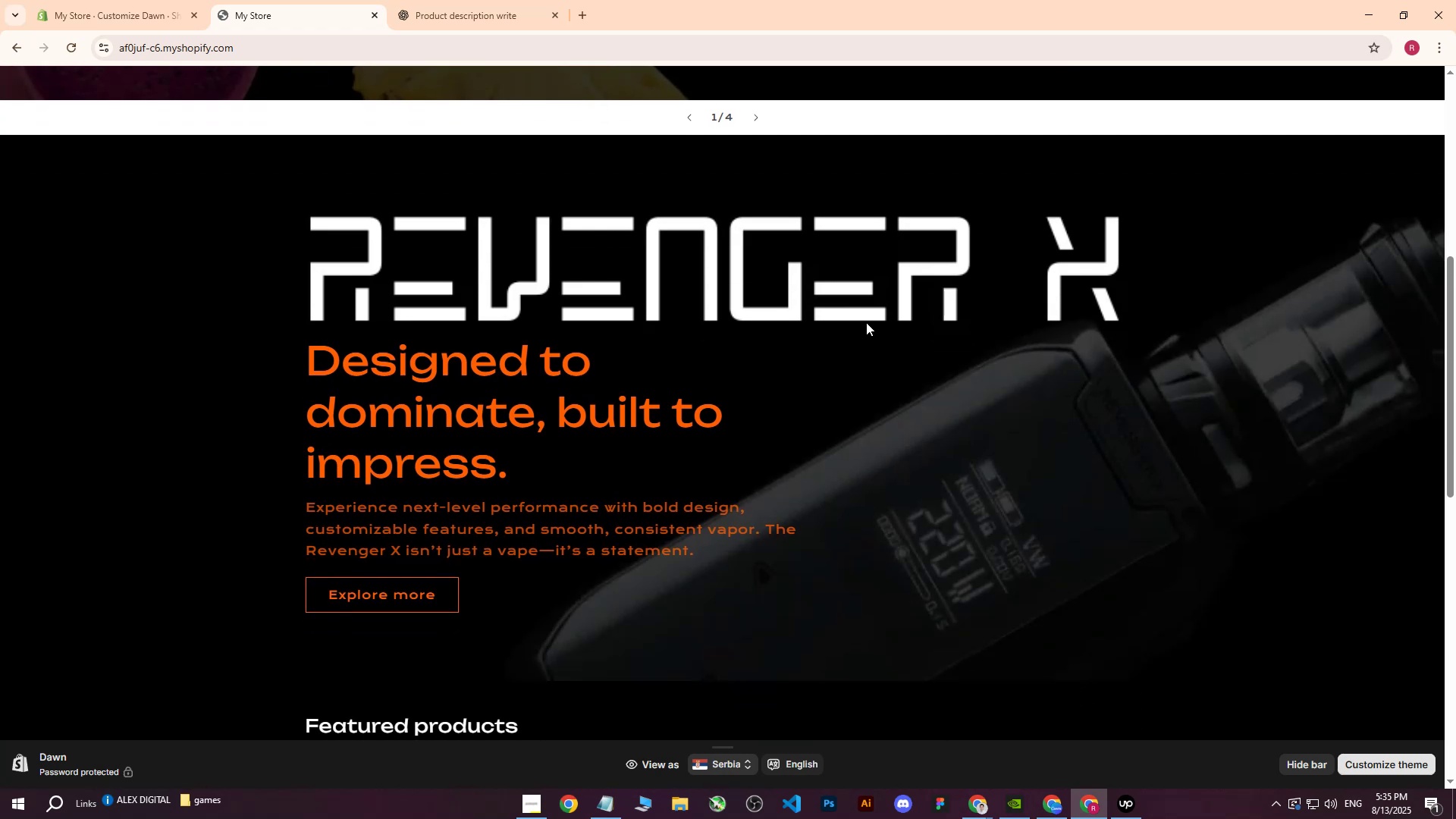 
scroll: coordinate [866, 322], scroll_direction: none, amount: 0.0
 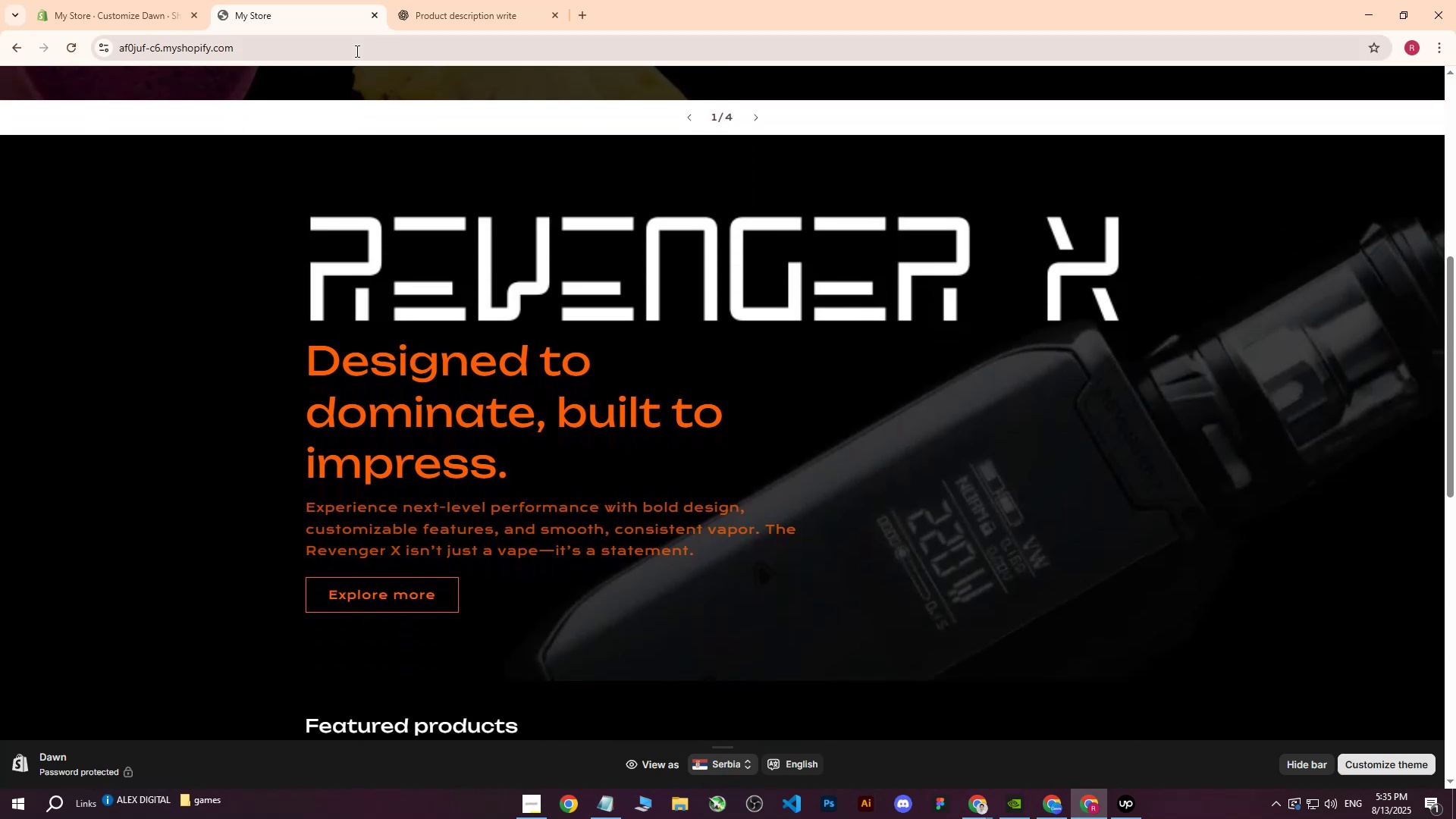 
left_click([73, 53])
 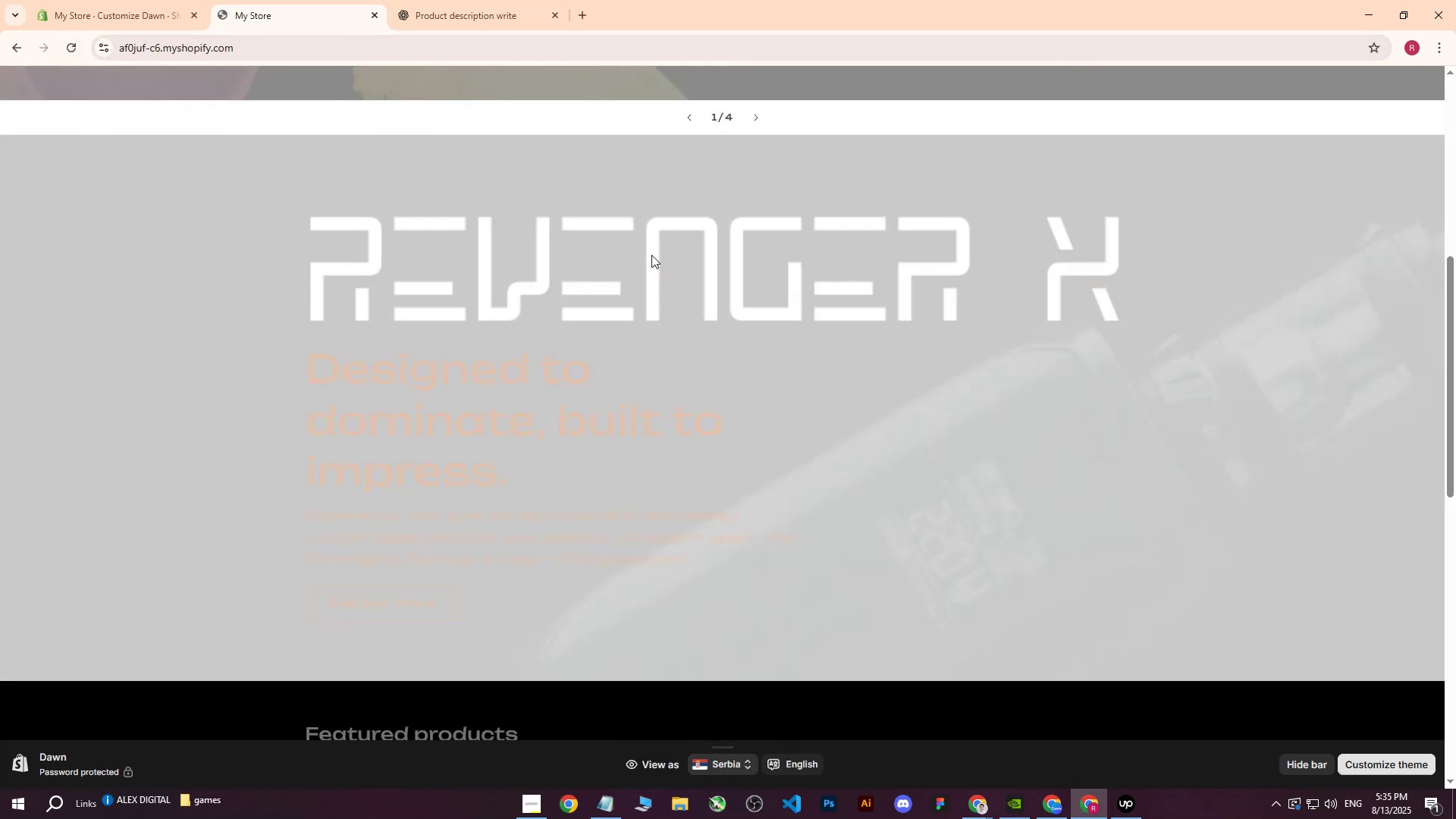 
scroll: coordinate [701, 363], scroll_direction: up, amount: 1.0
 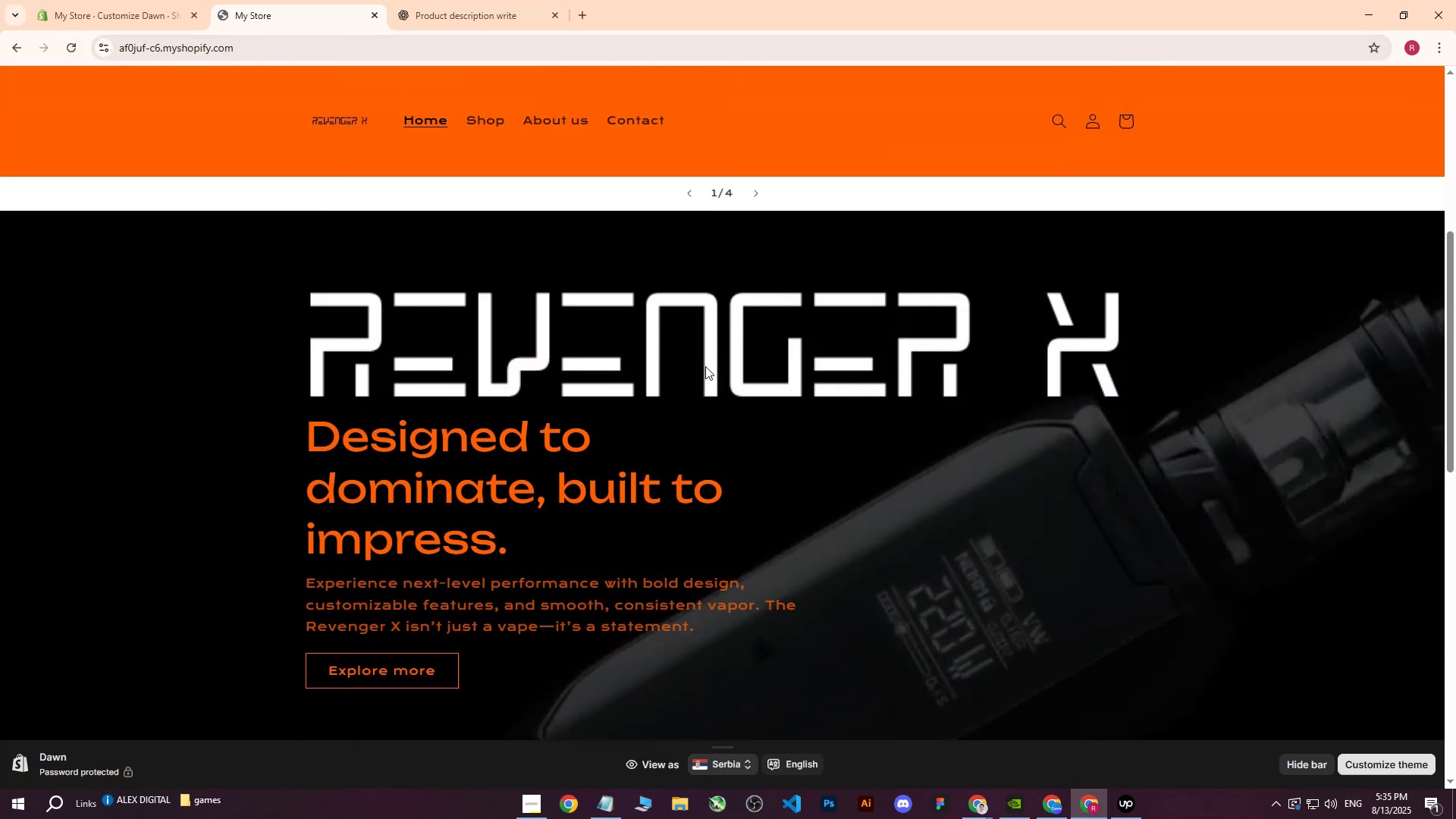 
scroll: coordinate [705, 368], scroll_direction: down, amount: 2.0
 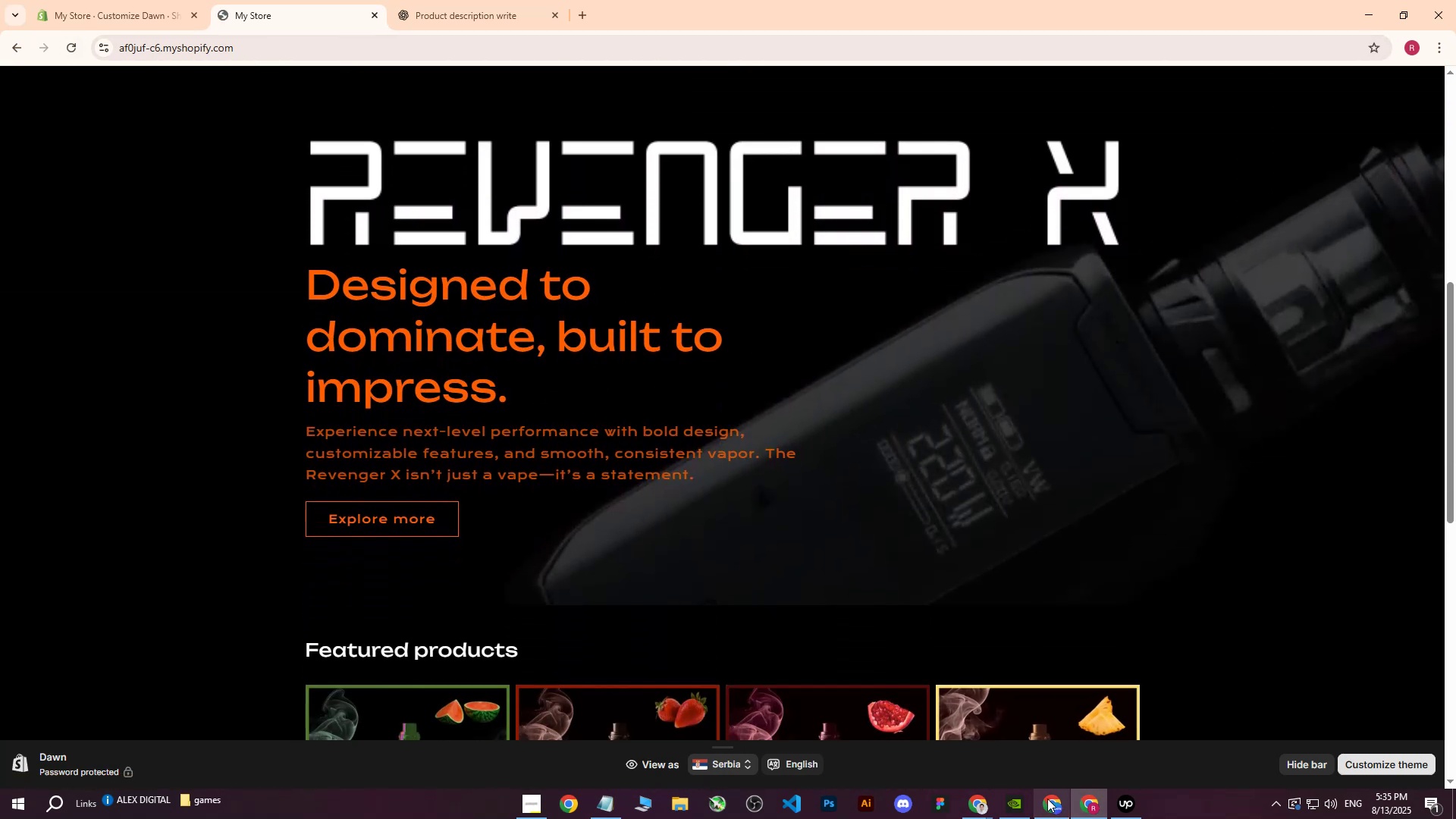 
left_click([1051, 805])
 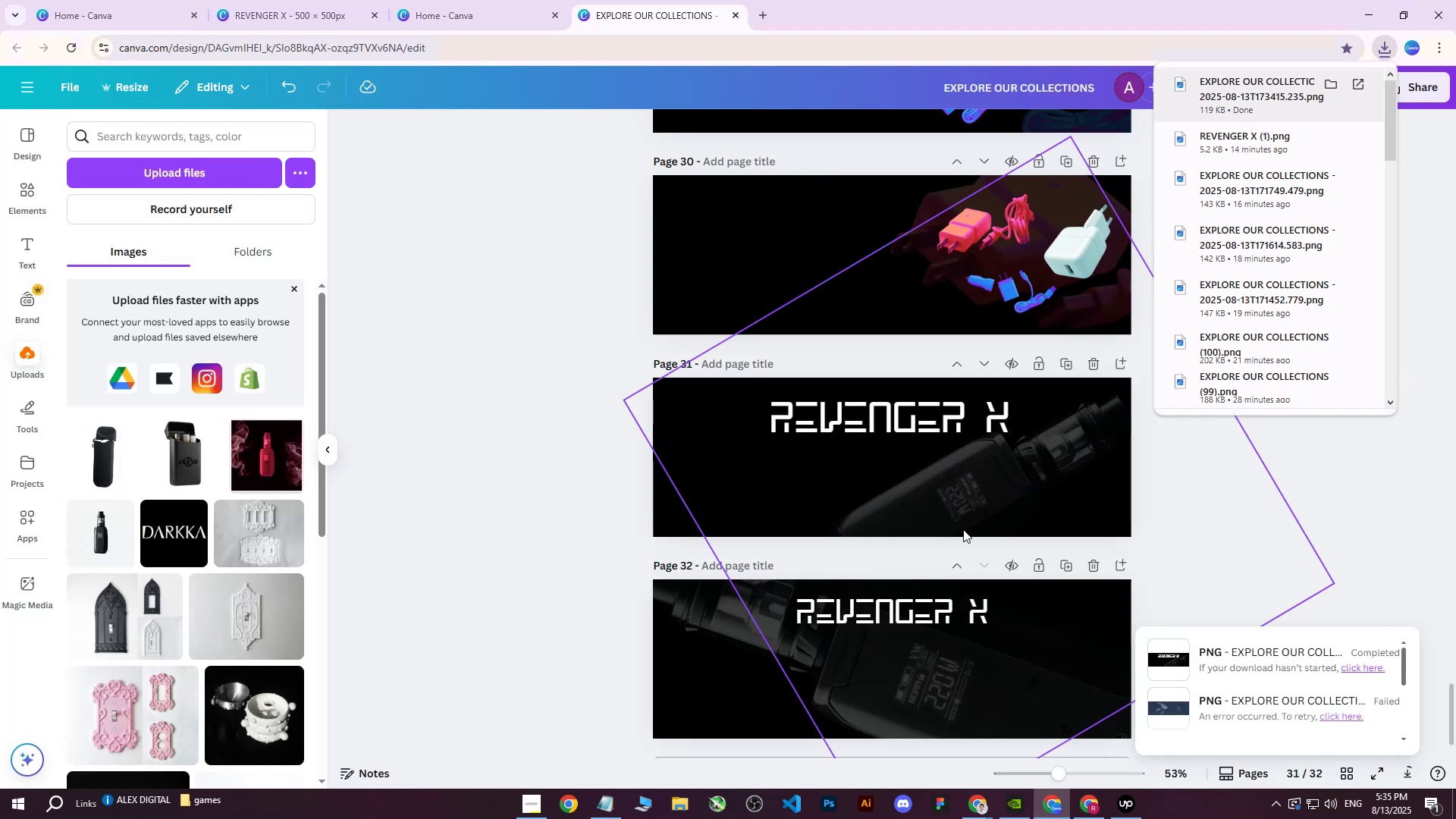 
left_click([957, 515])
 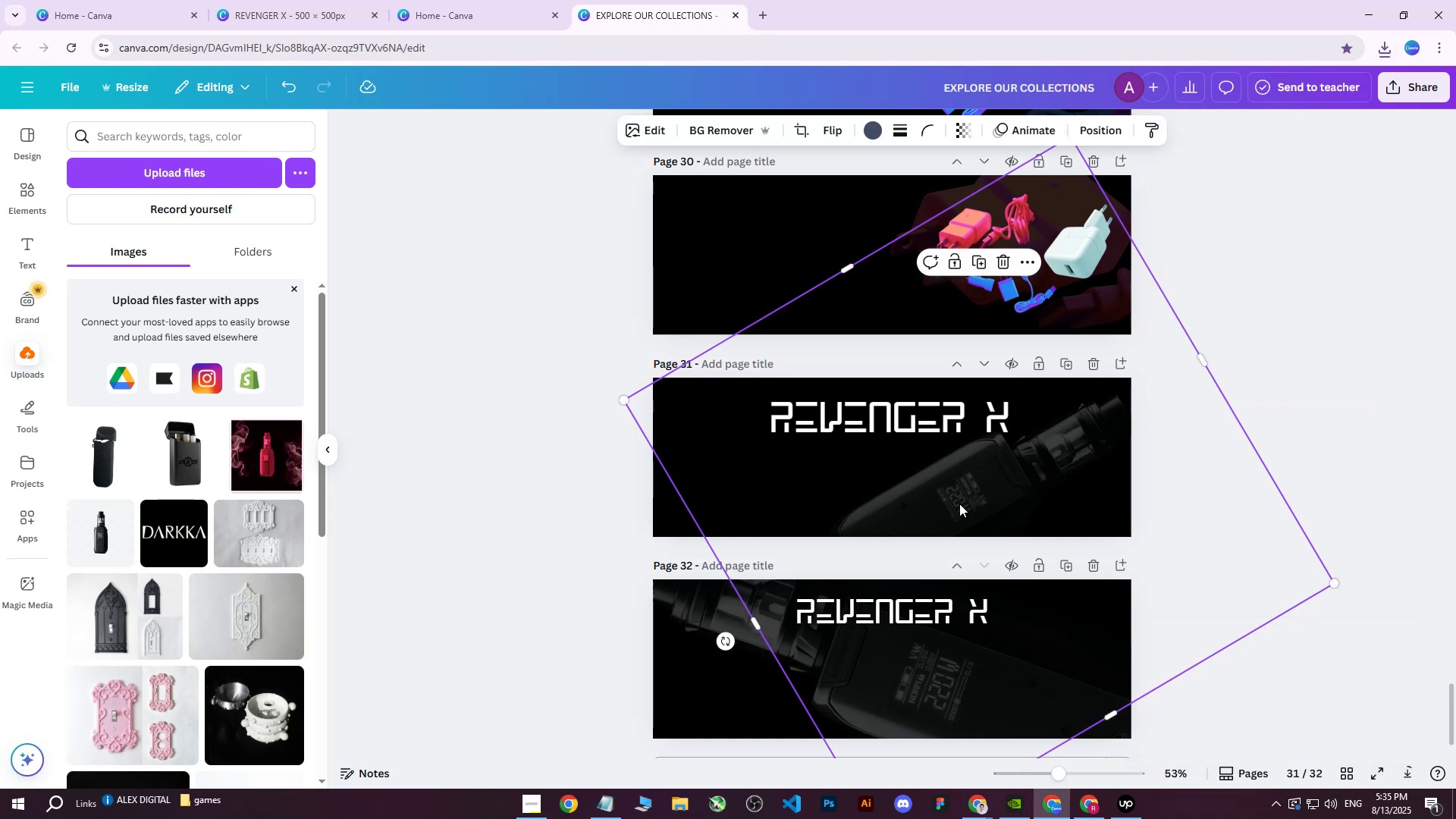 
hold_key(key=ArrowLeft, duration=1.45)
 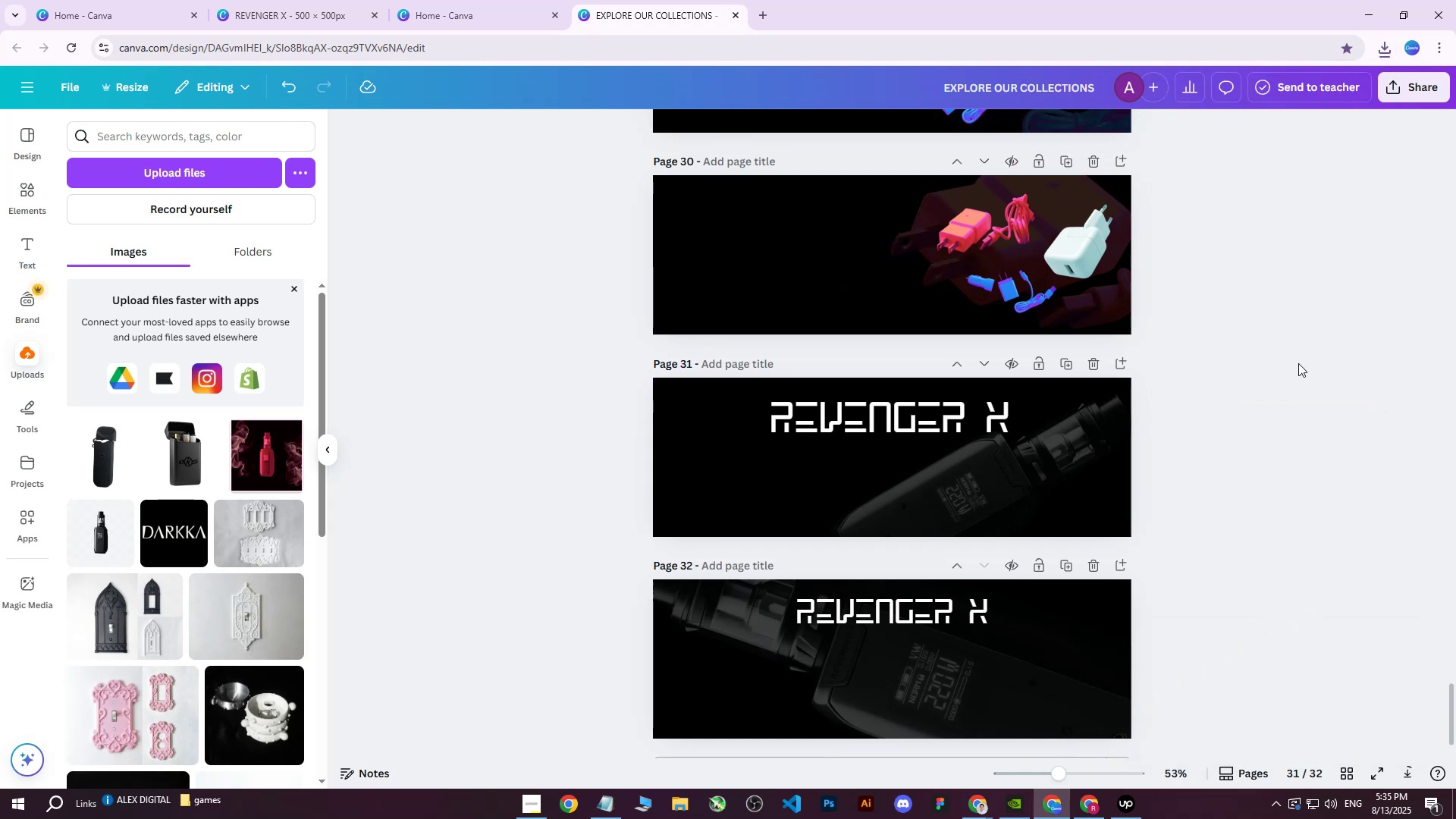 
double_click([1027, 504])
 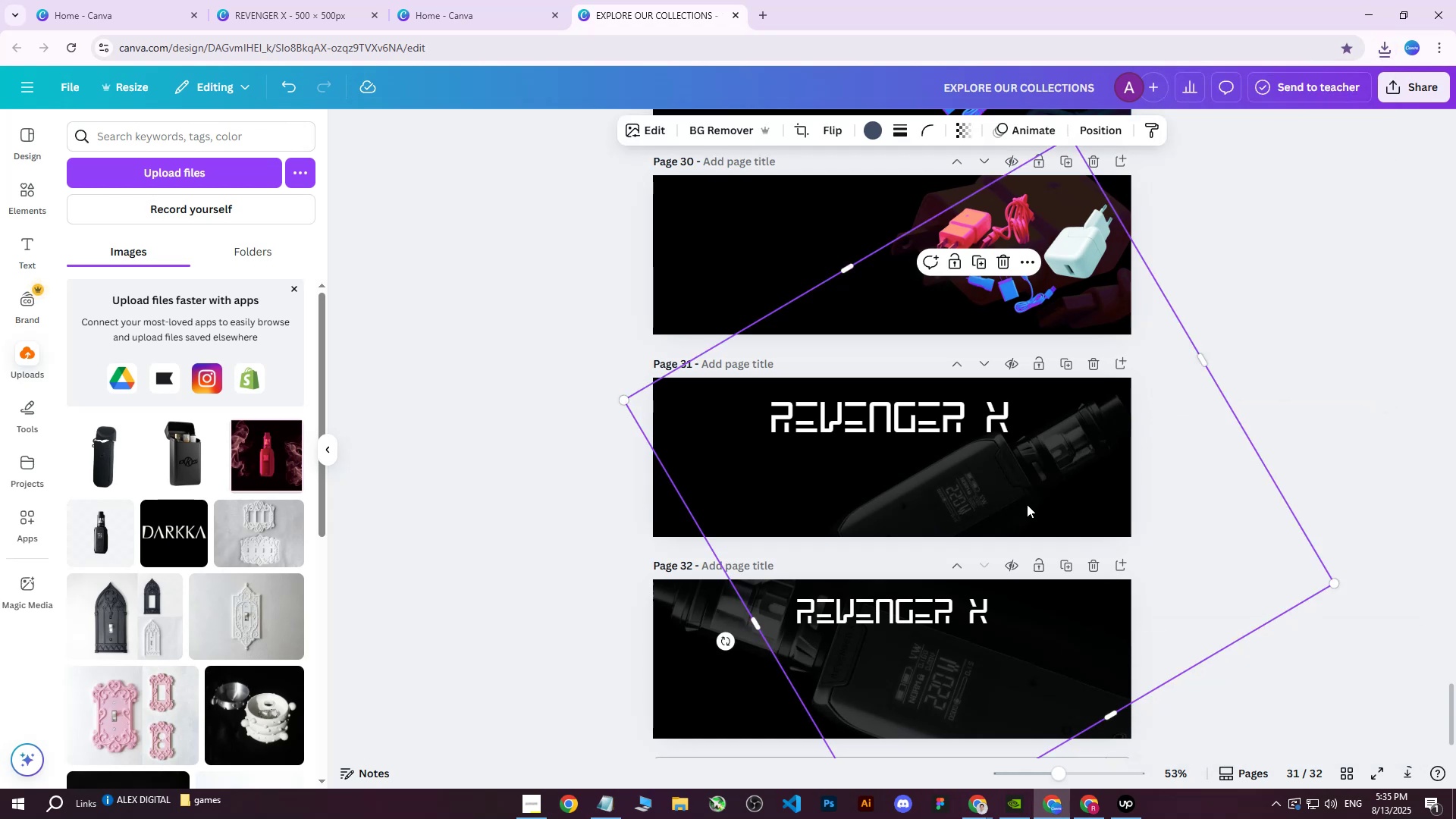 
hold_key(key=ArrowLeft, duration=1.52)
 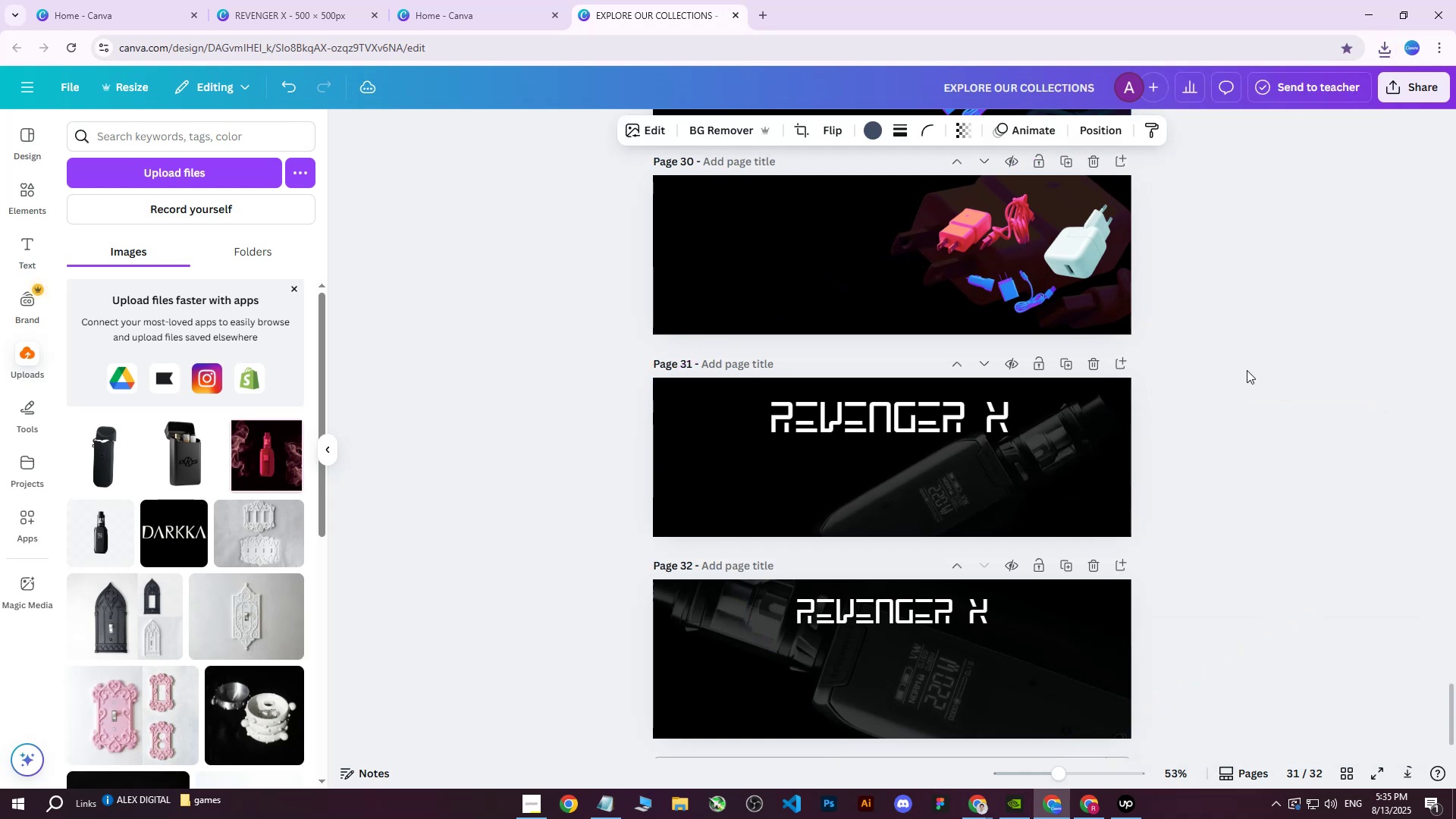 
hold_key(key=ArrowLeft, duration=1.32)
 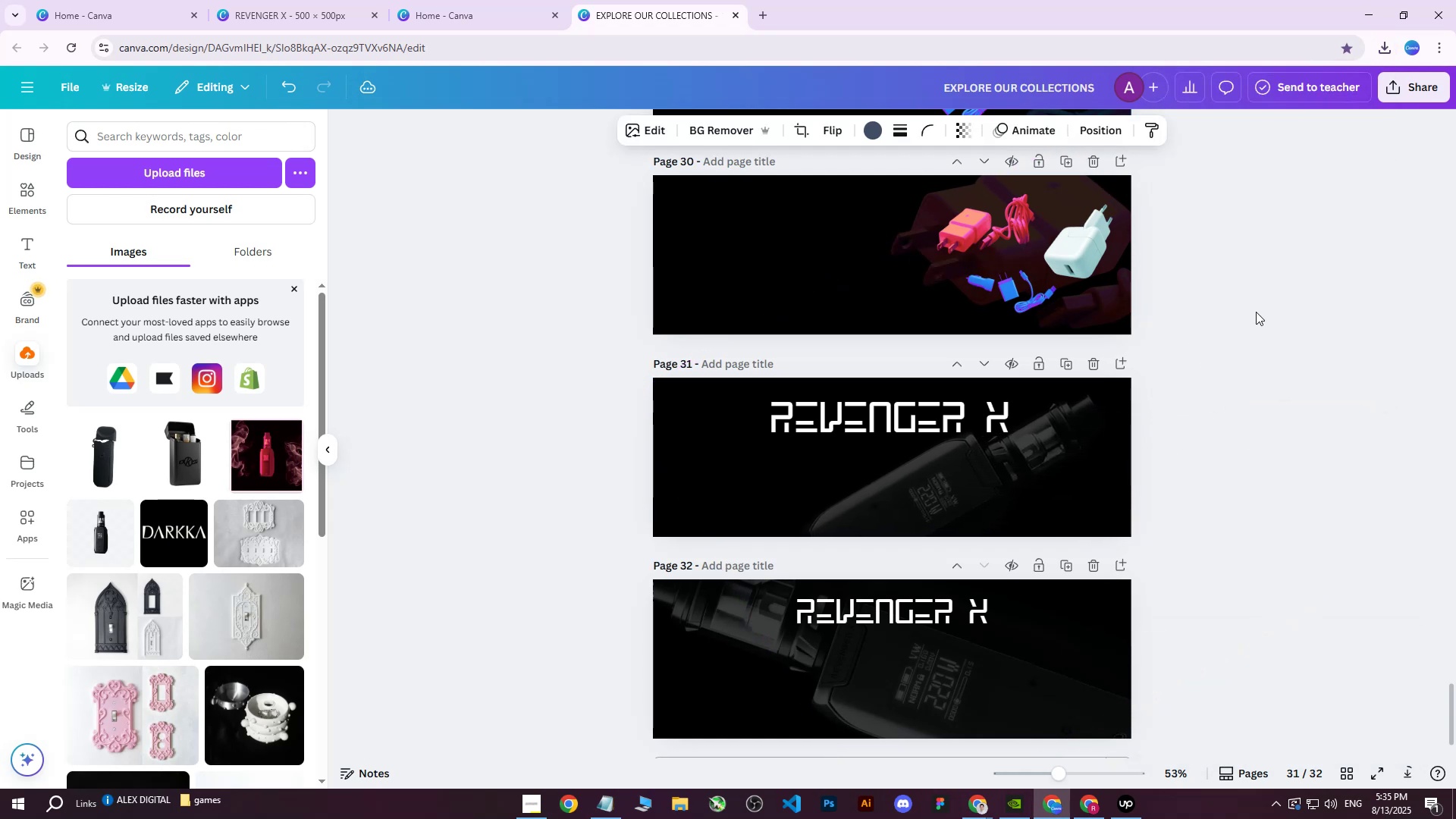 
left_click([1256, 312])
 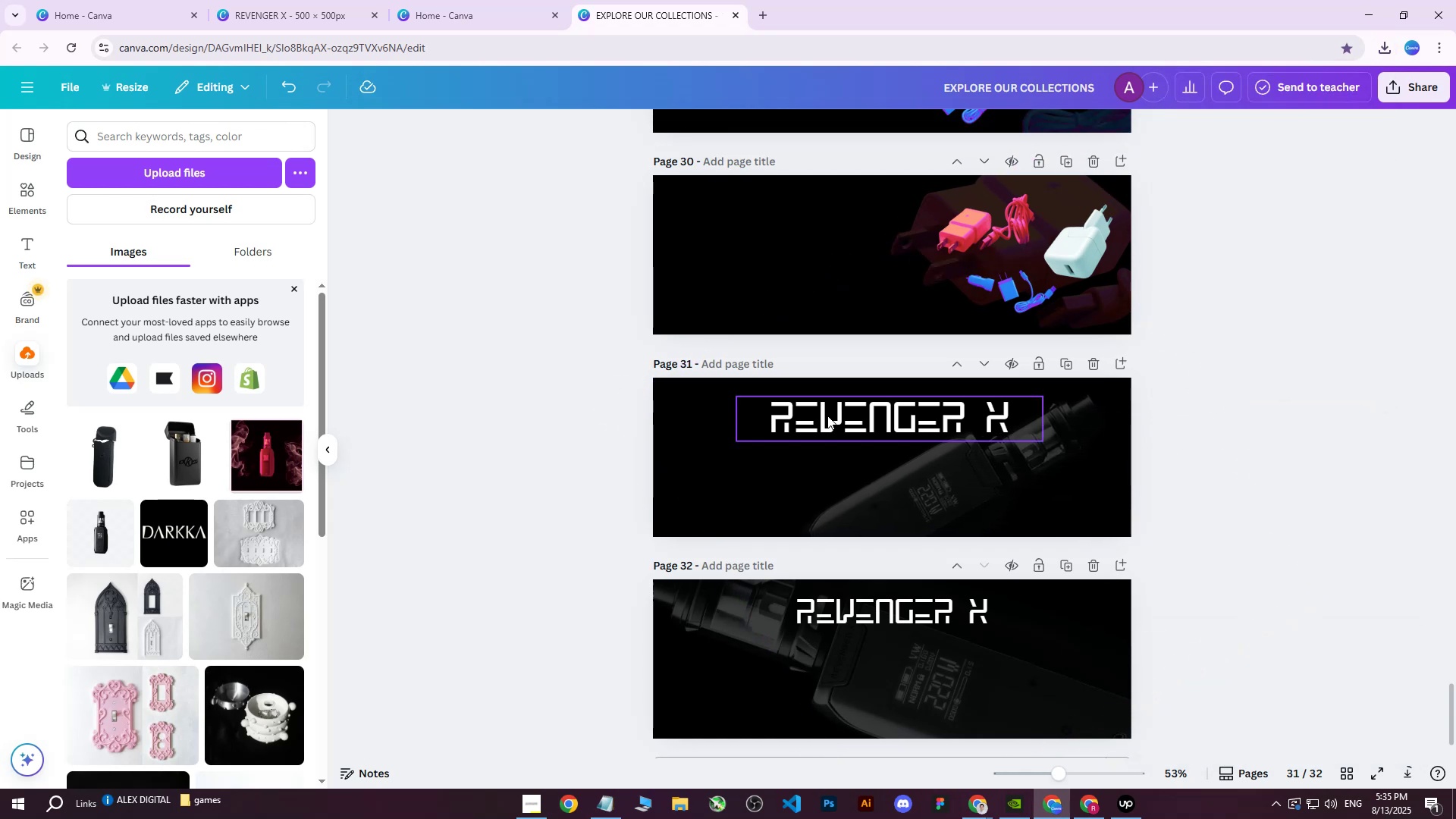 
left_click([823, 416])
 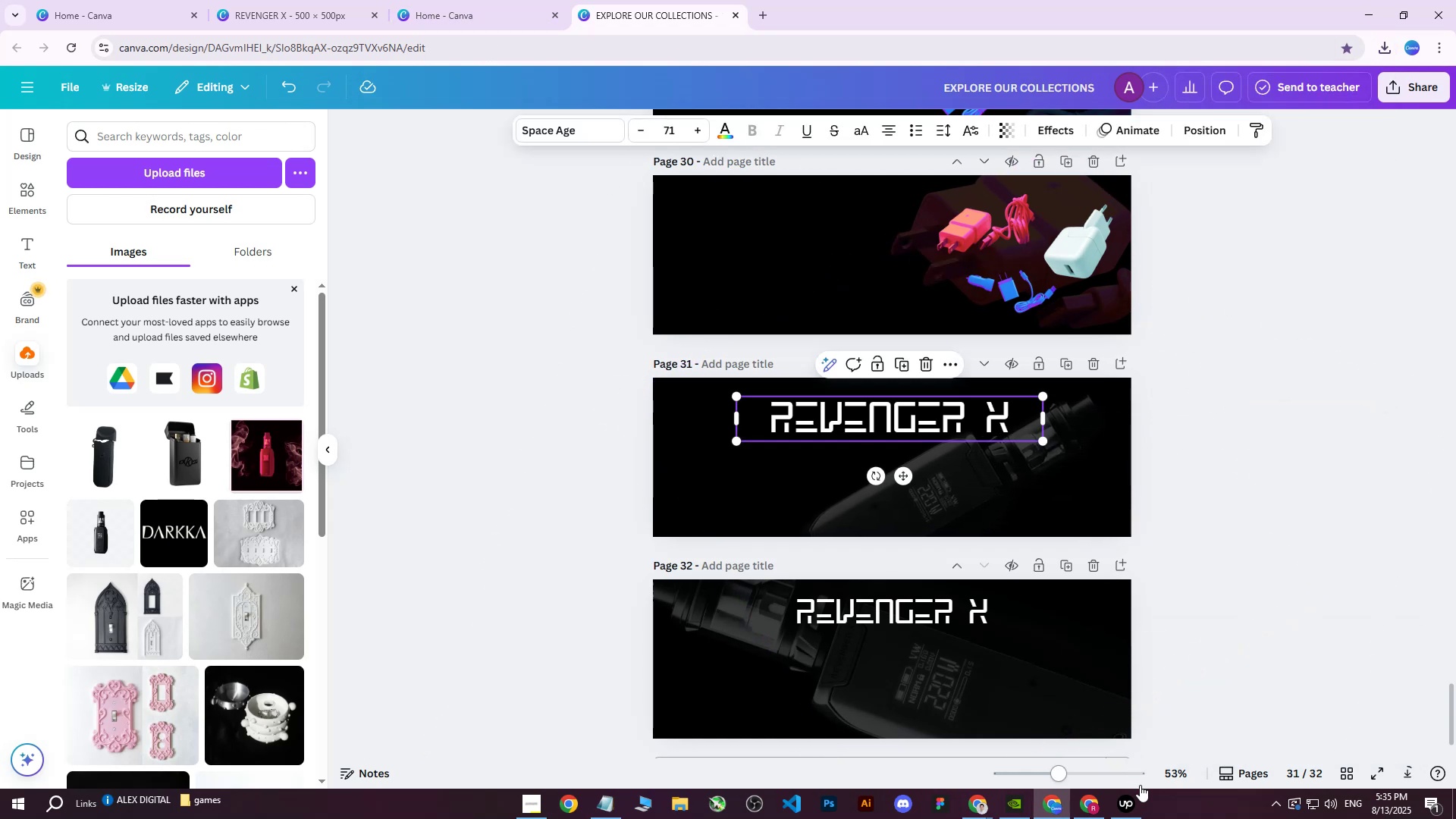 
left_click([1079, 800])
 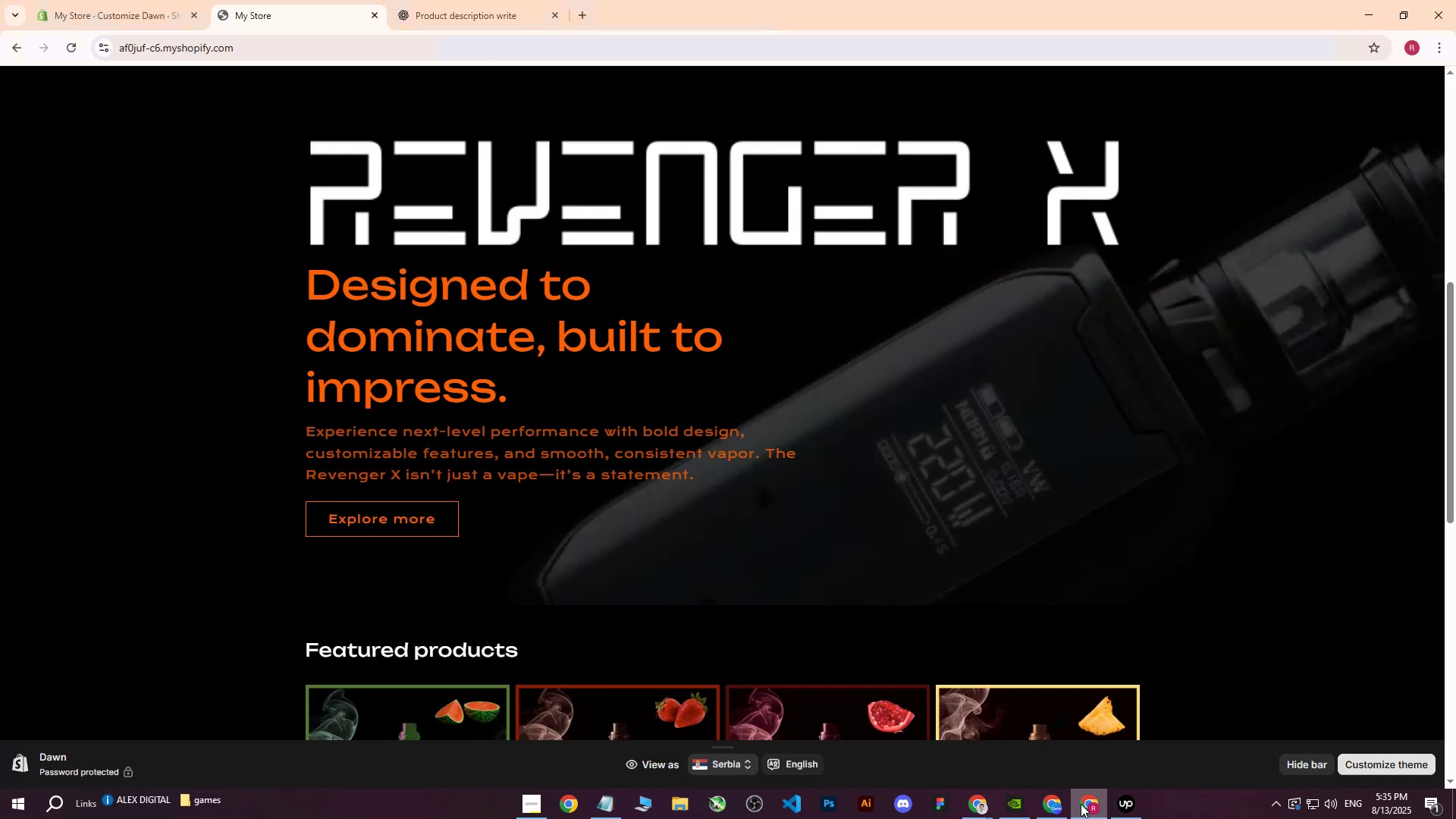 
left_click([1081, 804])
 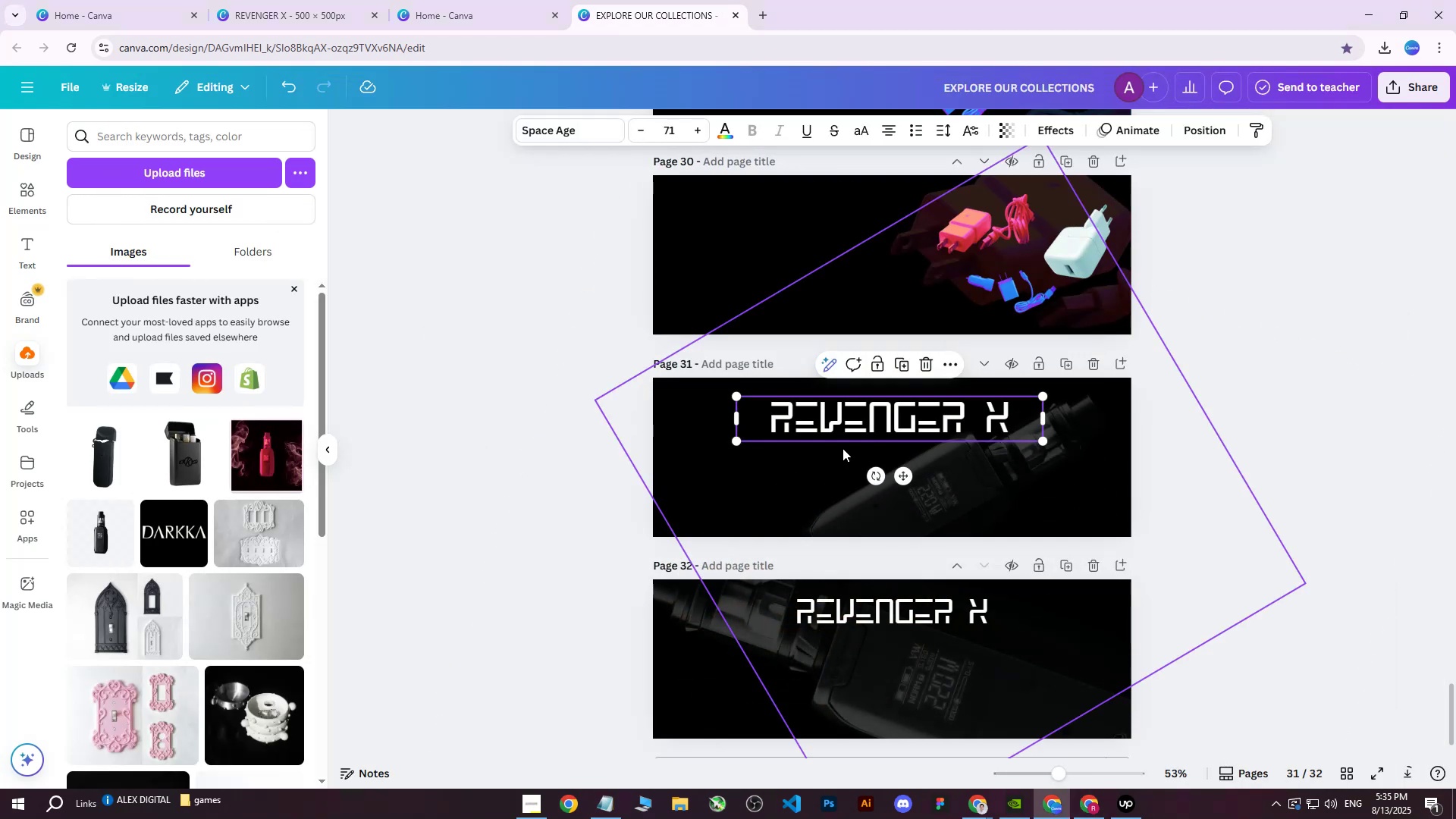 
key(ArrowUp)
 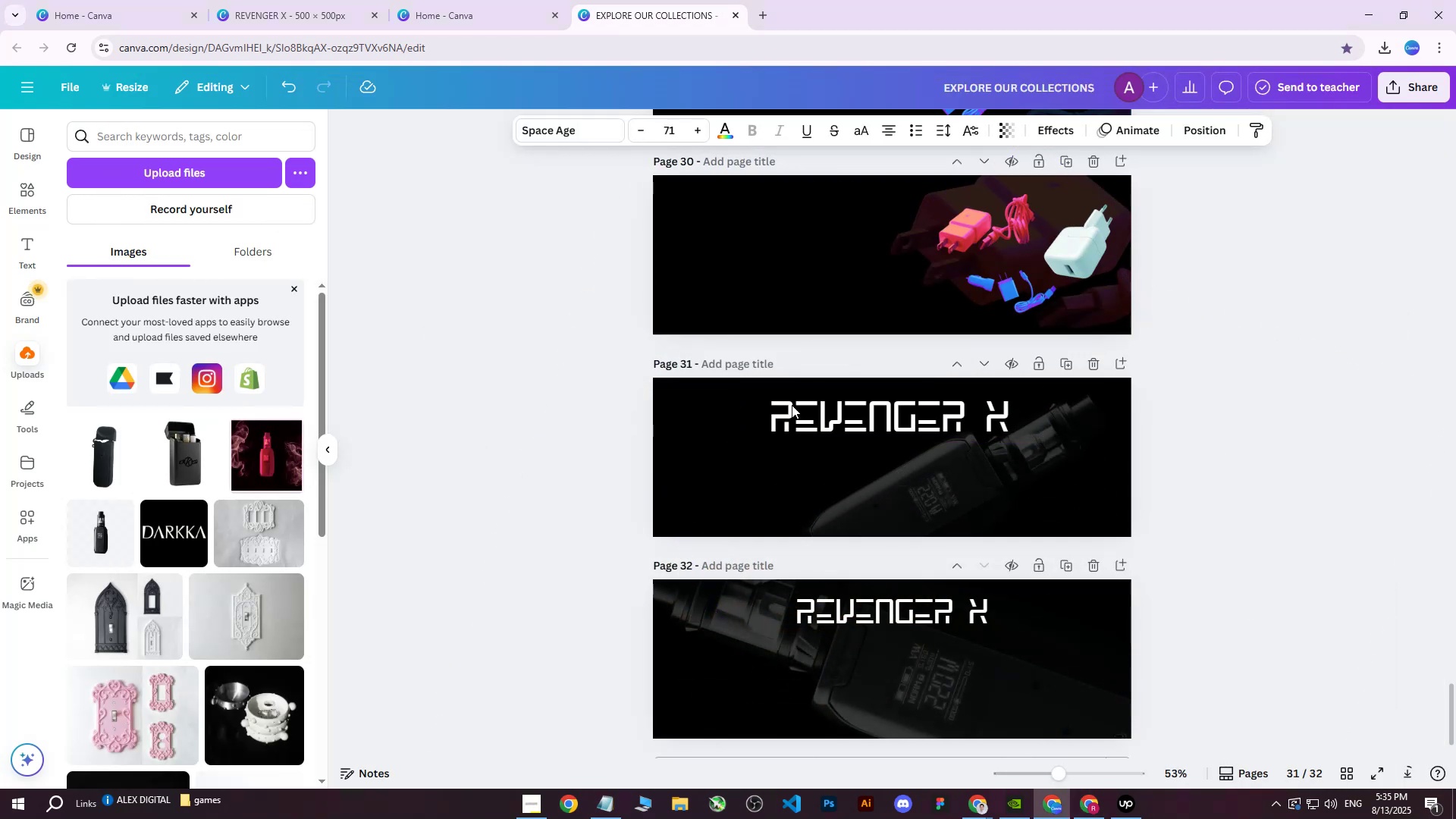 
key(ArrowUp)
 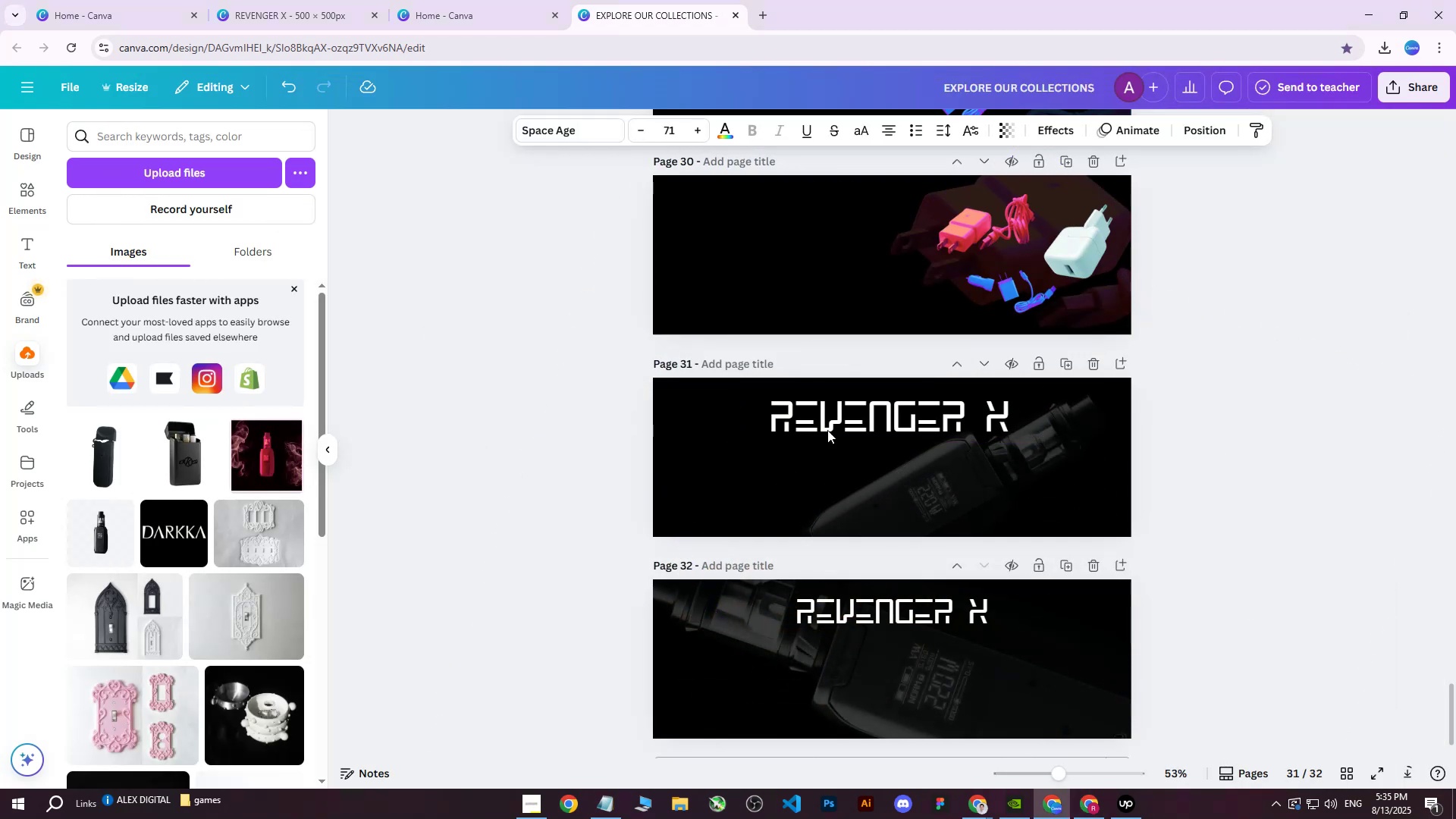 
left_click([831, 431])
 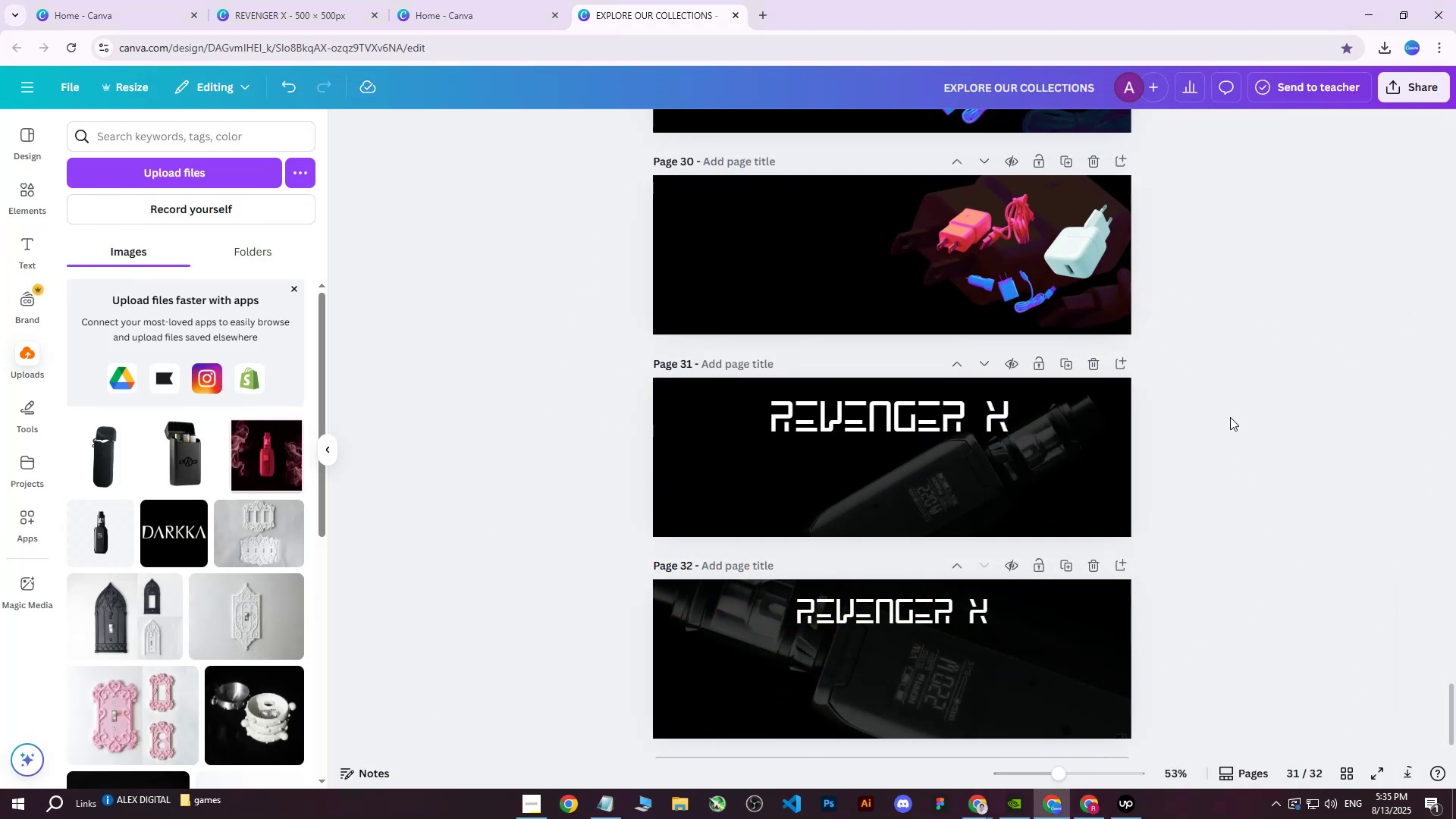 
double_click([872, 416])
 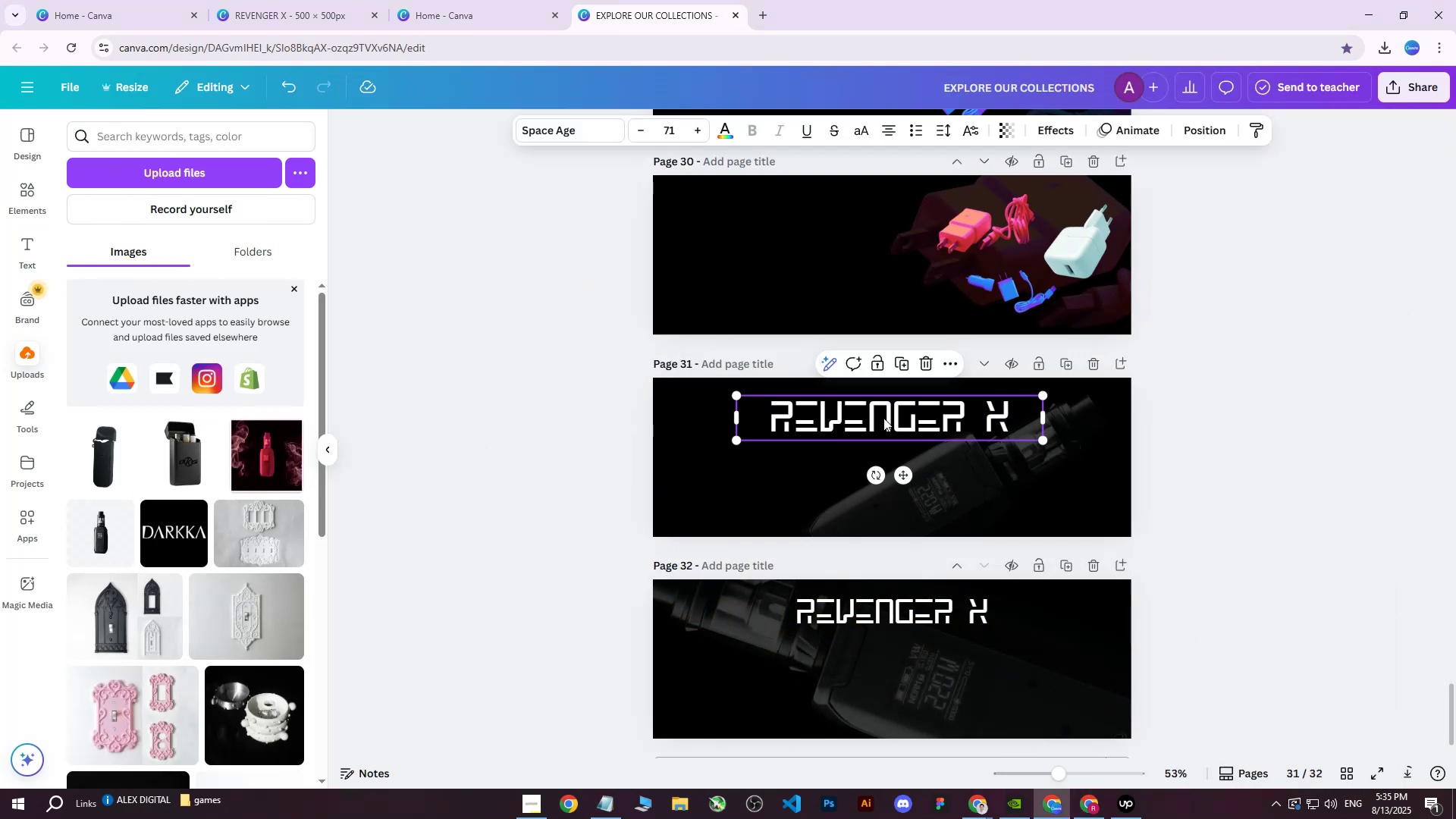 
key(ArrowUp)
 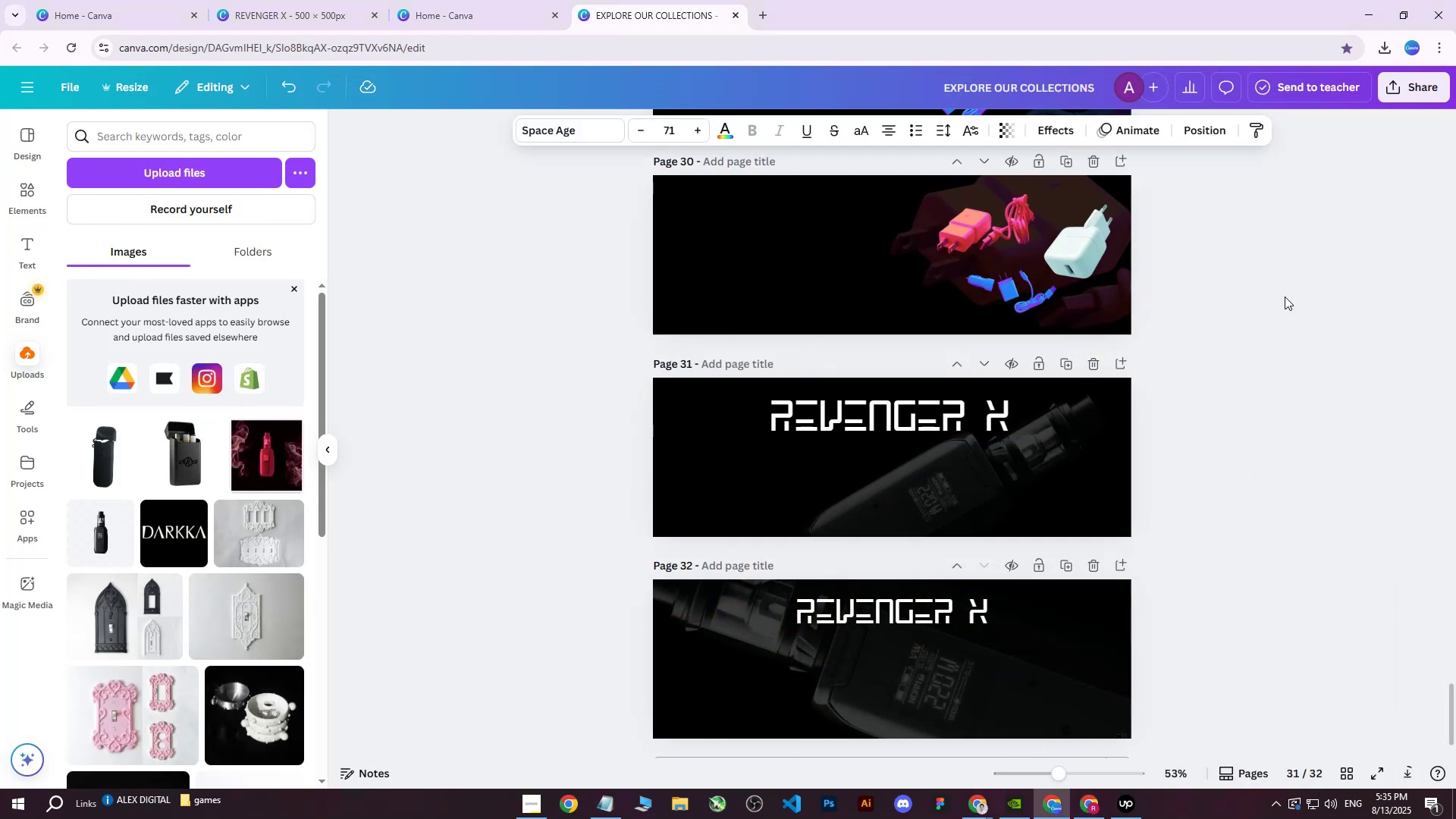 
left_click([1286, 295])
 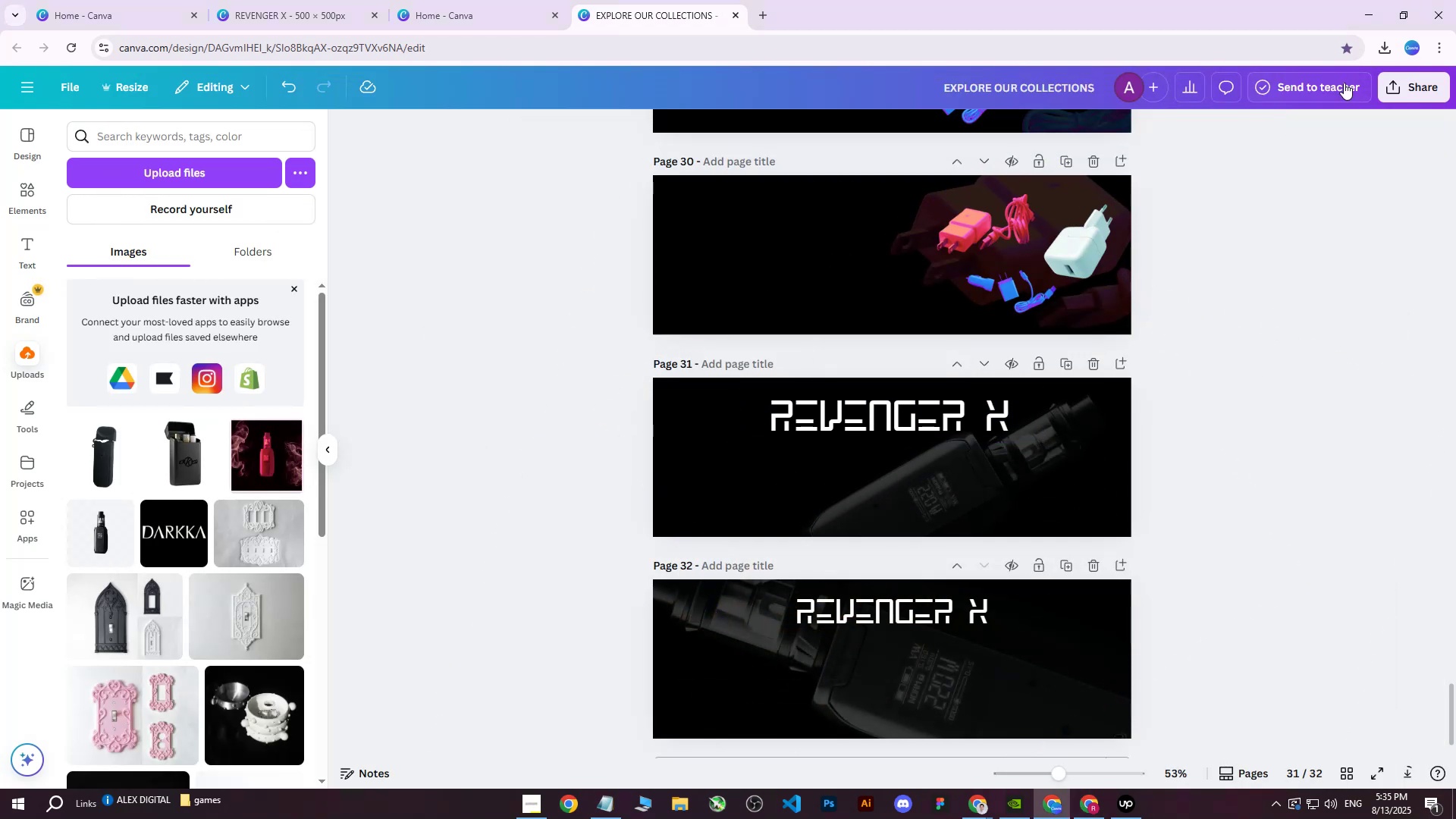 
left_click([1407, 82])
 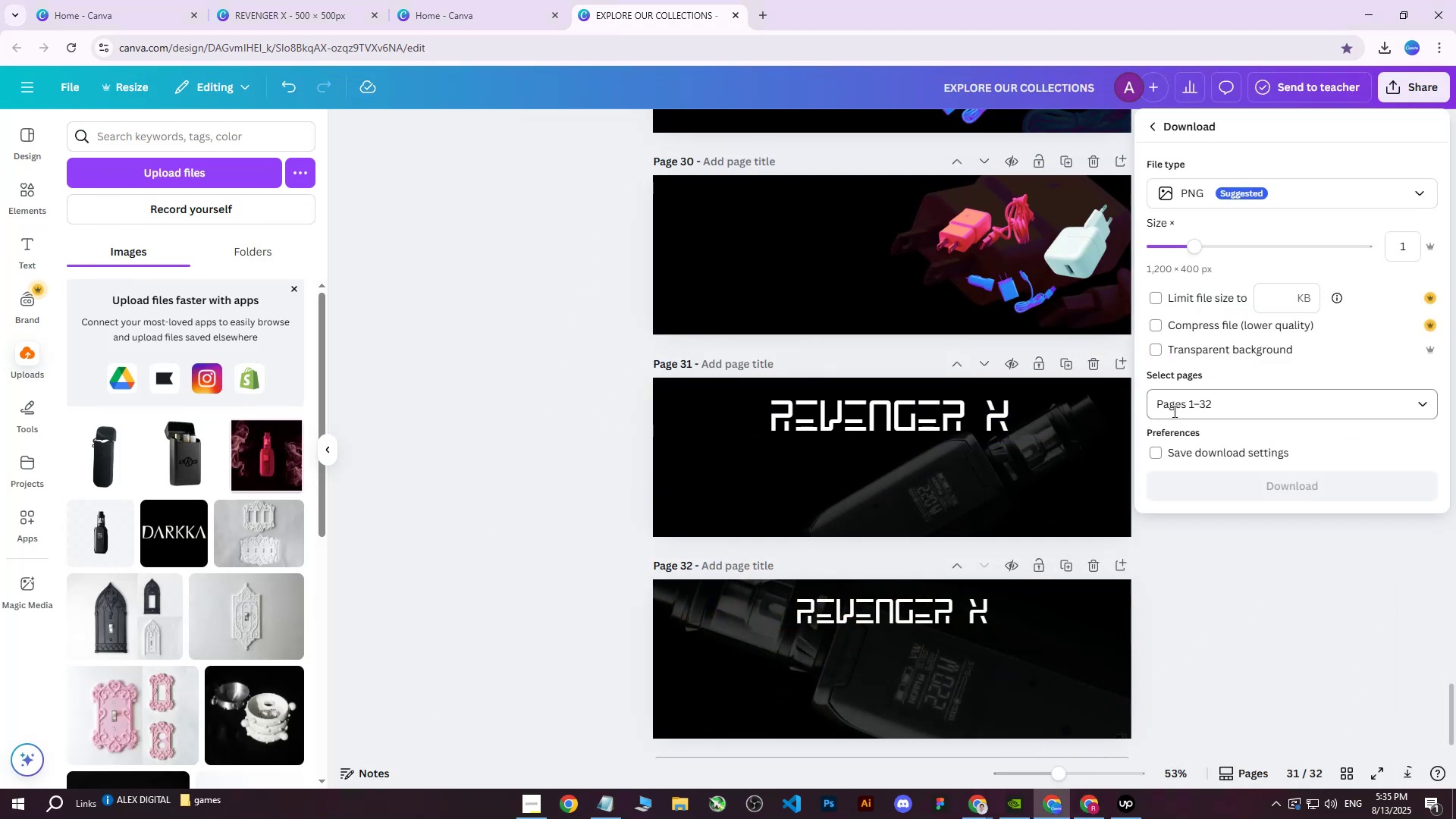 
double_click([1187, 399])
 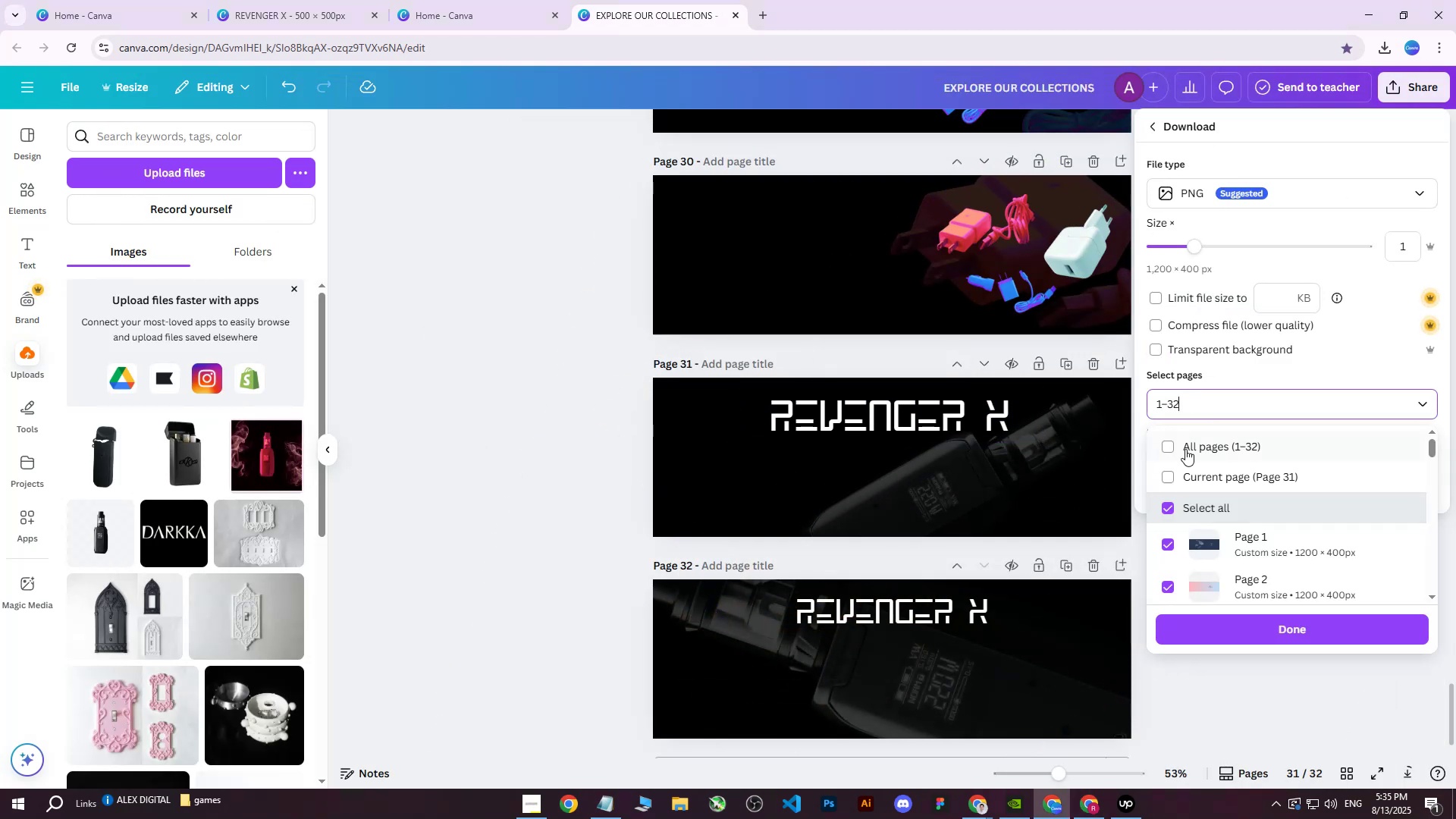 
triple_click([1185, 449])
 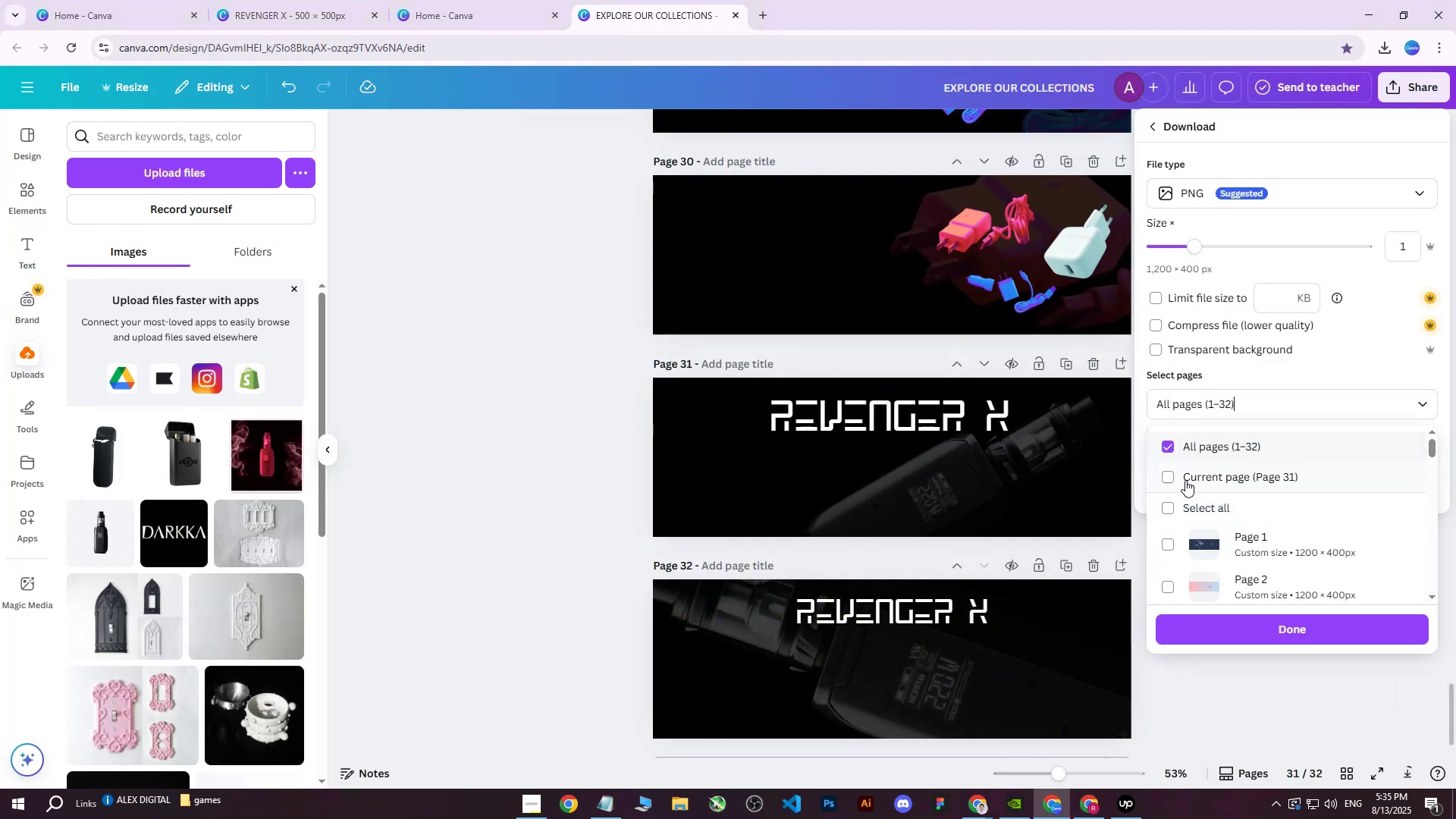 
triple_click([1185, 480])
 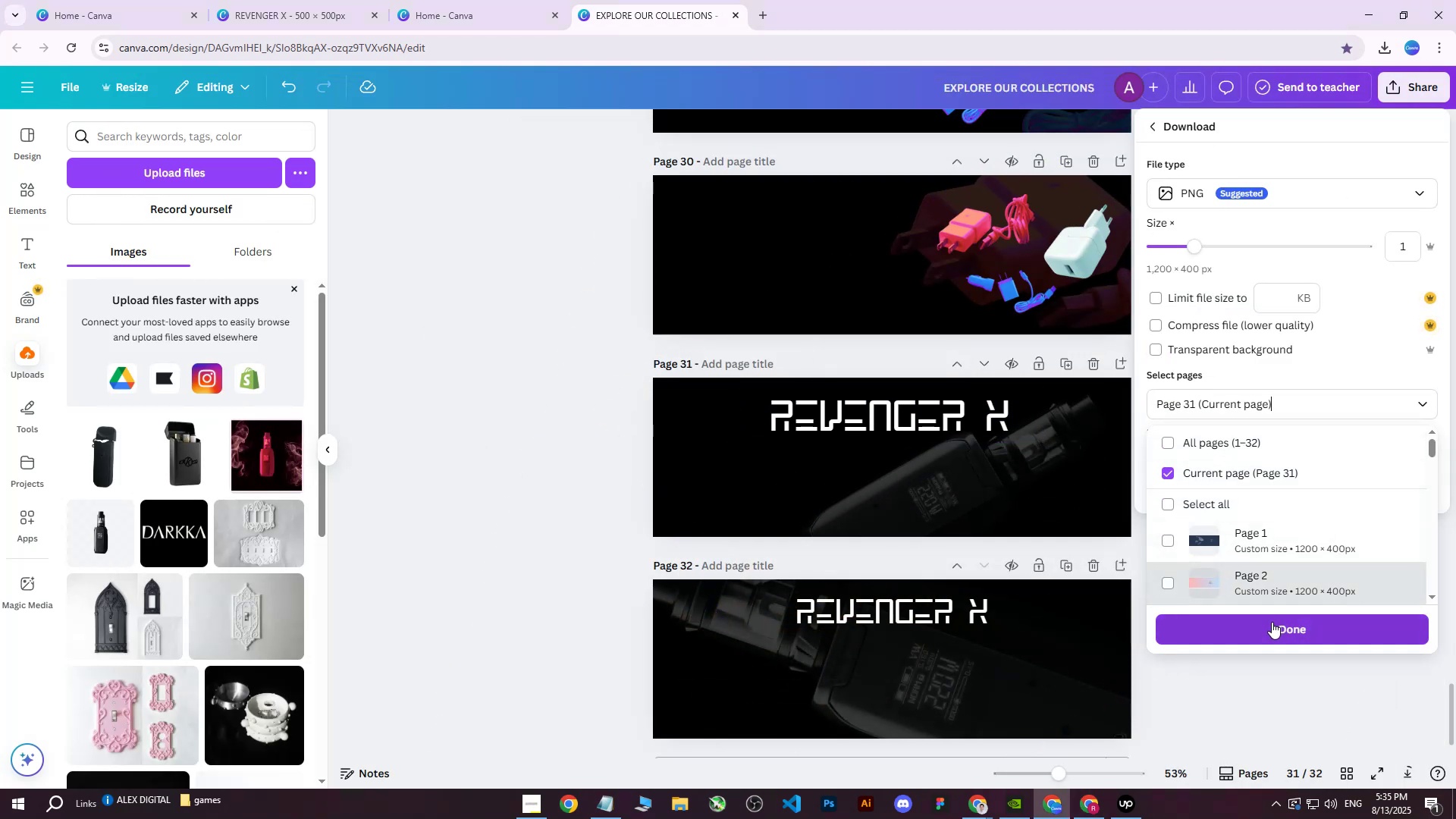 
left_click([1270, 626])
 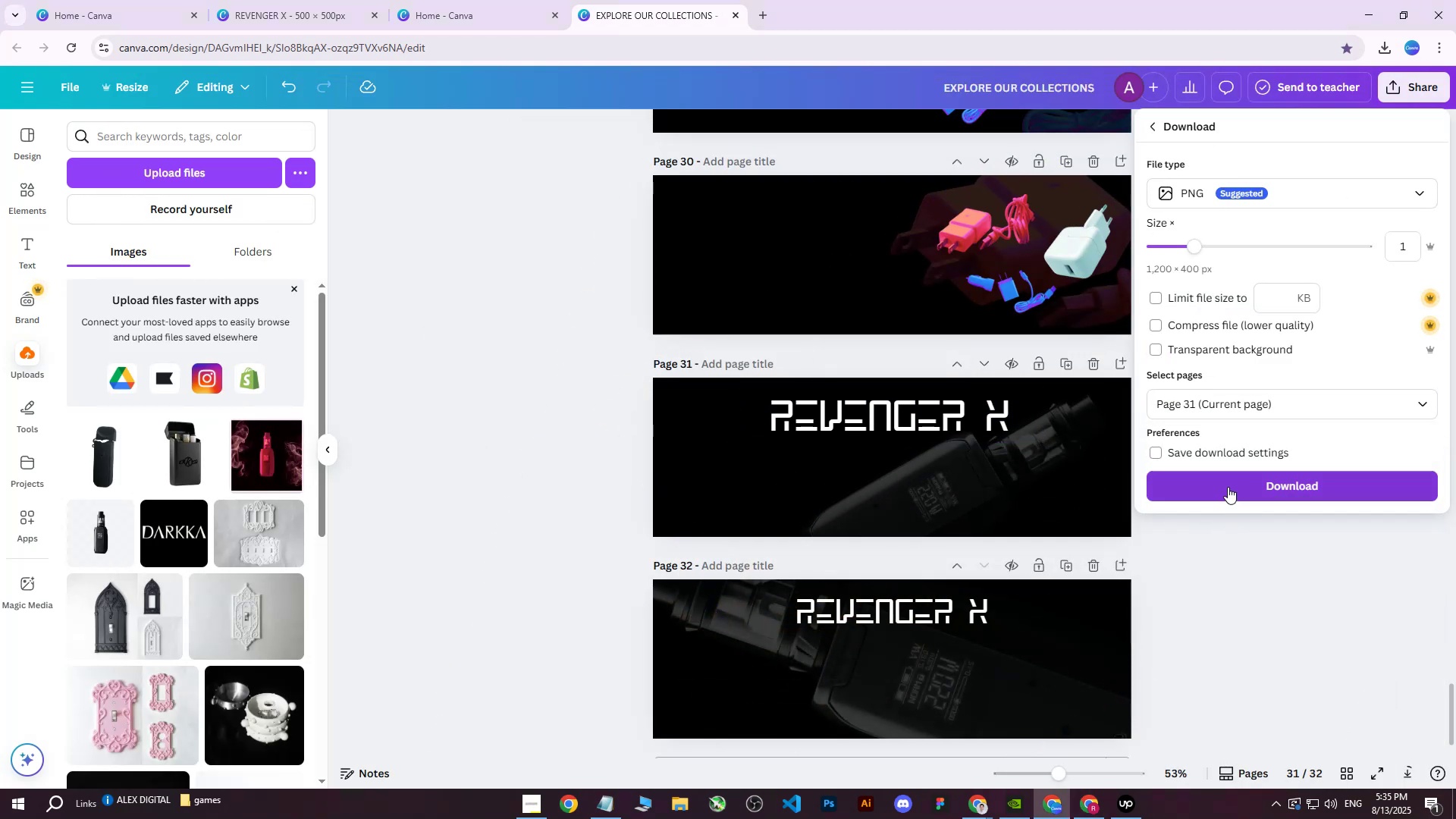 
left_click([1228, 487])
 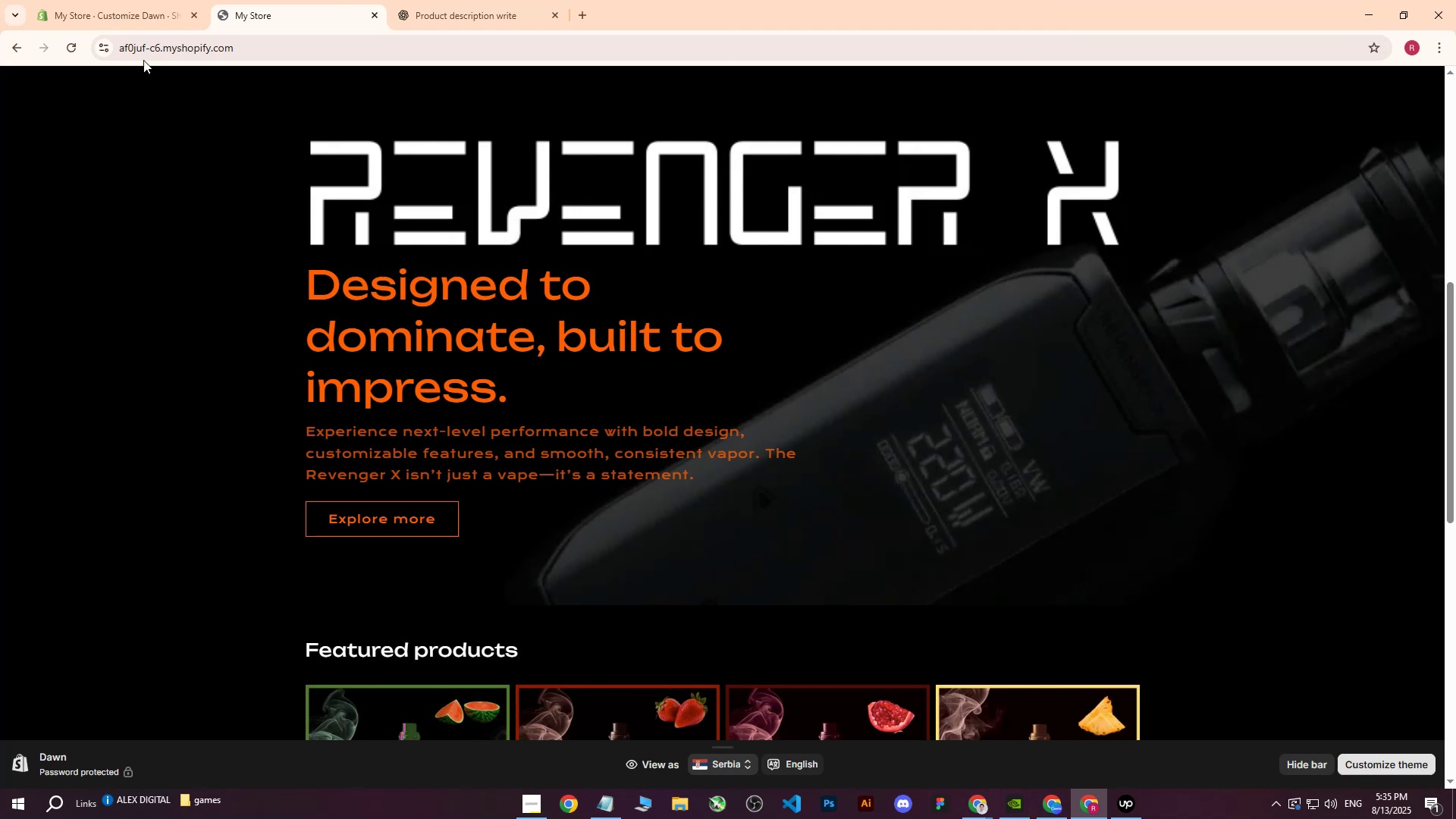 
left_click([114, 0])
 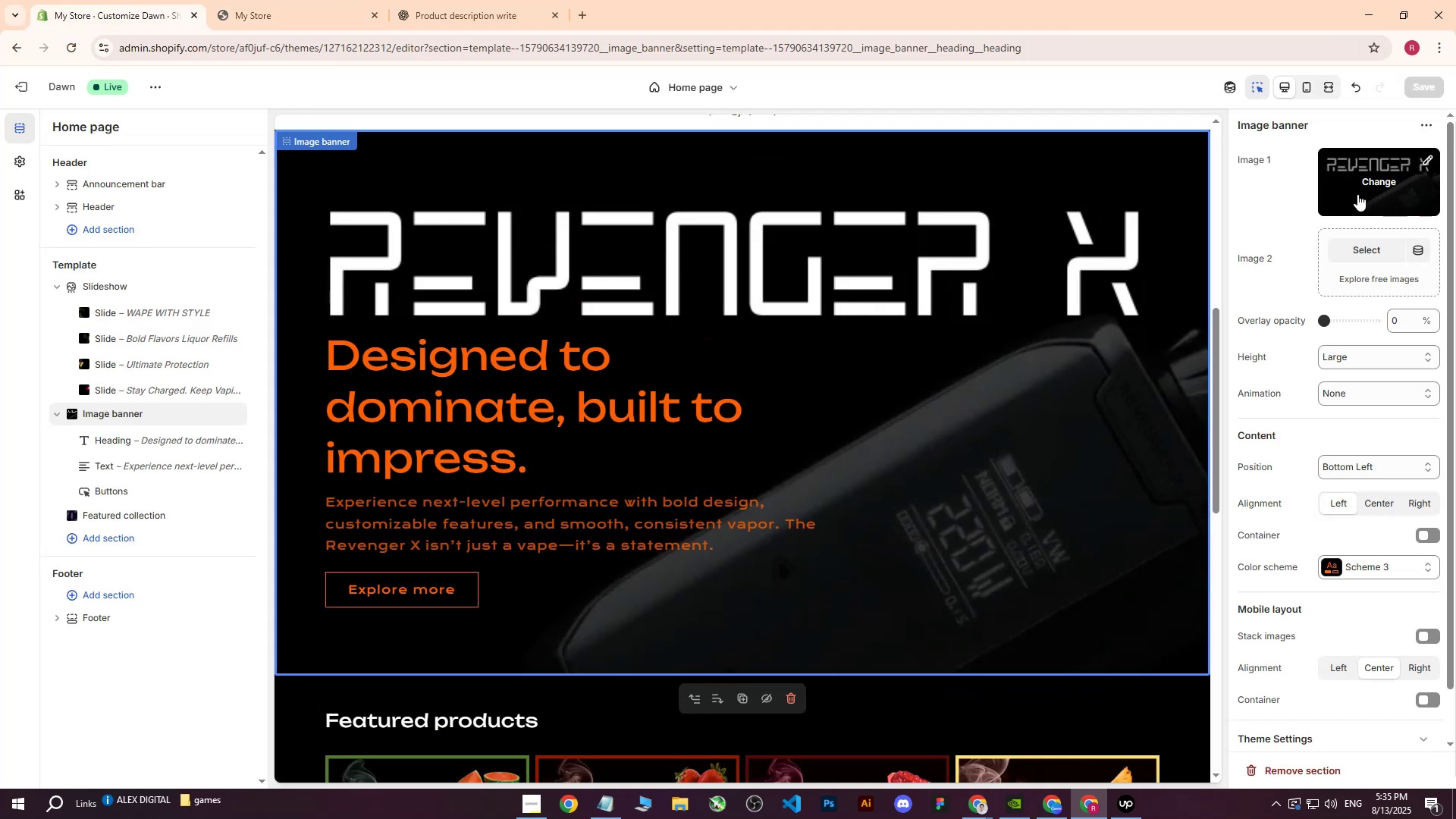 
left_click([1378, 180])
 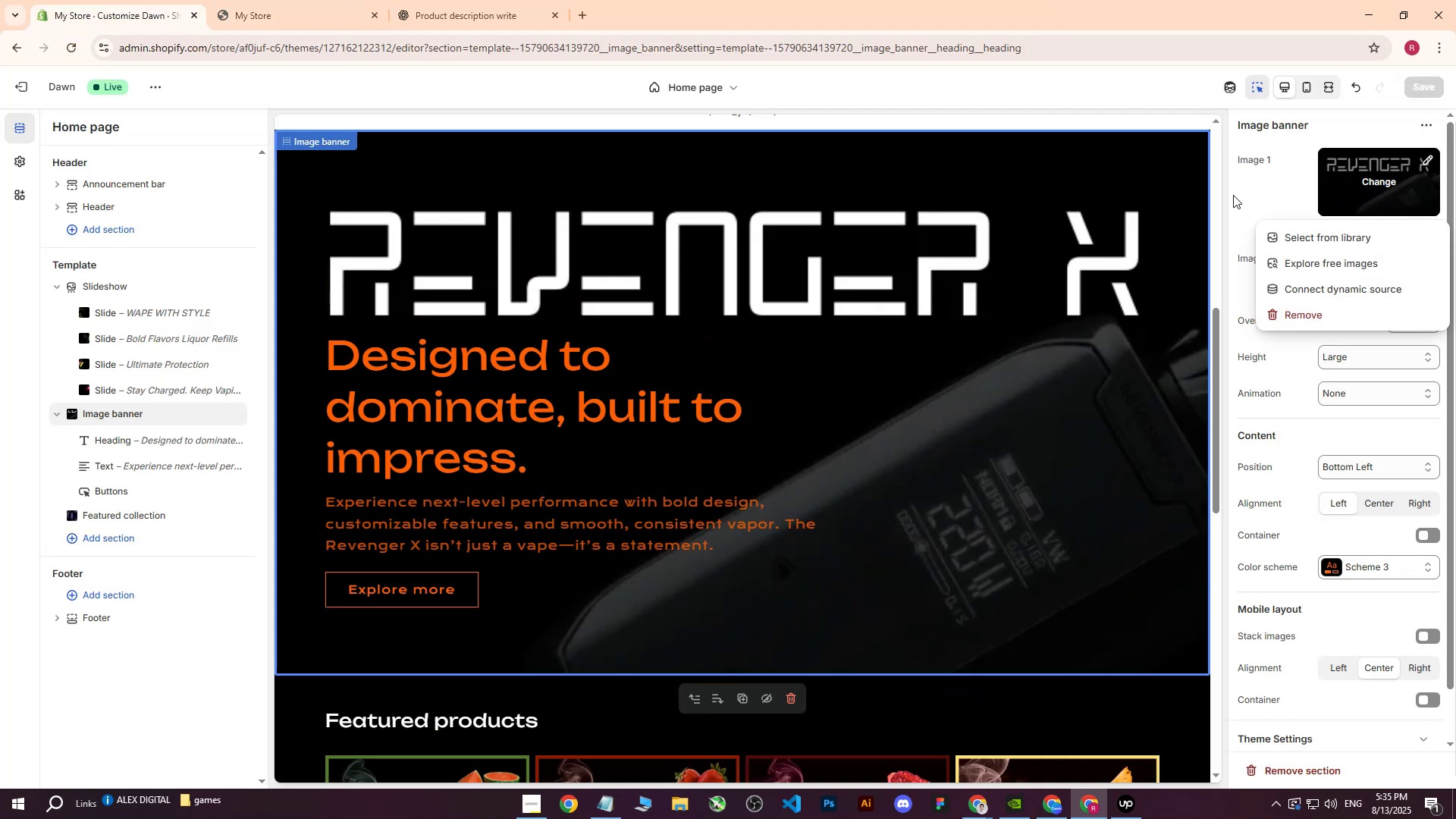 
left_click([1311, 231])
 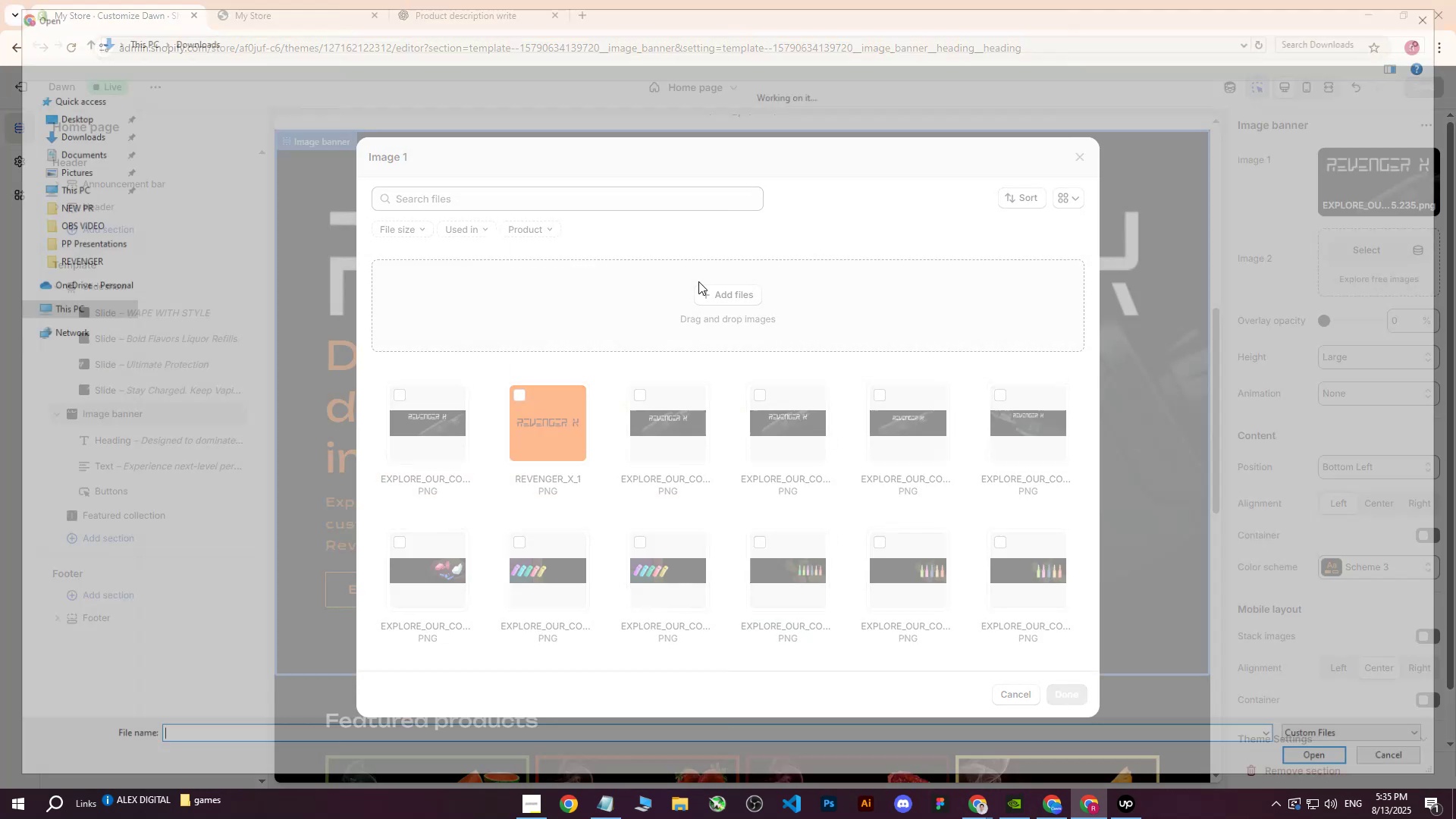 
left_click([160, 134])
 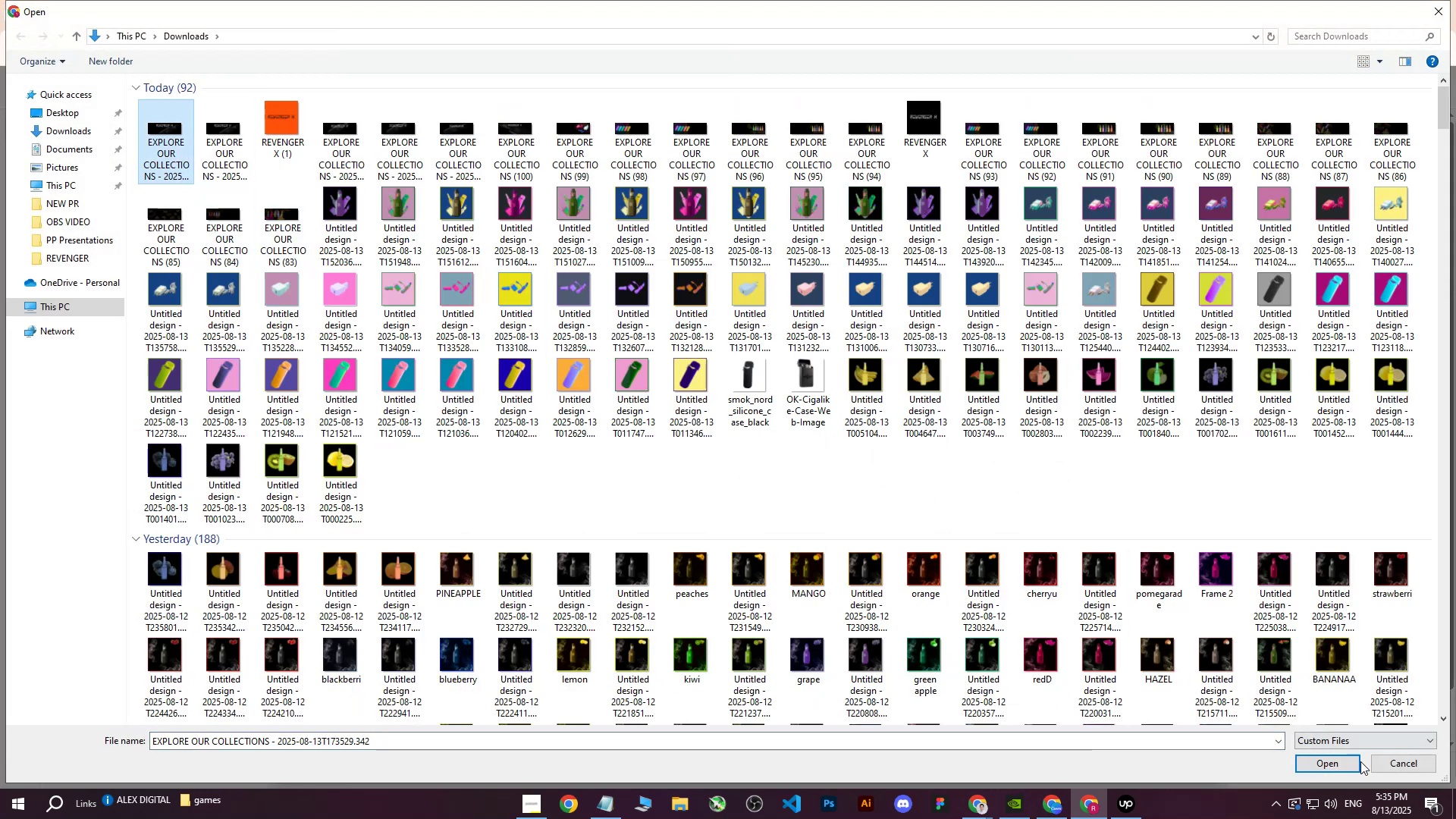 
left_click([1338, 767])
 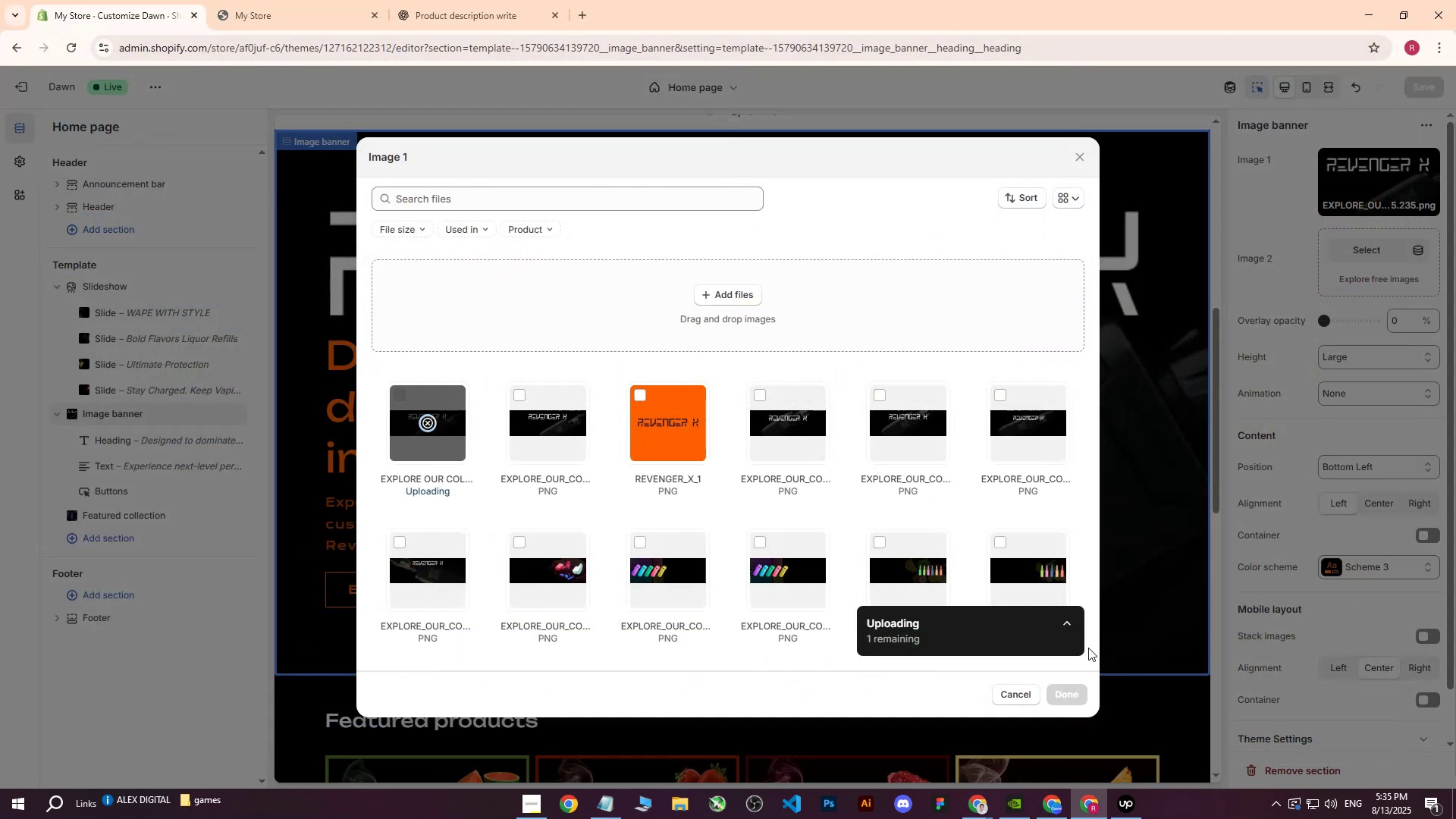 
mouse_move([712, 435])
 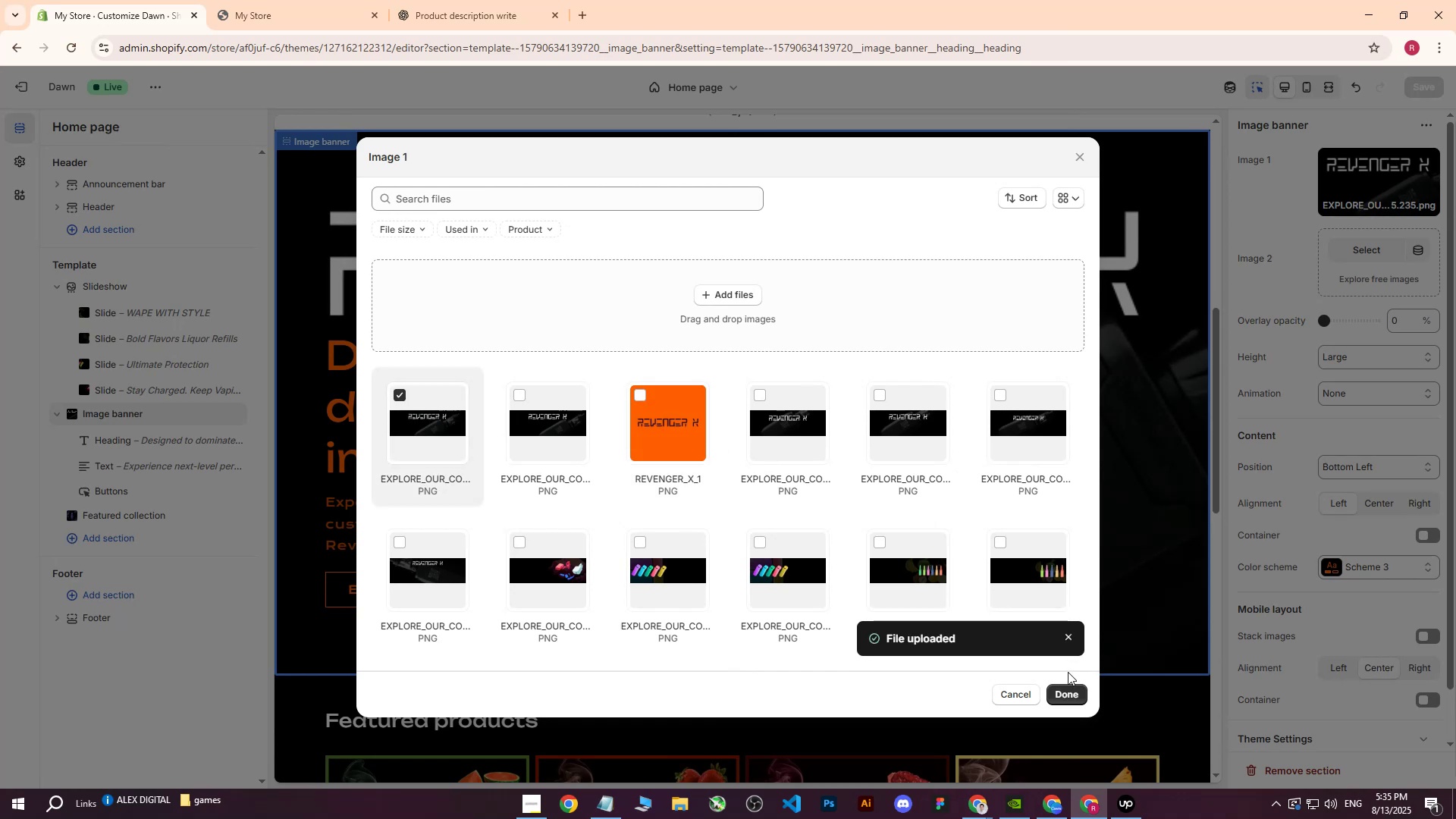 
left_click([1063, 687])
 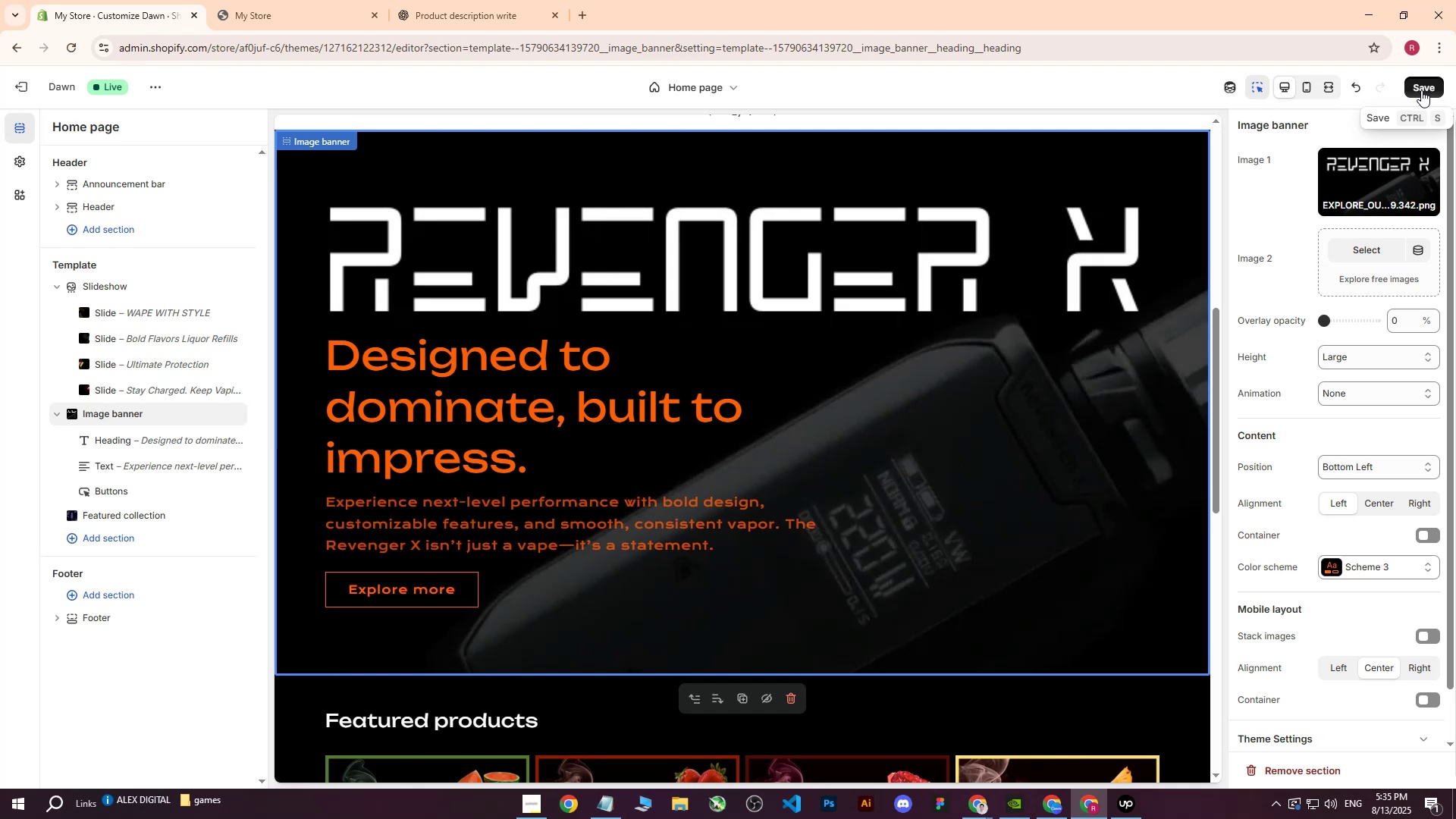 
left_click([1421, 90])
 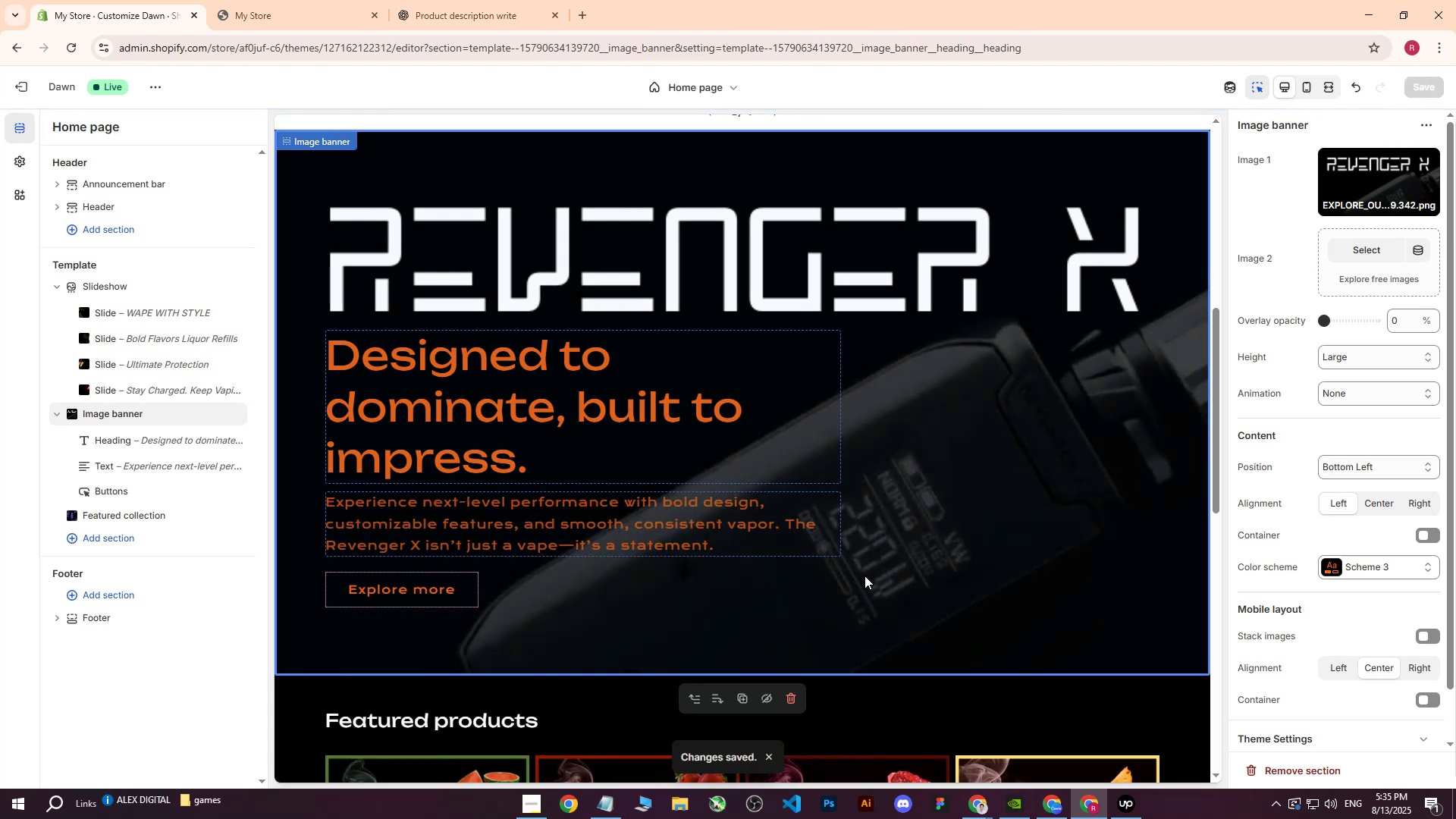 
left_click([610, 802])
 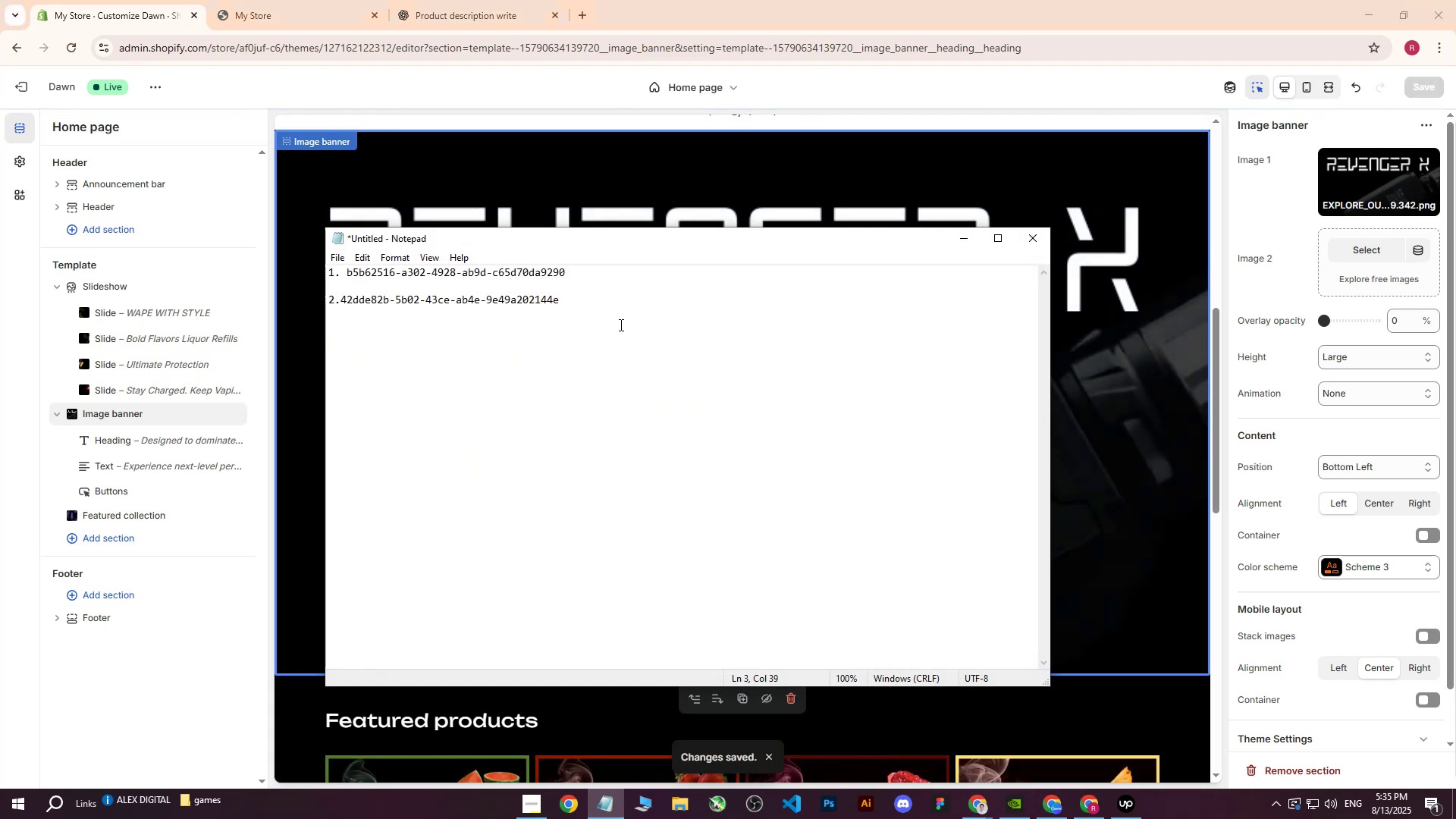 
key(Enter)
 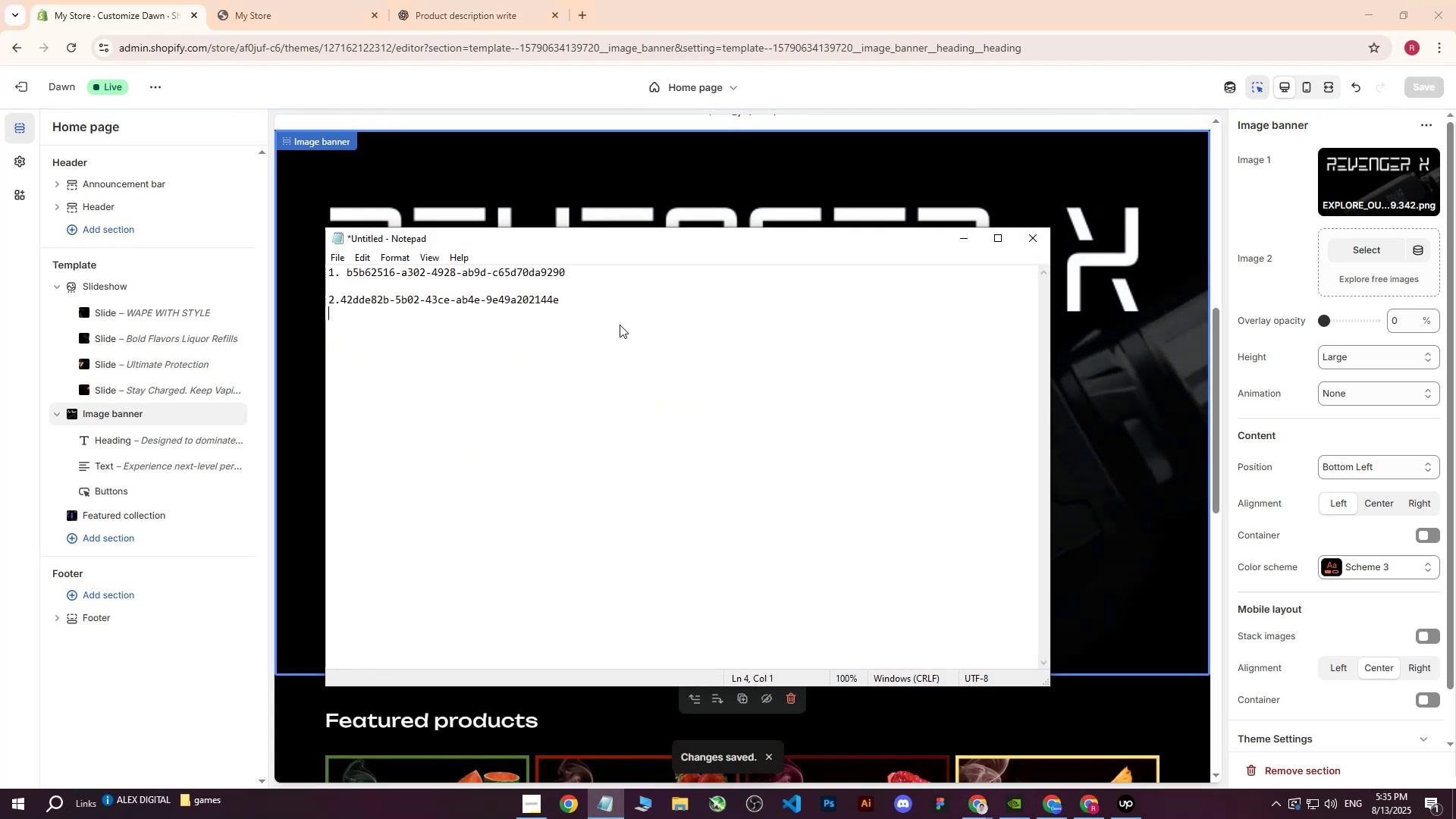 
key(Enter)
 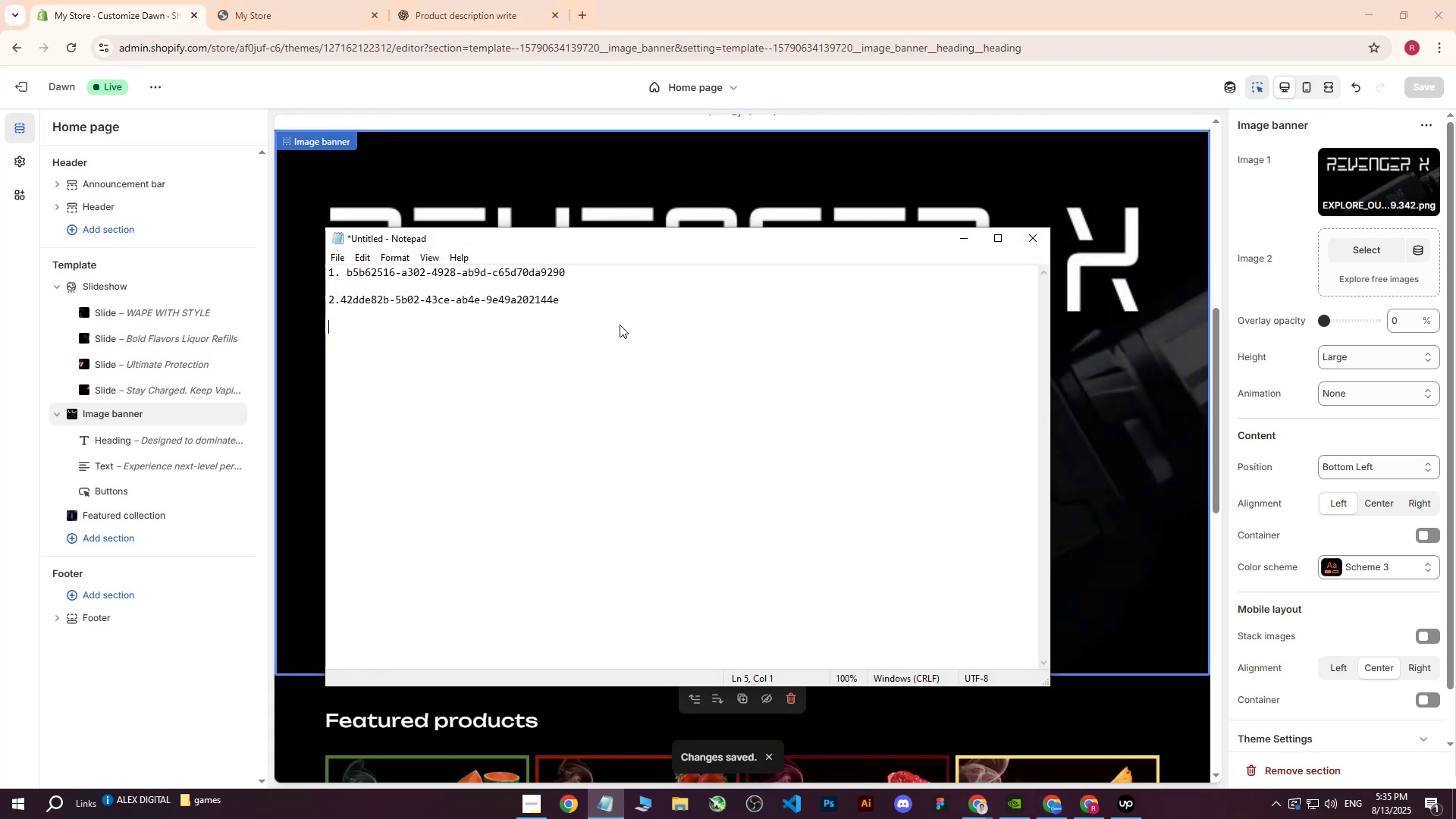 
key(Control+ControlLeft)
 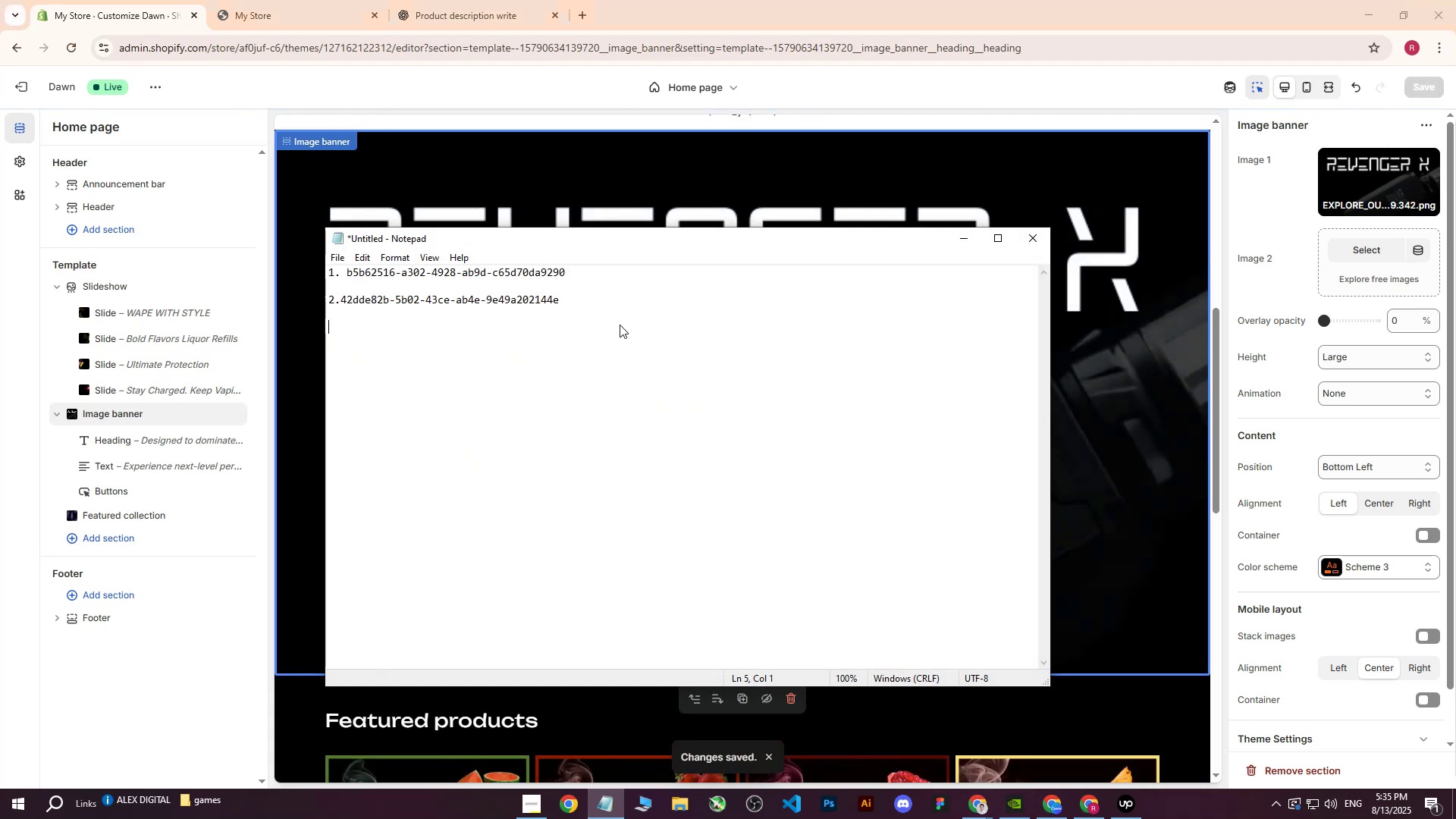 
key(Control+V)
 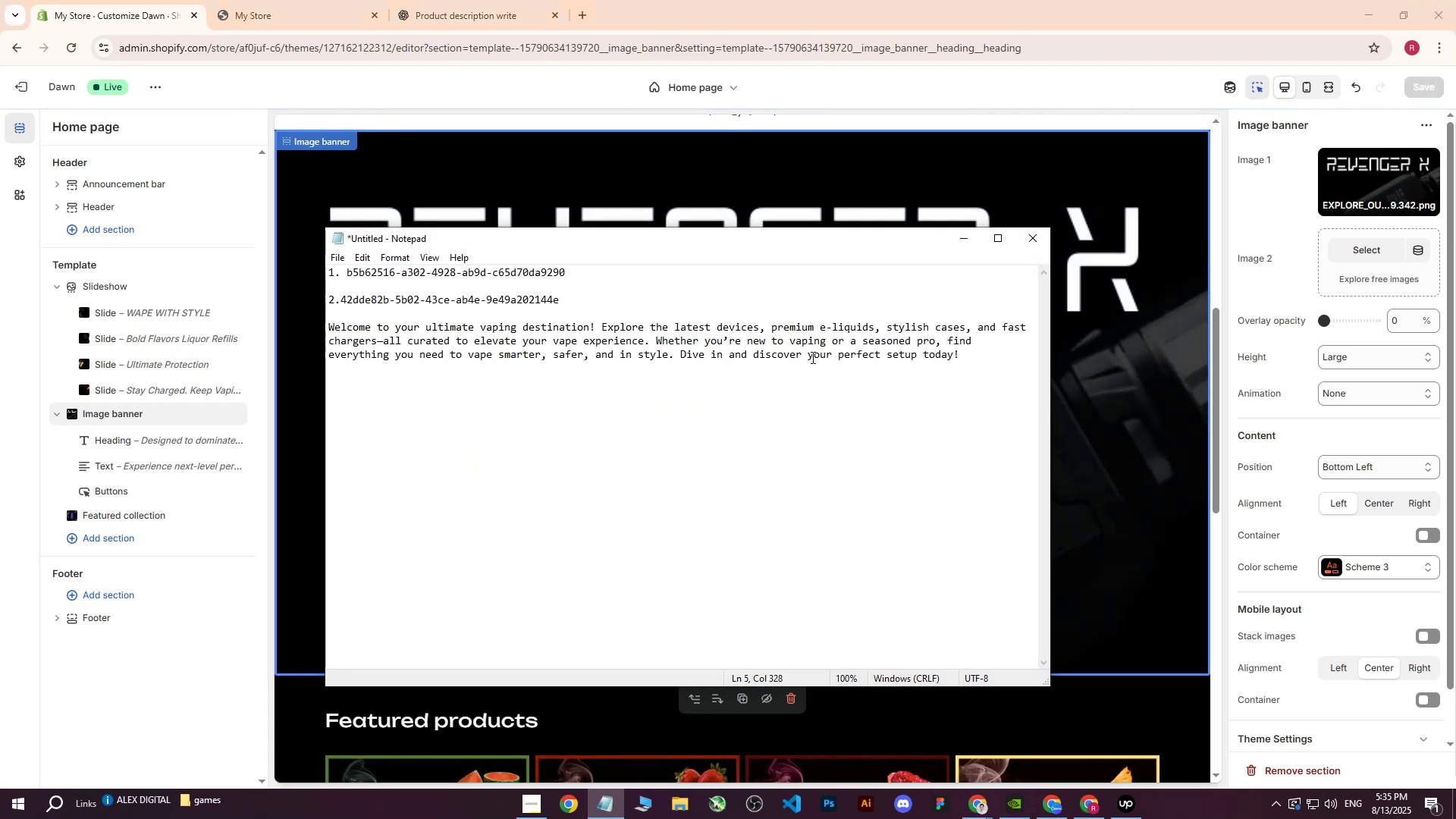 
left_click_drag(start_coordinate=[993, 367], to_coordinate=[329, 325])
 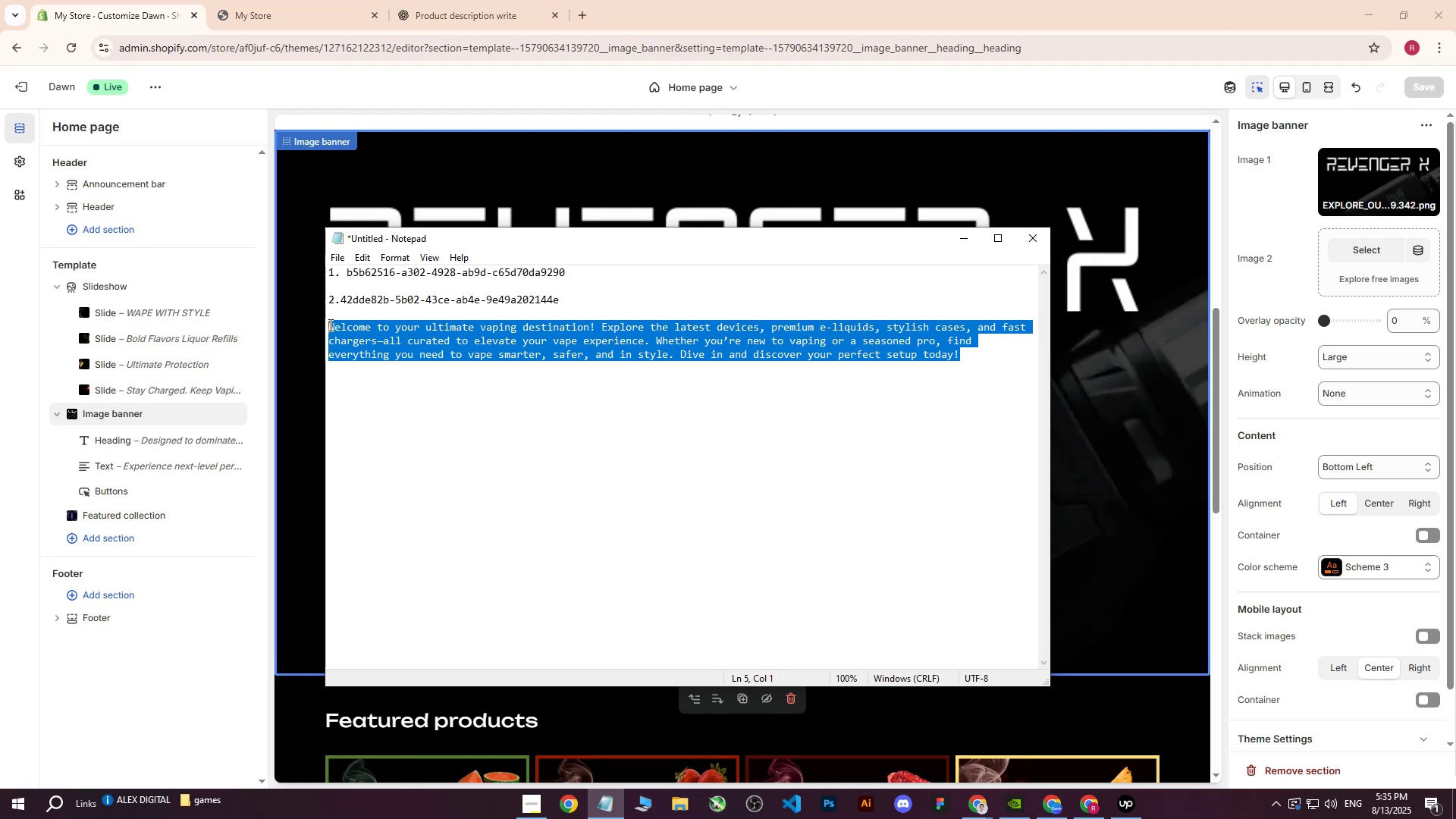 
key(Backspace)
 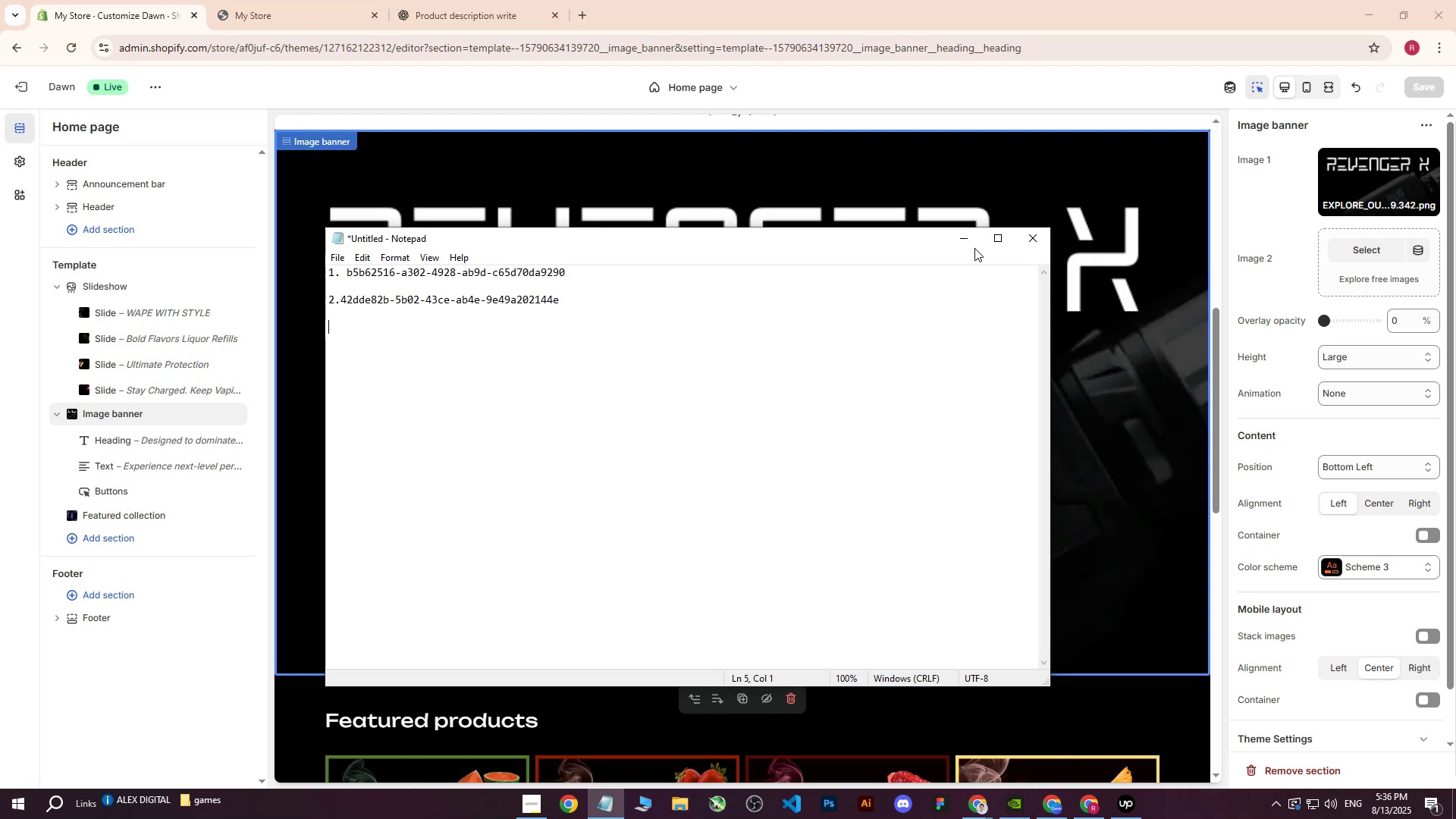 
left_click([963, 240])
 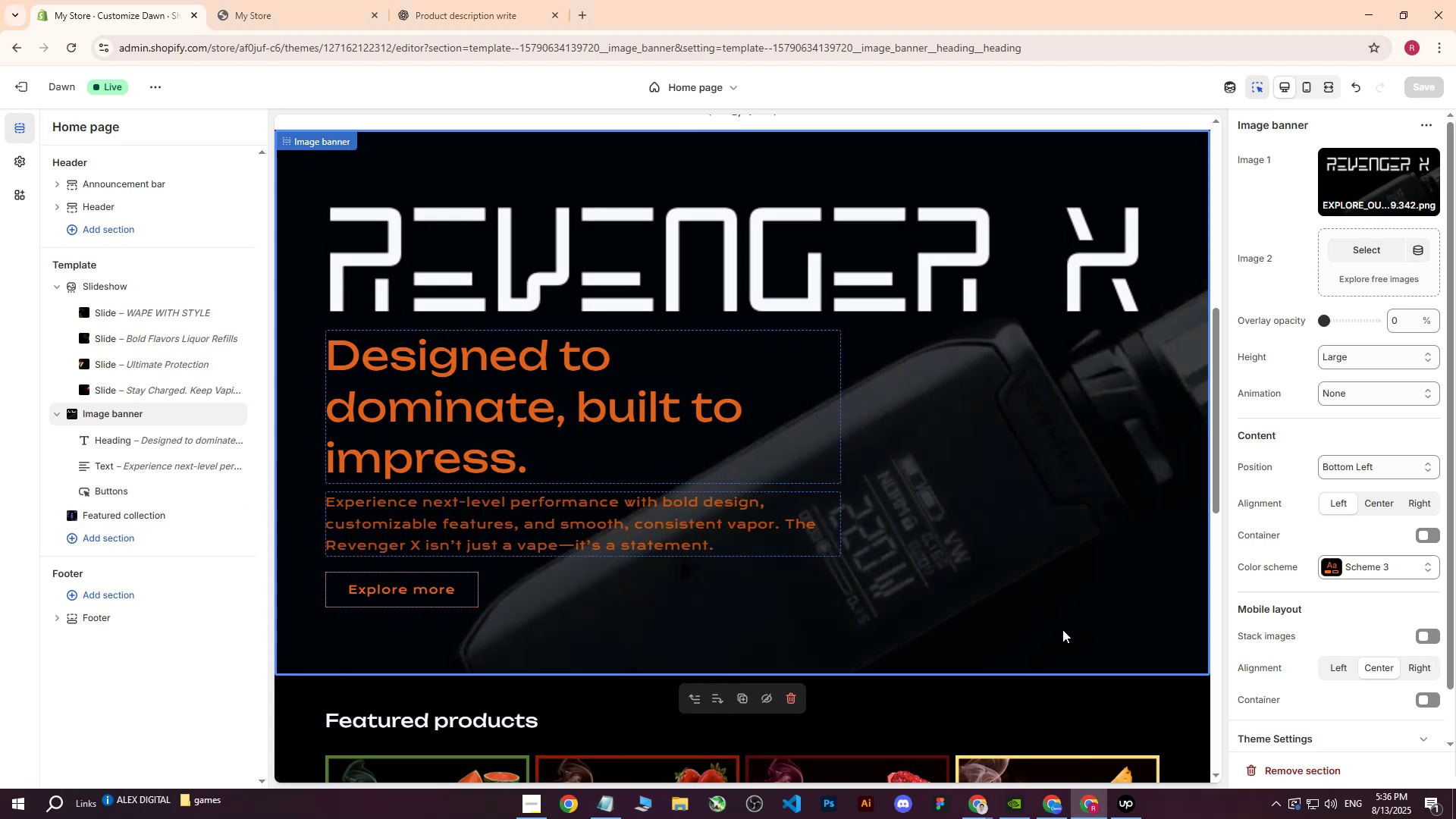 
left_click([1125, 807])
 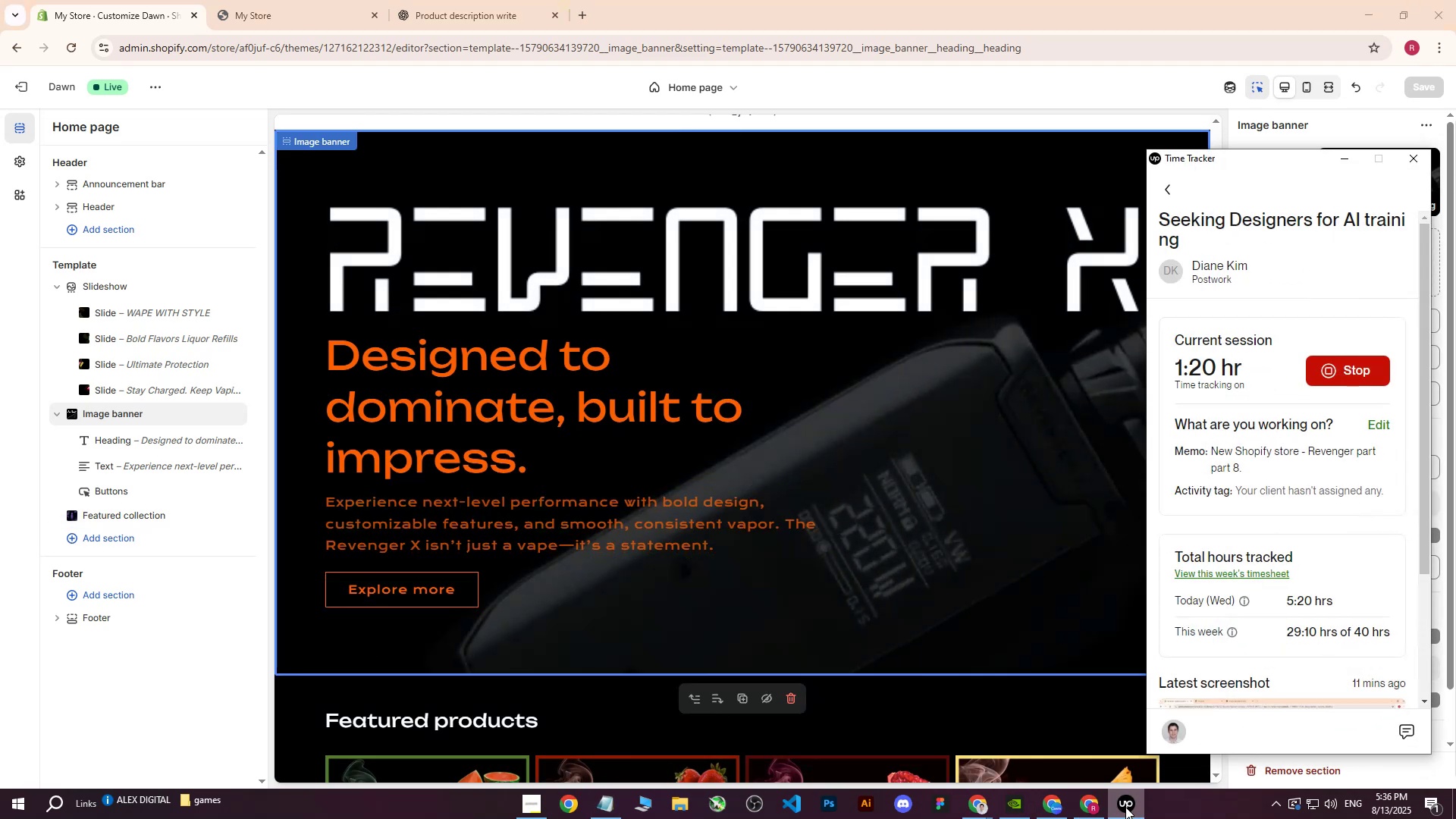 
left_click([1125, 807])
 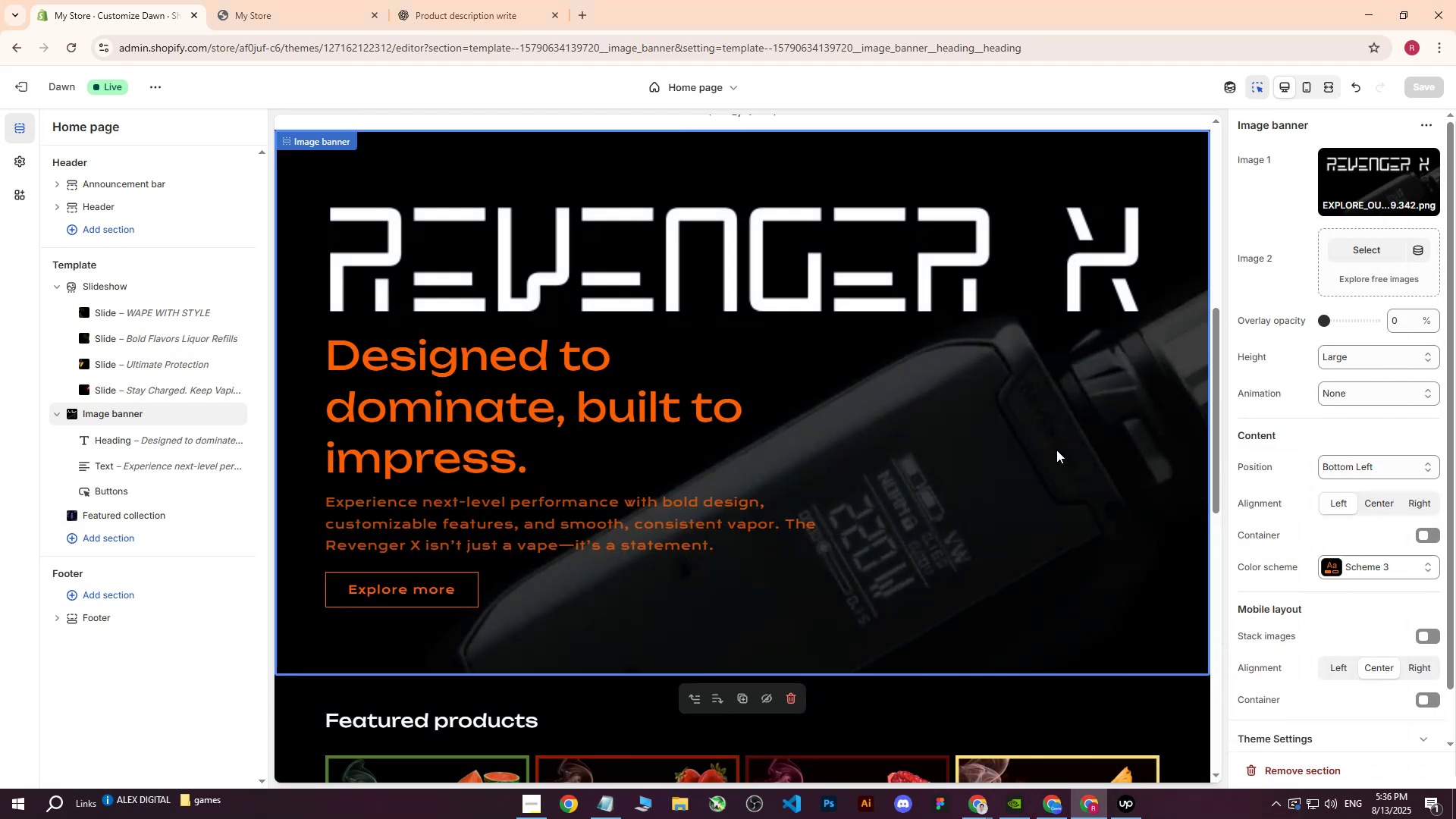 
scroll: coordinate [1011, 399], scroll_direction: up, amount: 2.0
 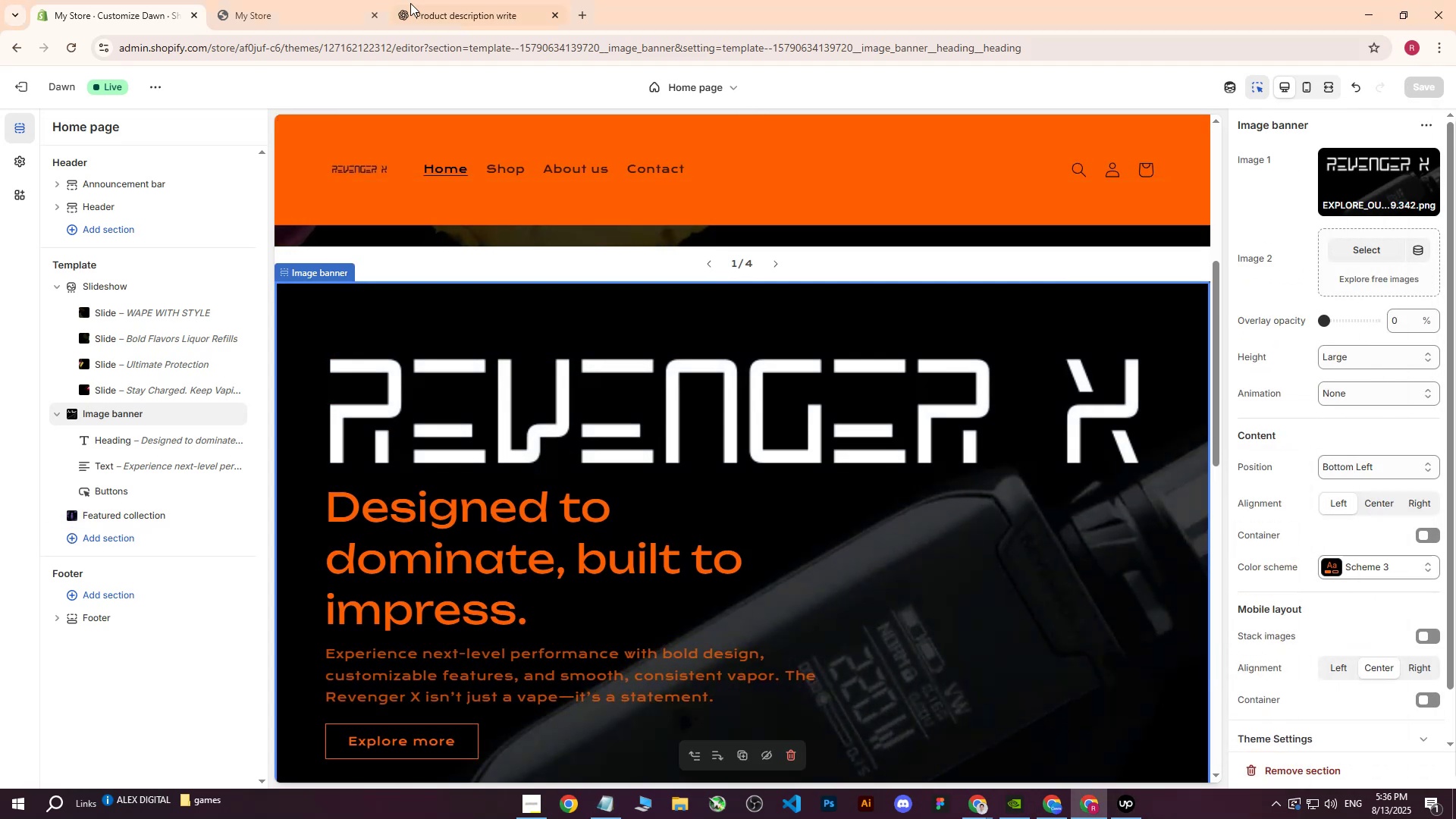 
left_click([328, 0])
 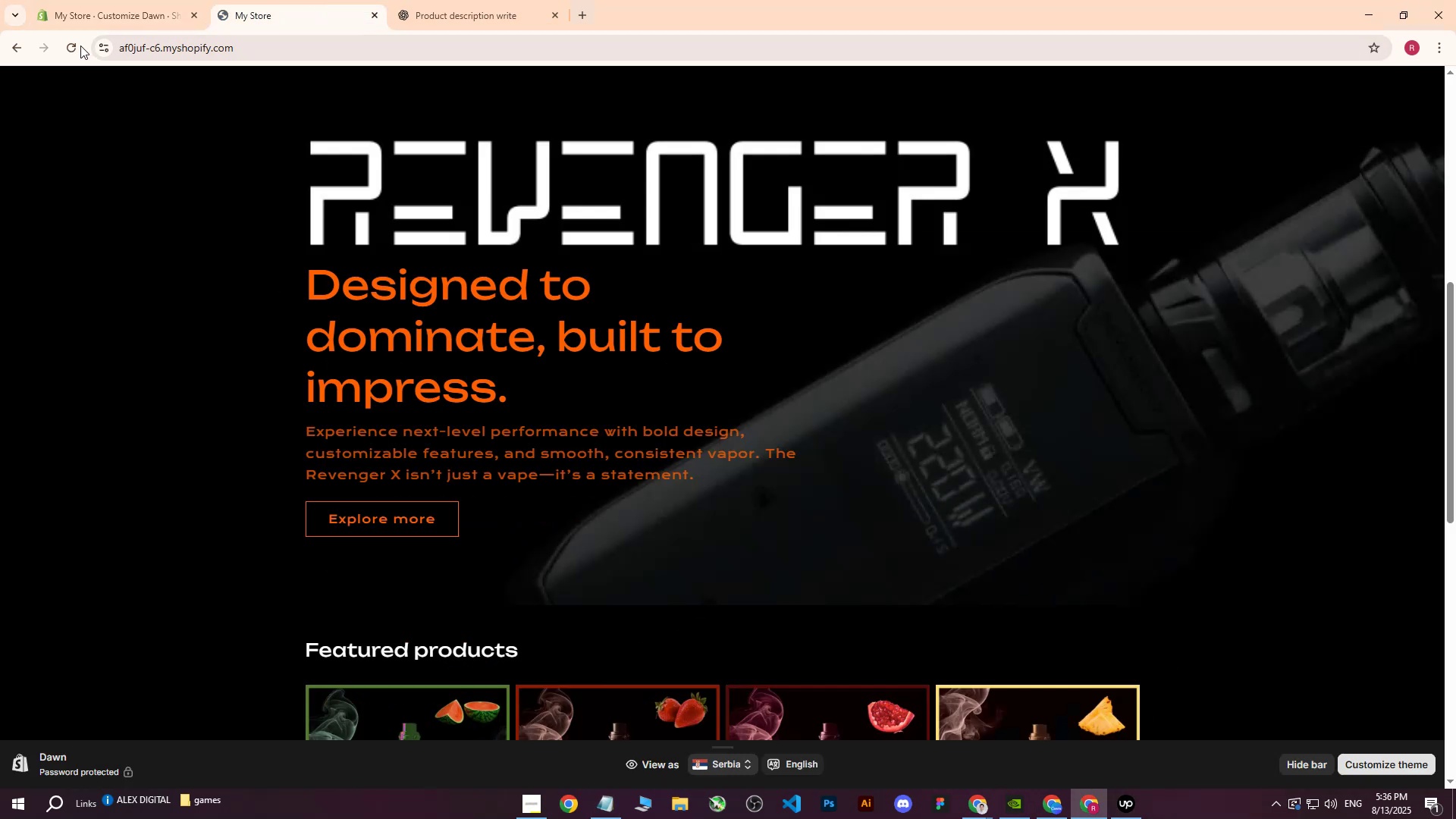 
left_click([73, 46])
 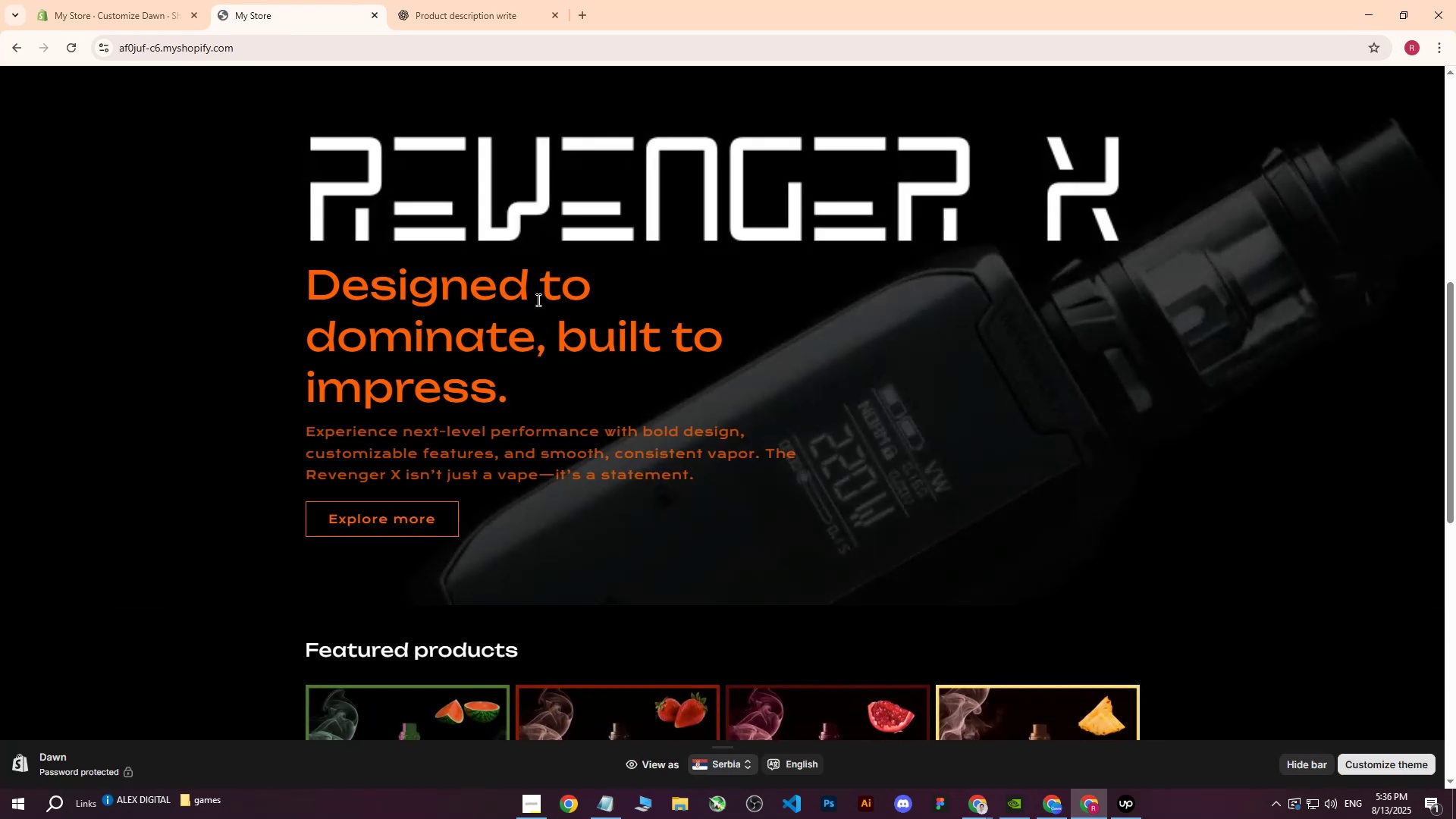 
scroll: coordinate [535, 300], scroll_direction: up, amount: 3.0
 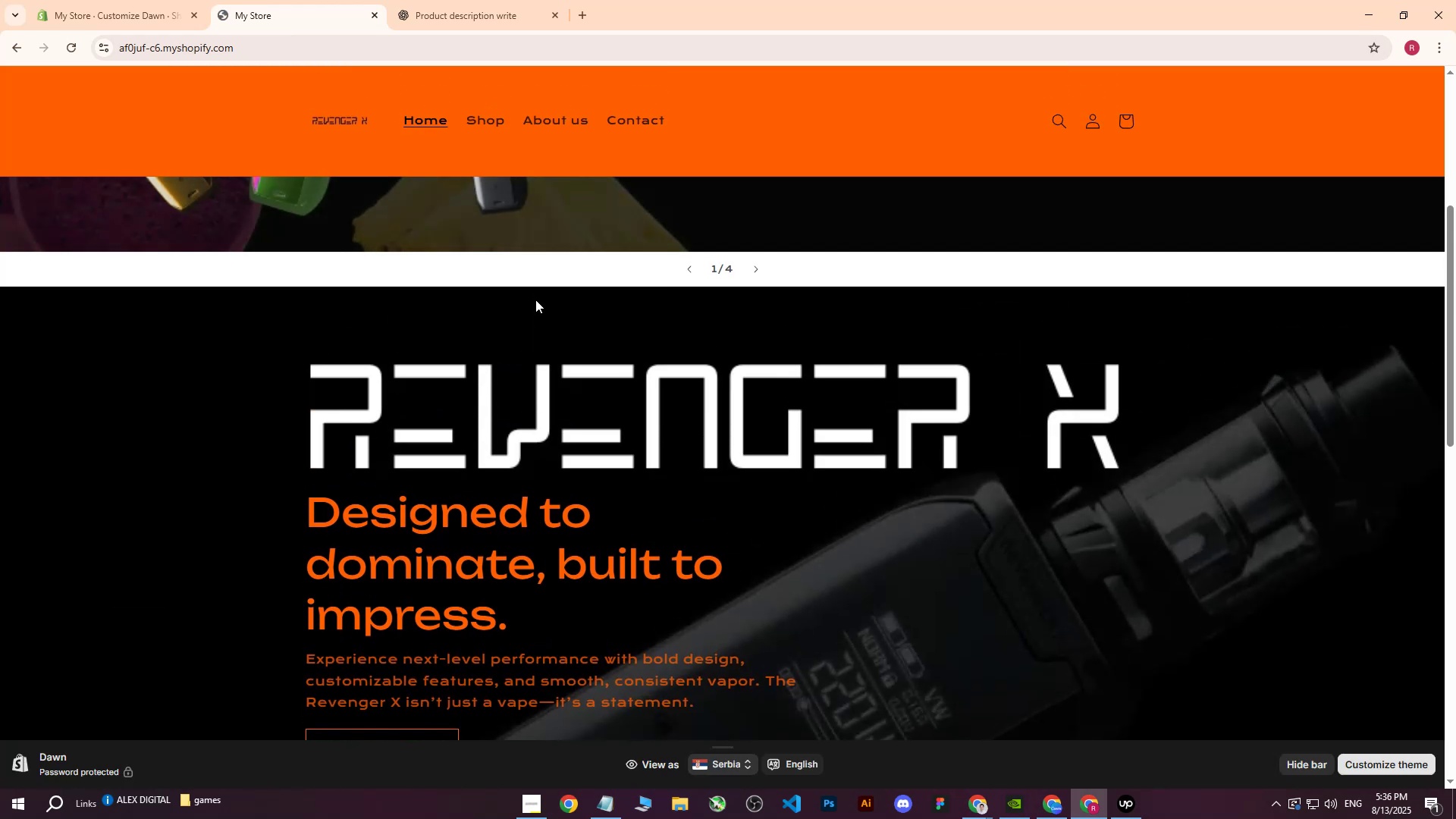 
scroll: coordinate [535, 300], scroll_direction: down, amount: 16.0
 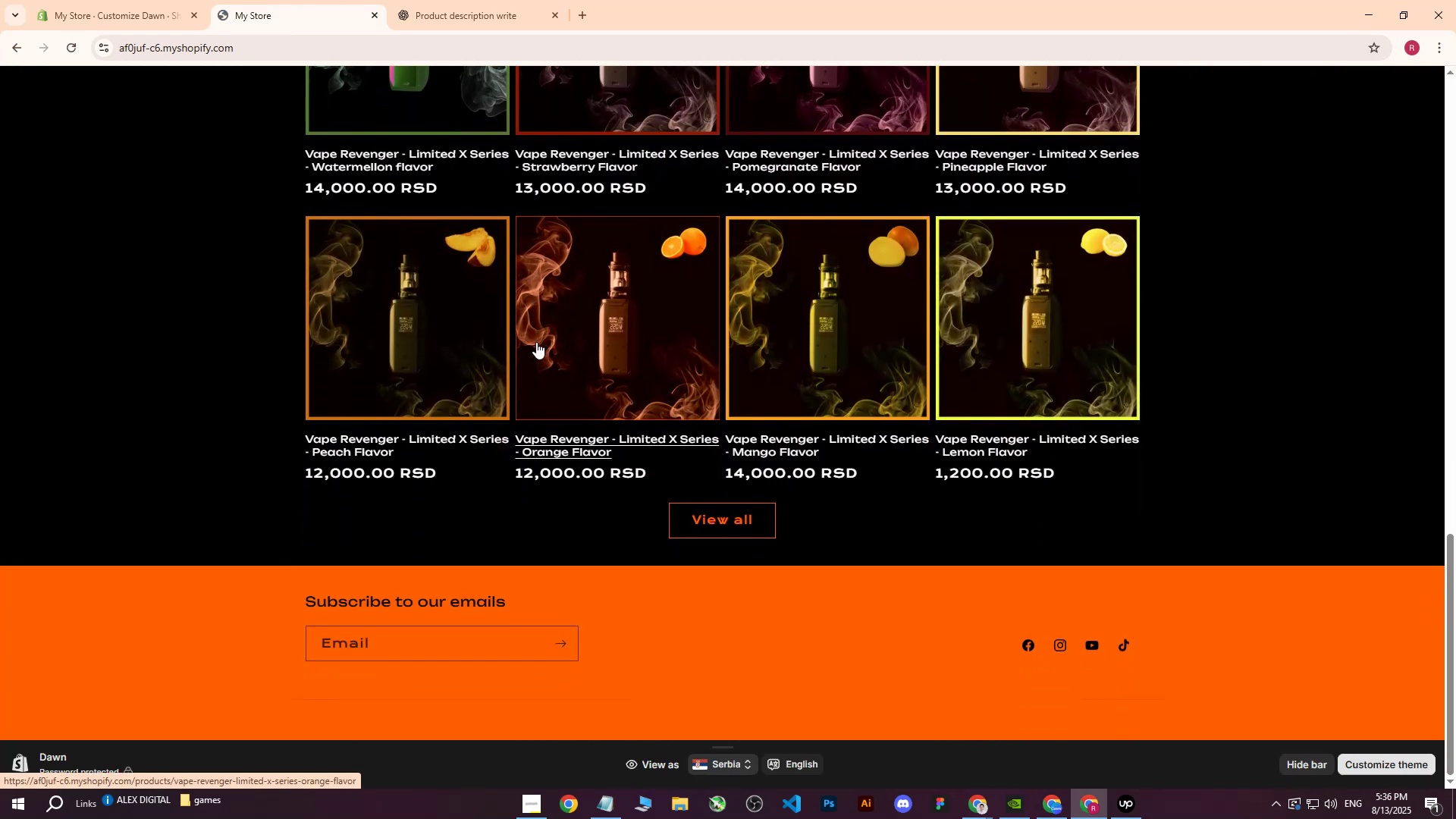 
scroll: coordinate [507, 367], scroll_direction: up, amount: 9.0
 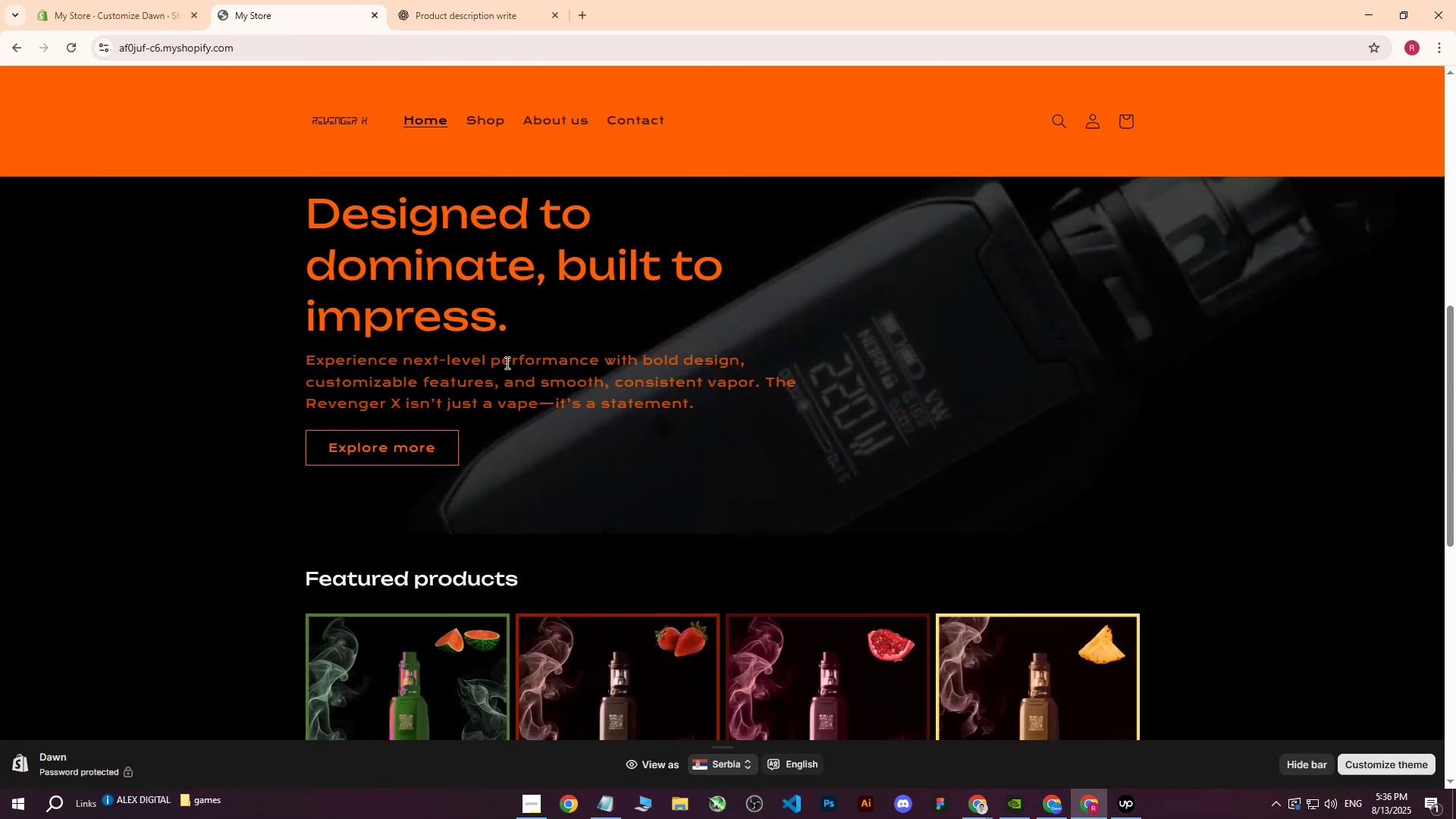 
scroll: coordinate [529, 350], scroll_direction: down, amount: 4.0
 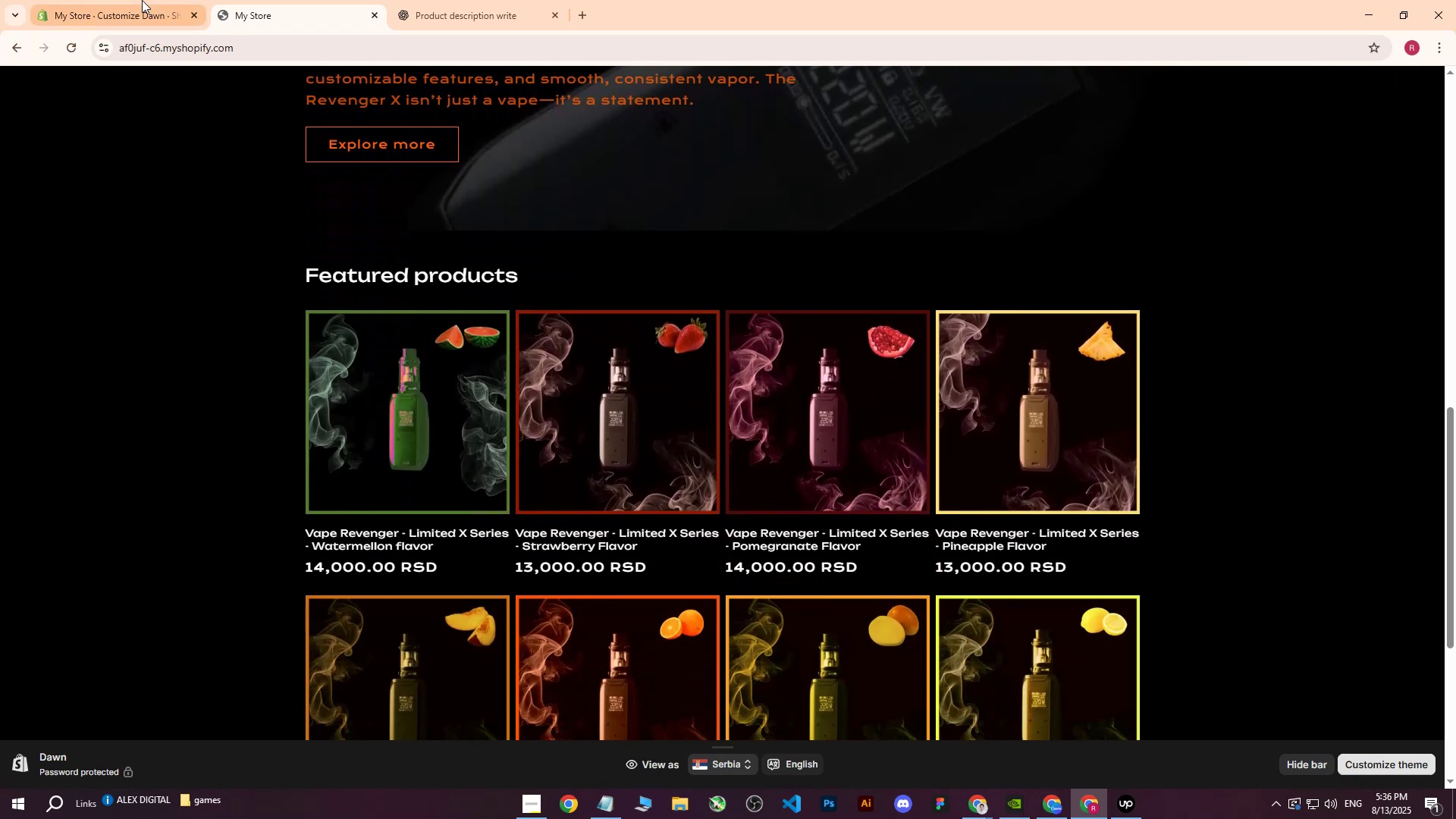 
left_click([136, 0])
 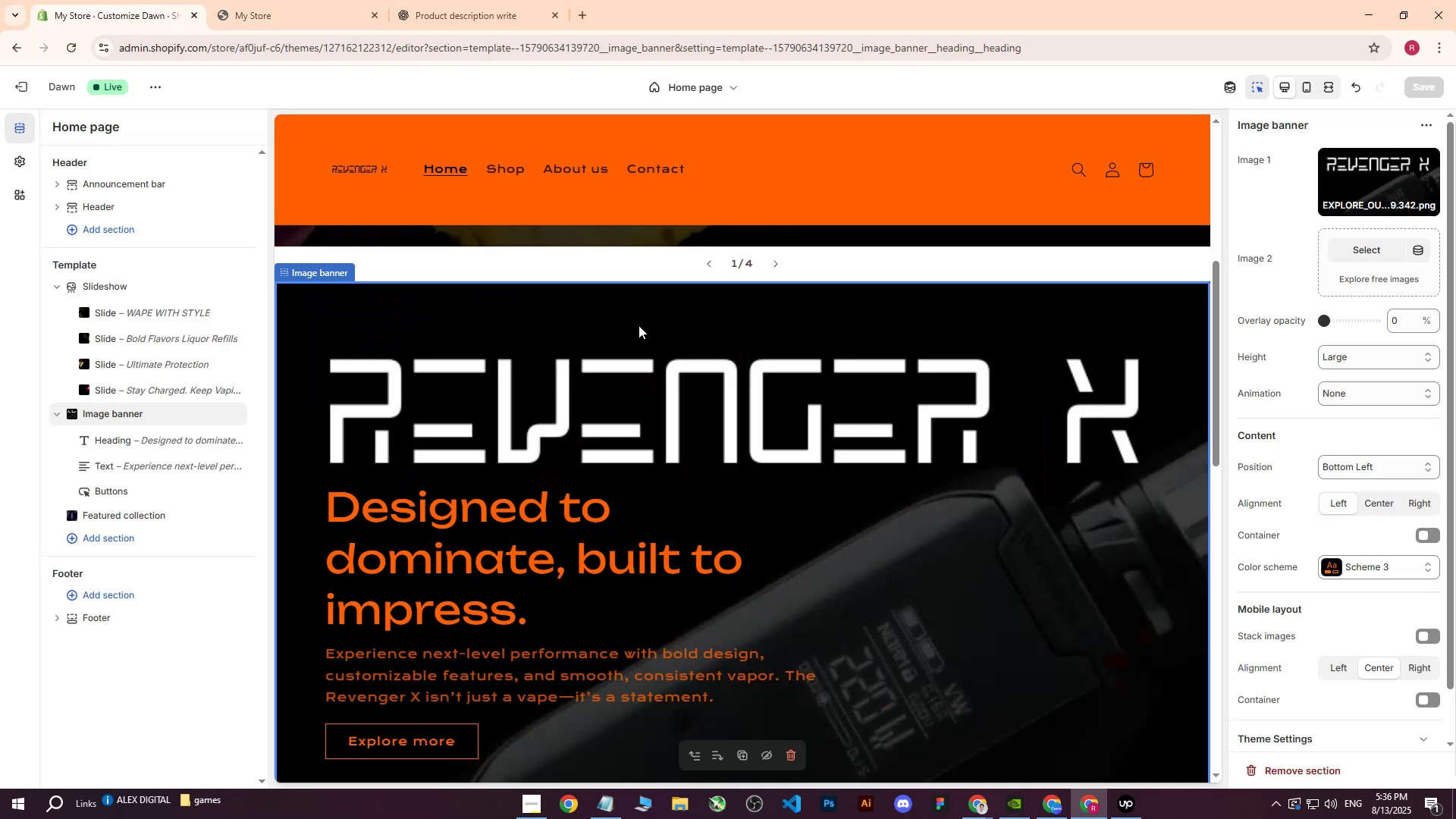 
scroll: coordinate [723, 445], scroll_direction: down, amount: 5.0
 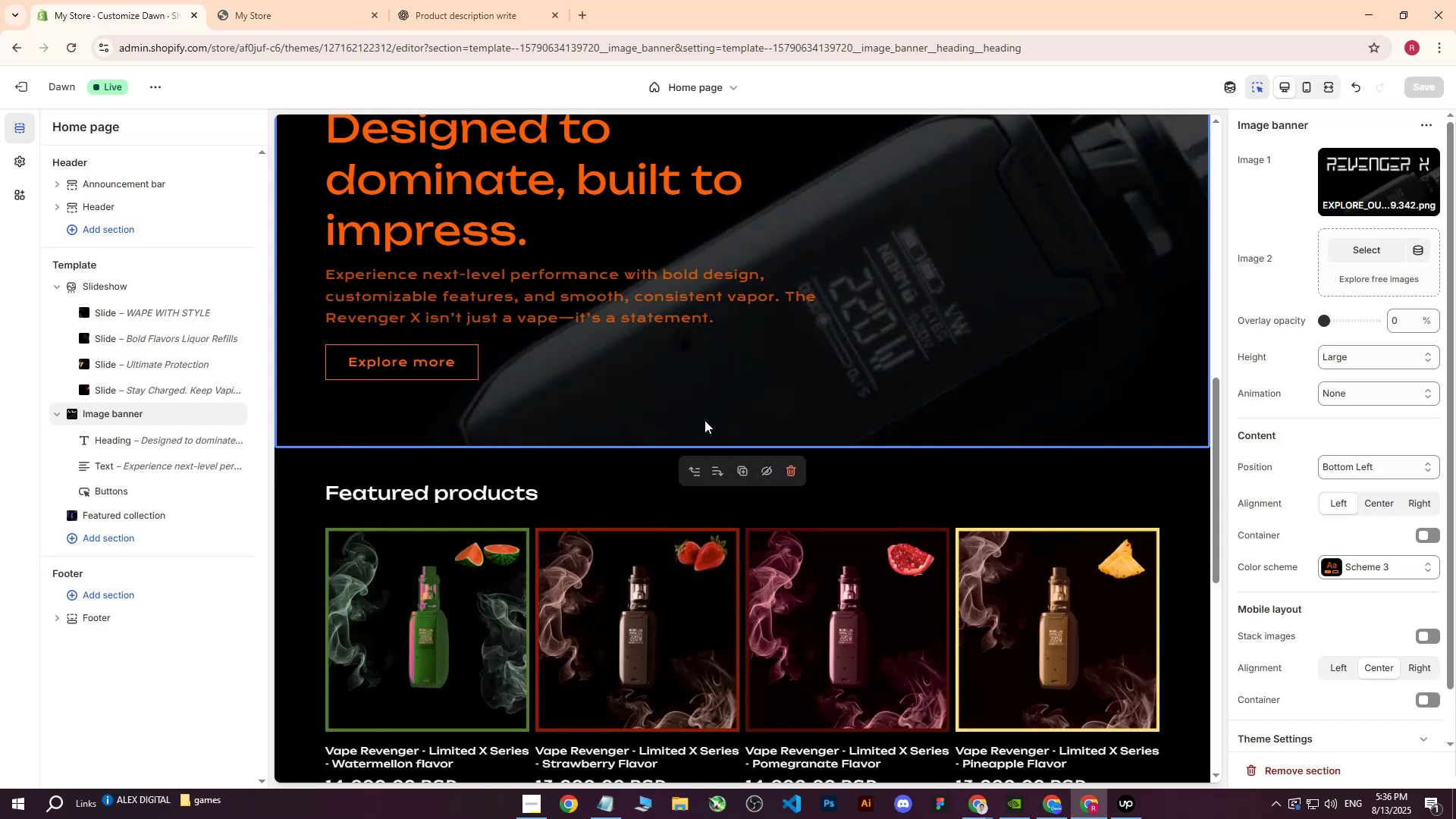 
left_click([734, 414])
 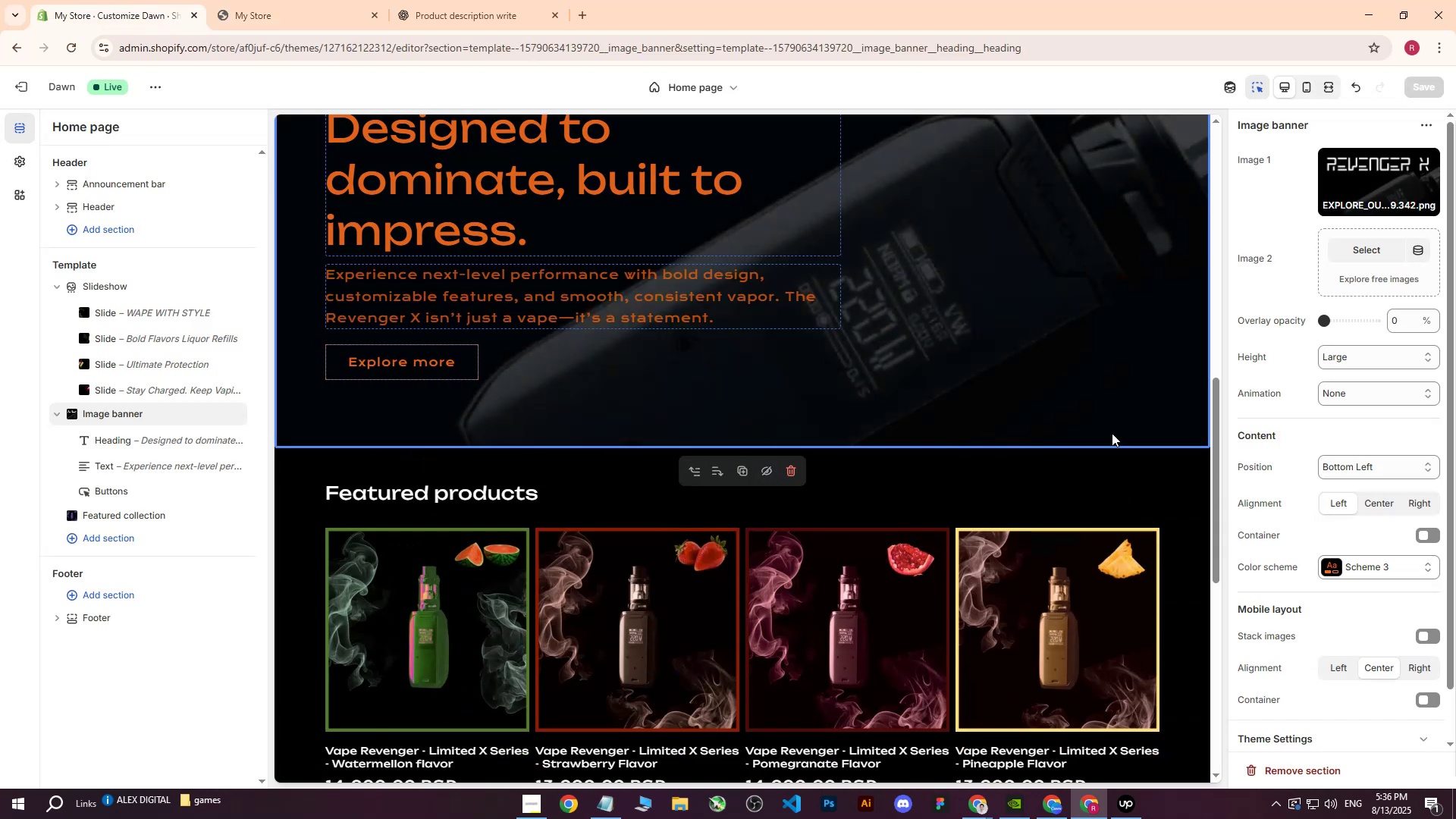 
left_click([992, 479])
 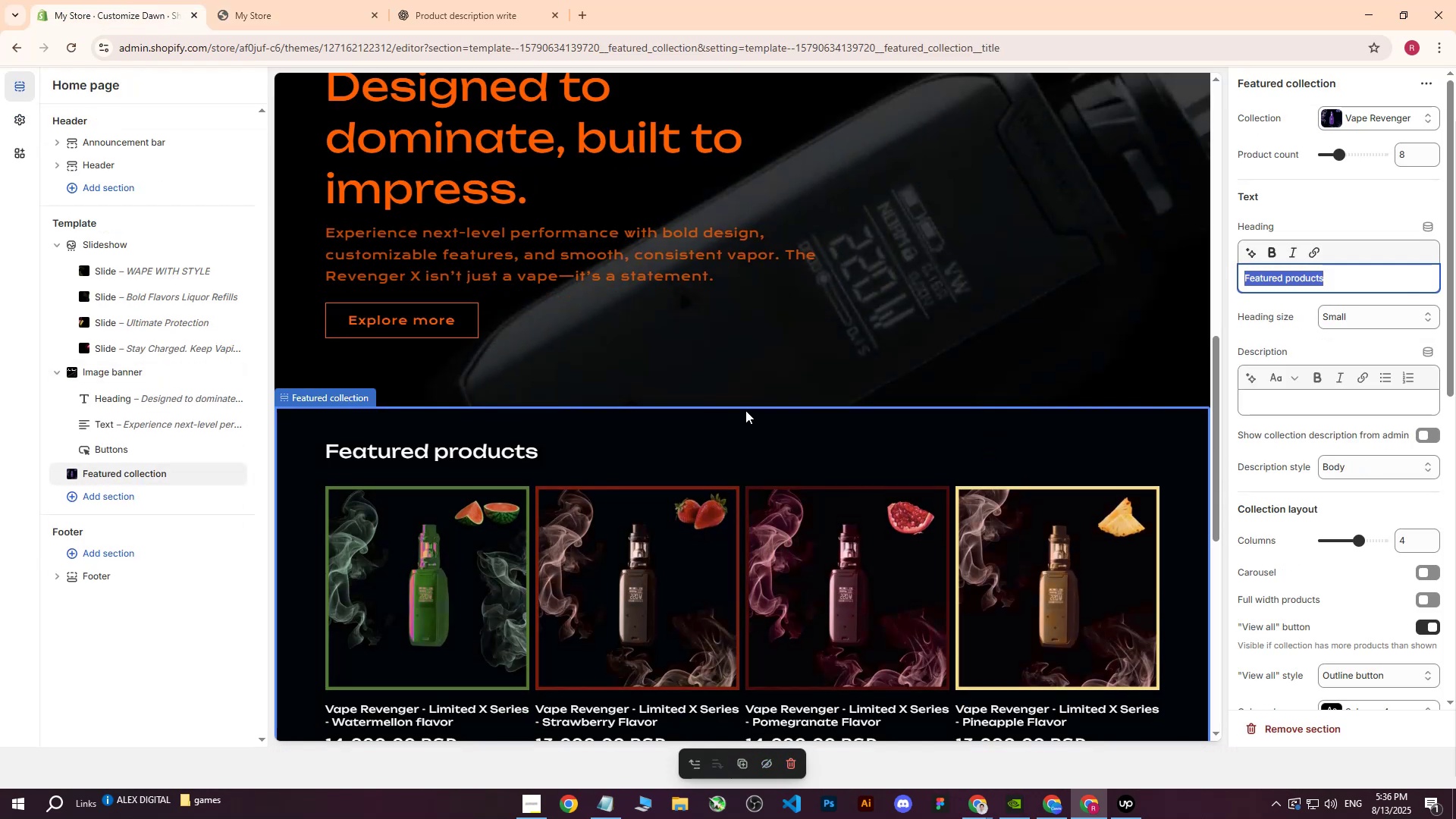 
left_click([745, 410])
 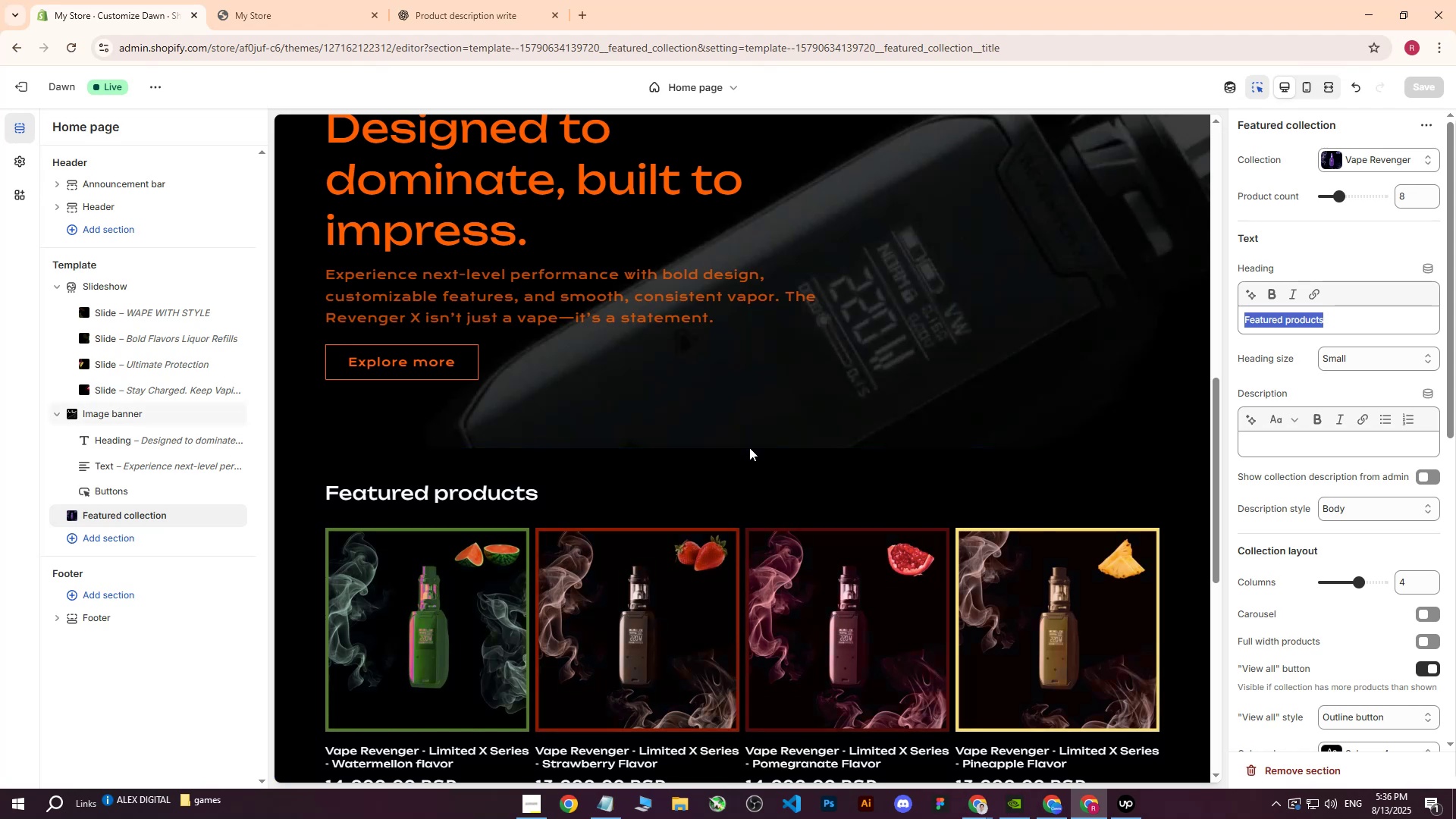 
left_click([742, 447])
 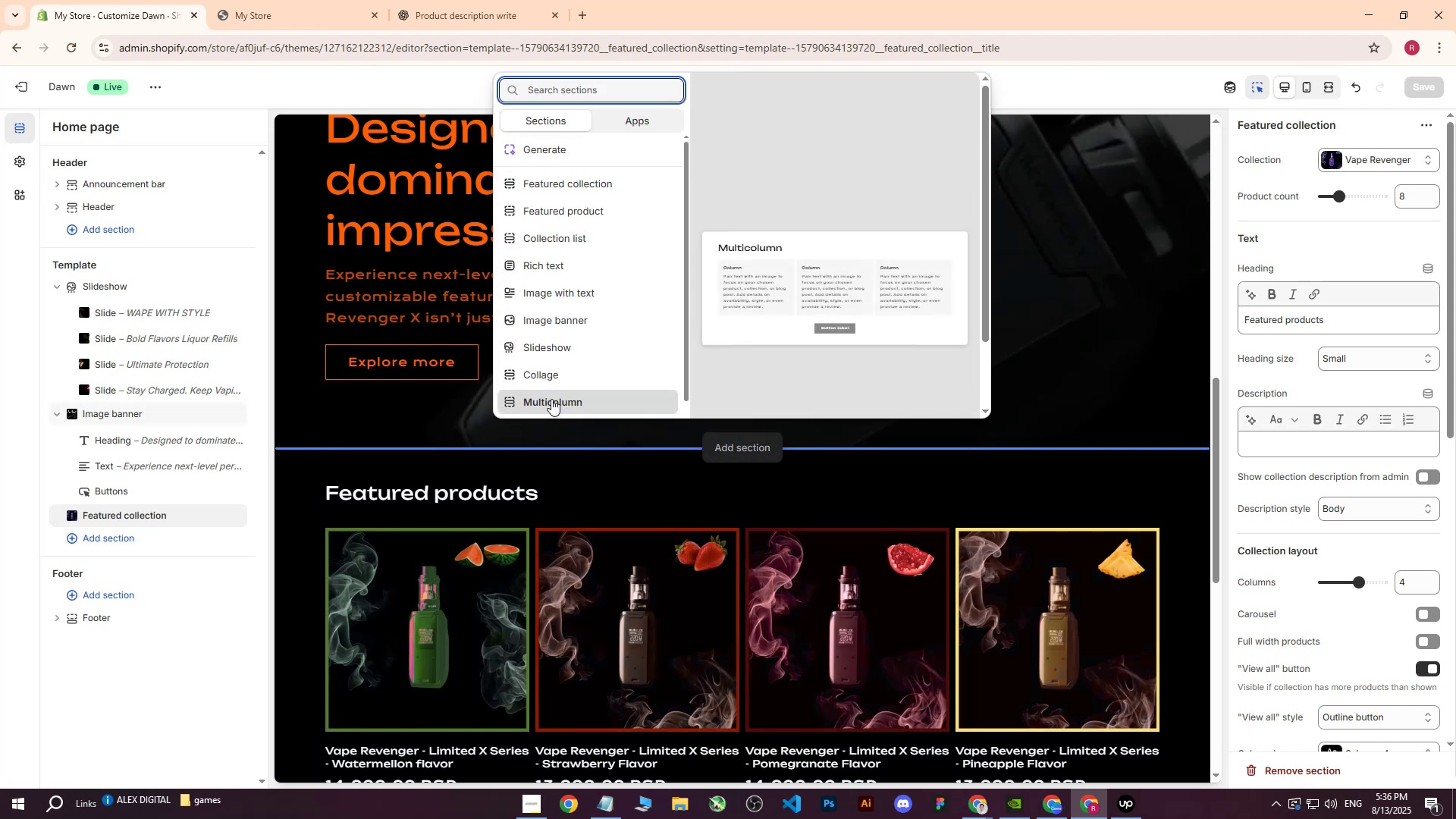 
wait(9.9)
 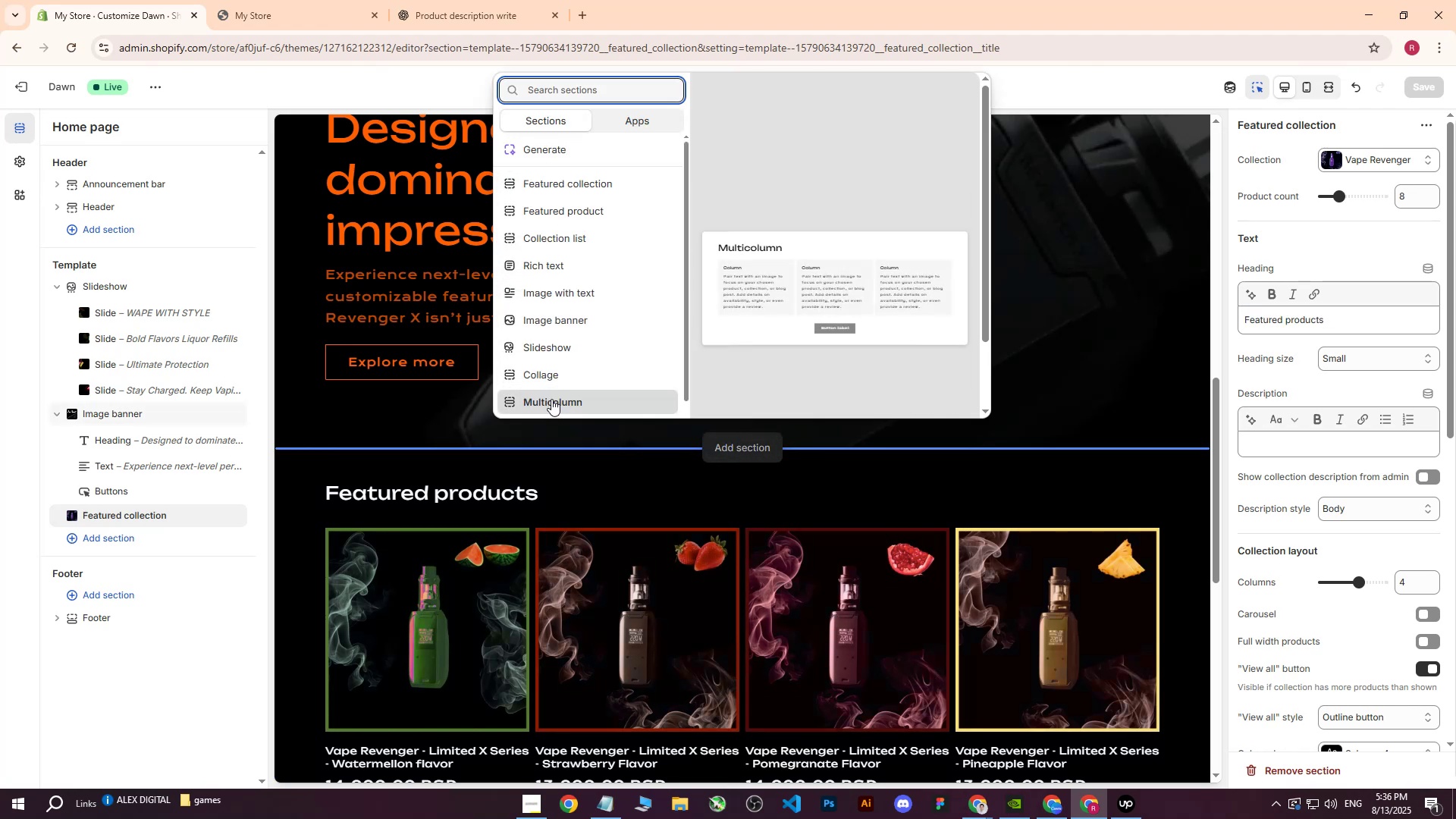 
left_click([554, 378])
 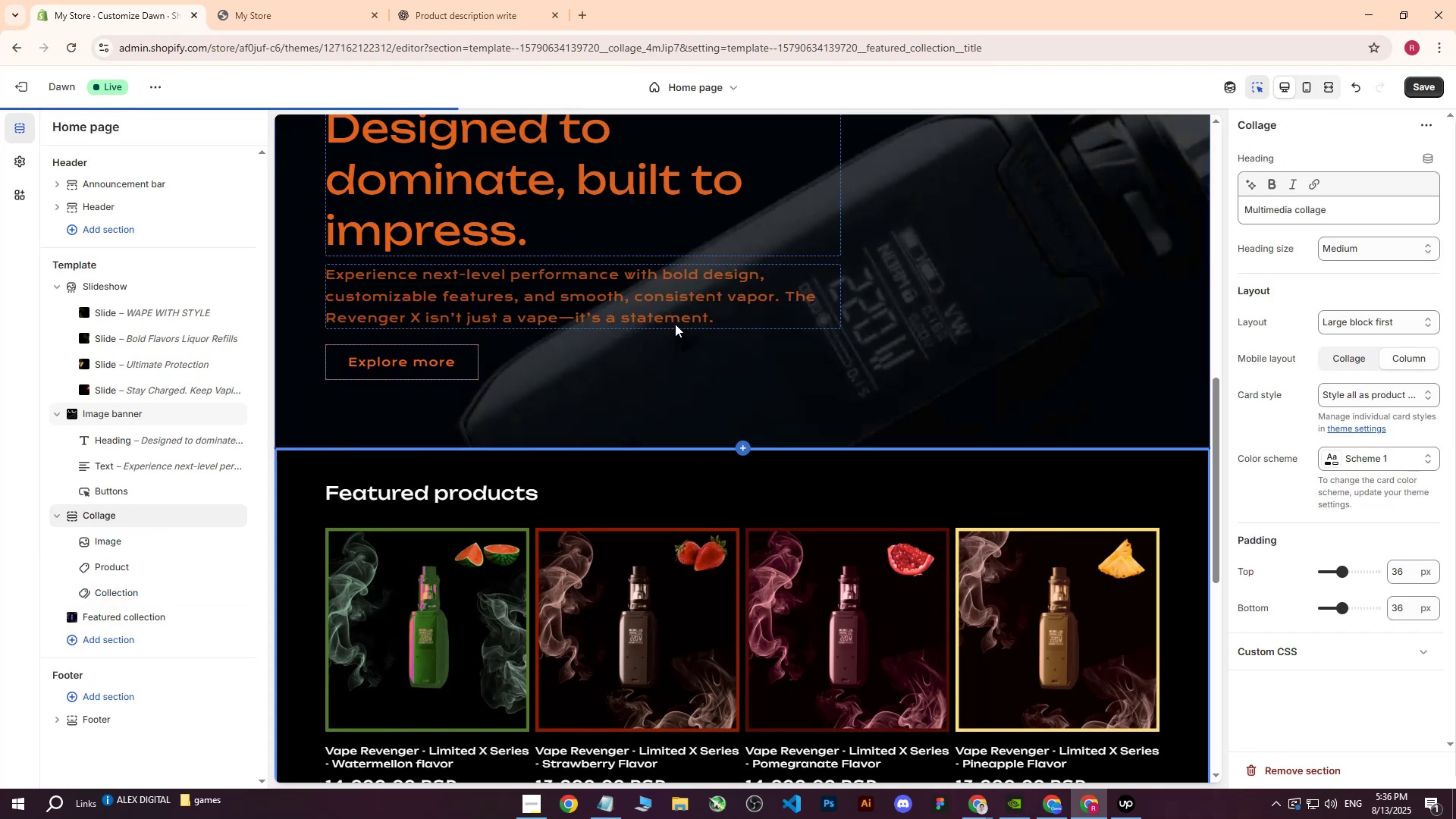 
scroll: coordinate [676, 318], scroll_direction: down, amount: 4.0
 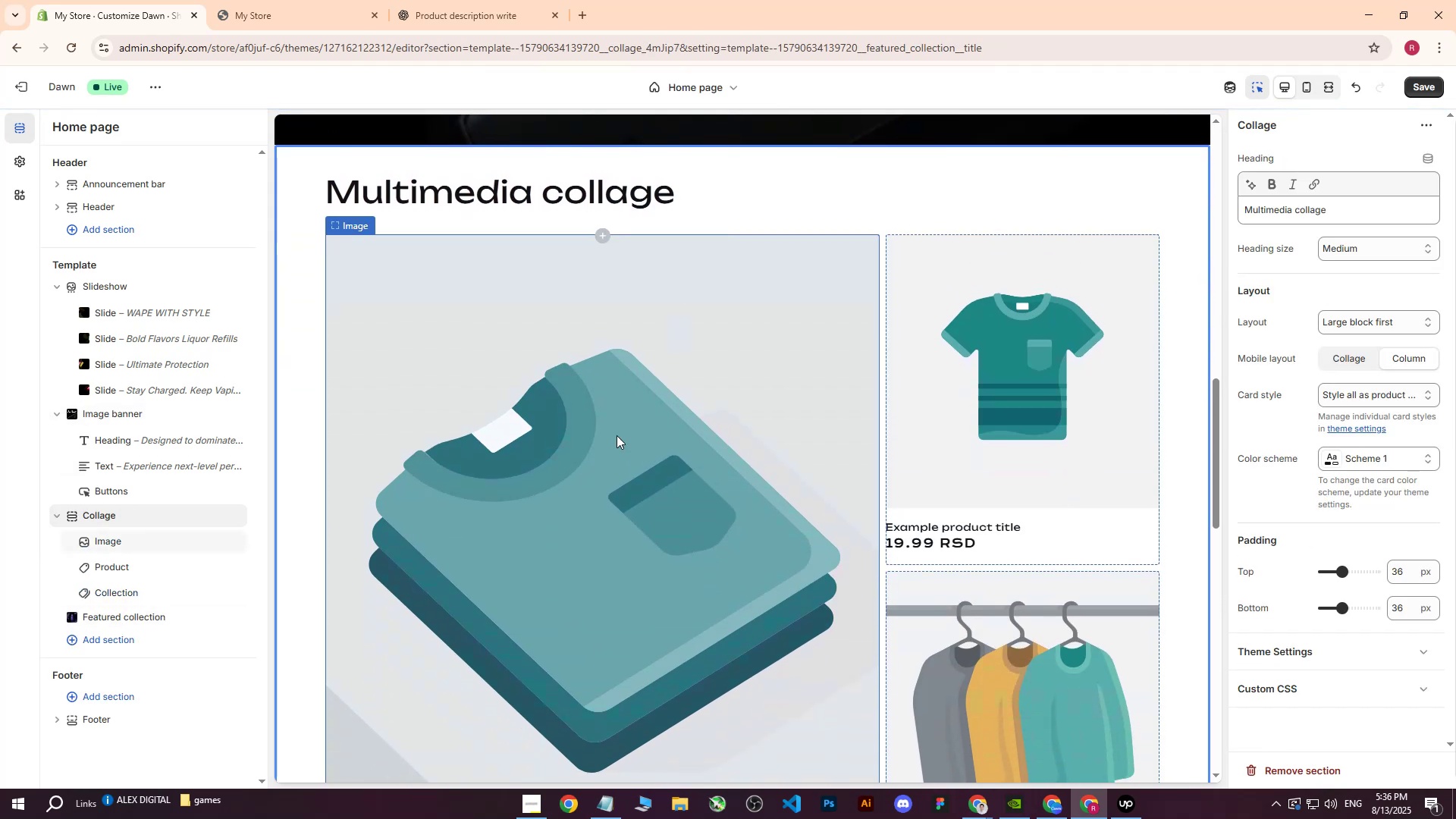 
left_click([615, 435])
 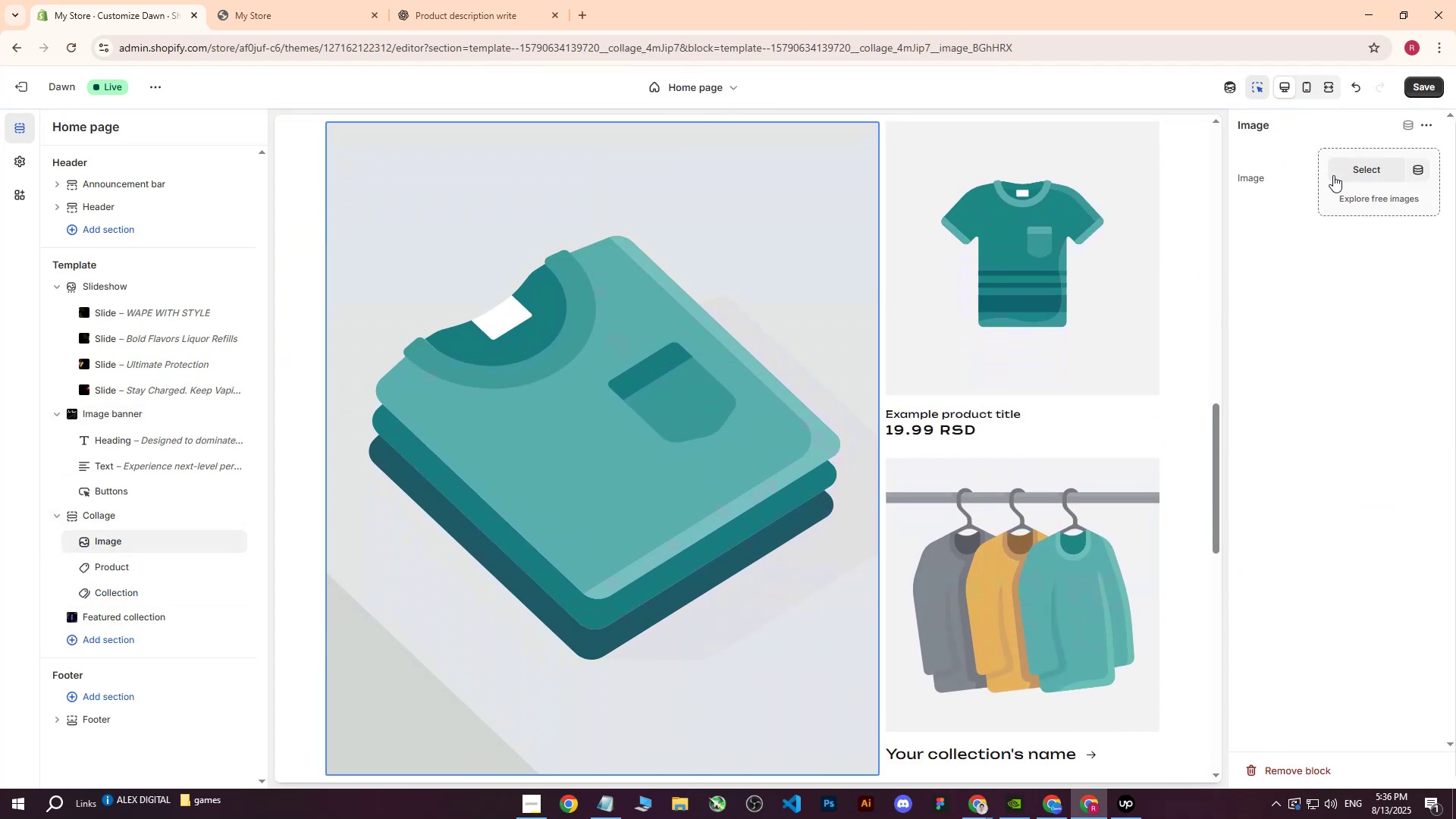 
left_click([1339, 166])
 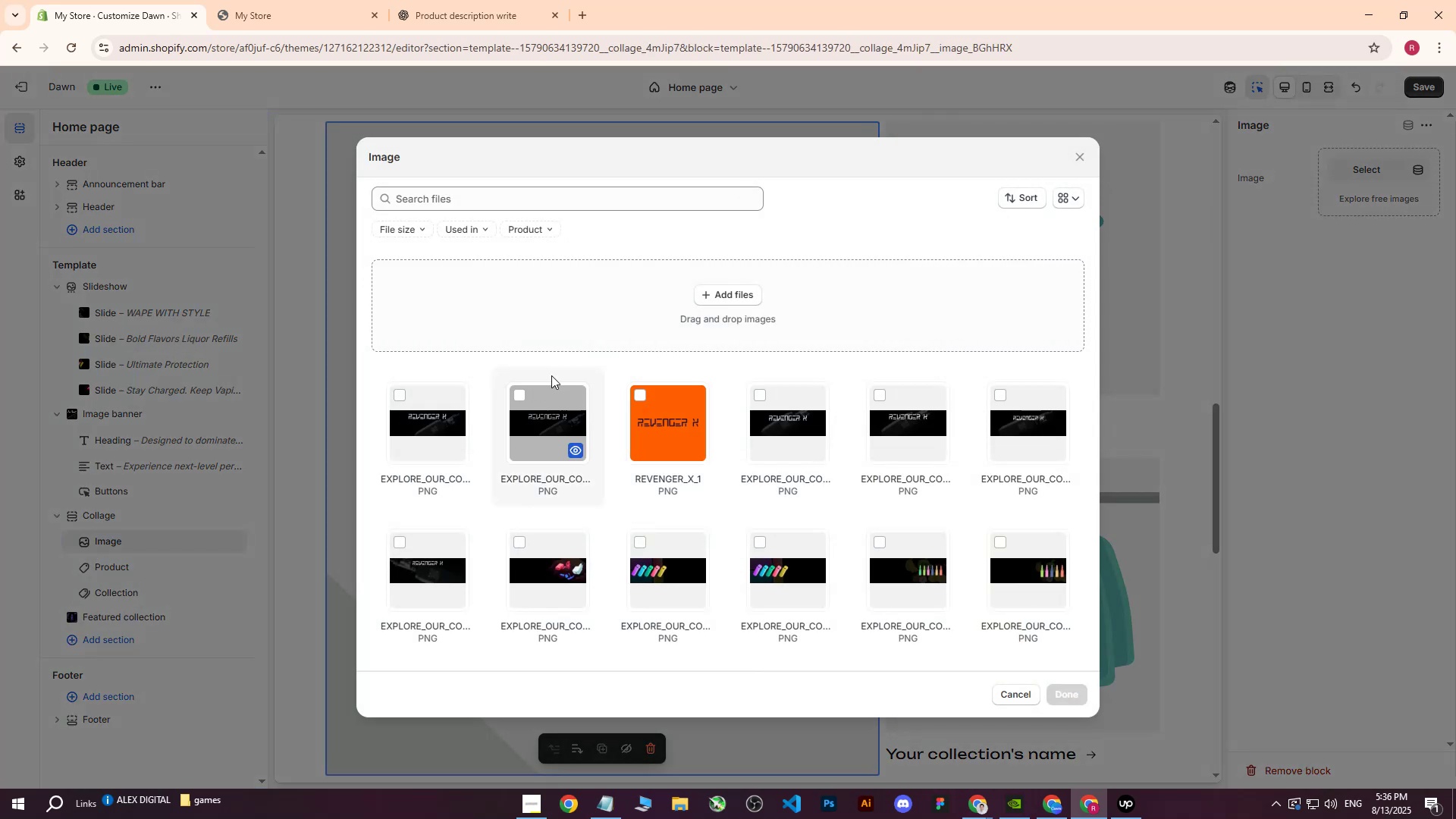 
scroll: coordinate [822, 456], scroll_direction: down, amount: 22.0
 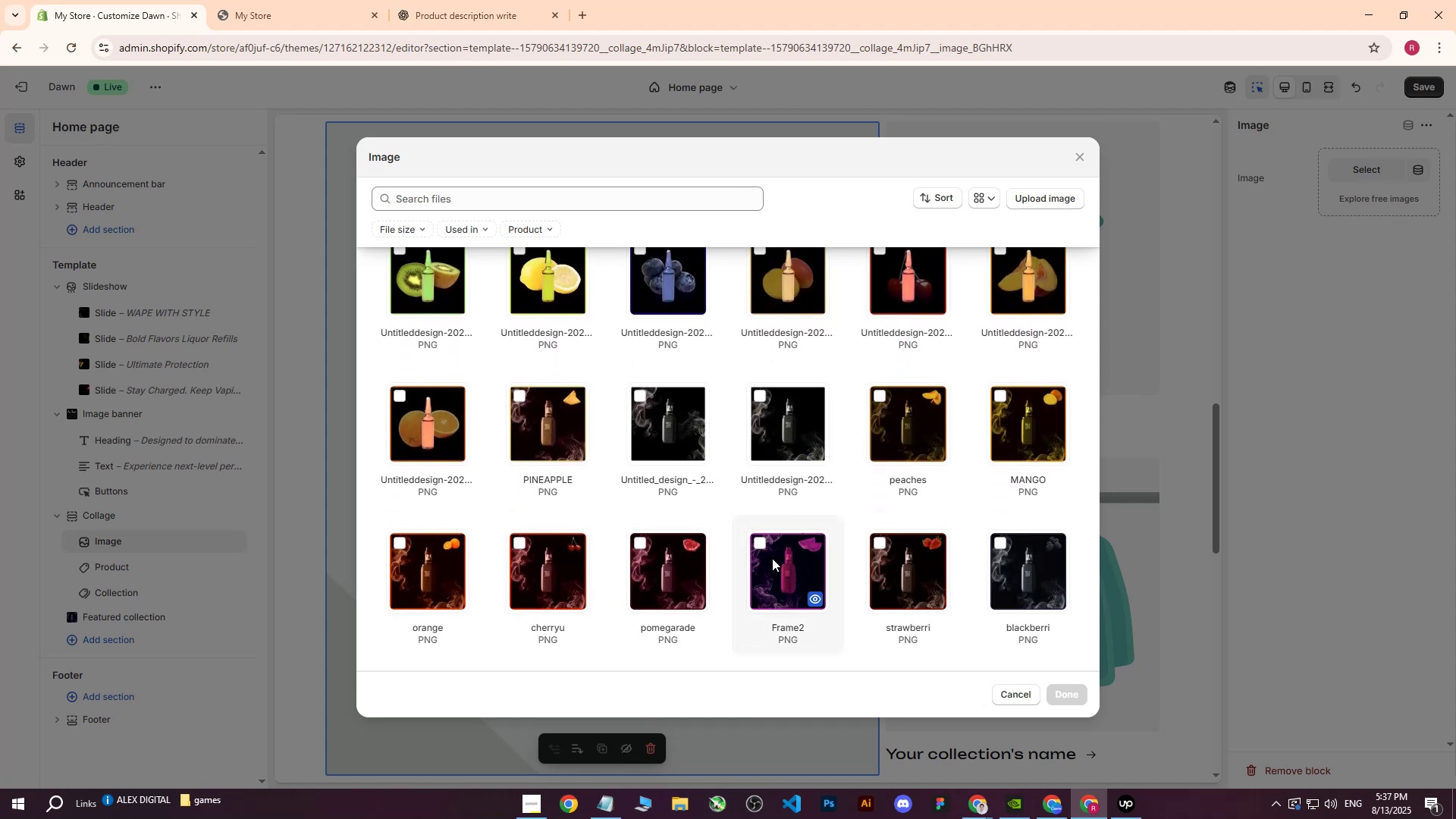 
left_click([778, 559])
 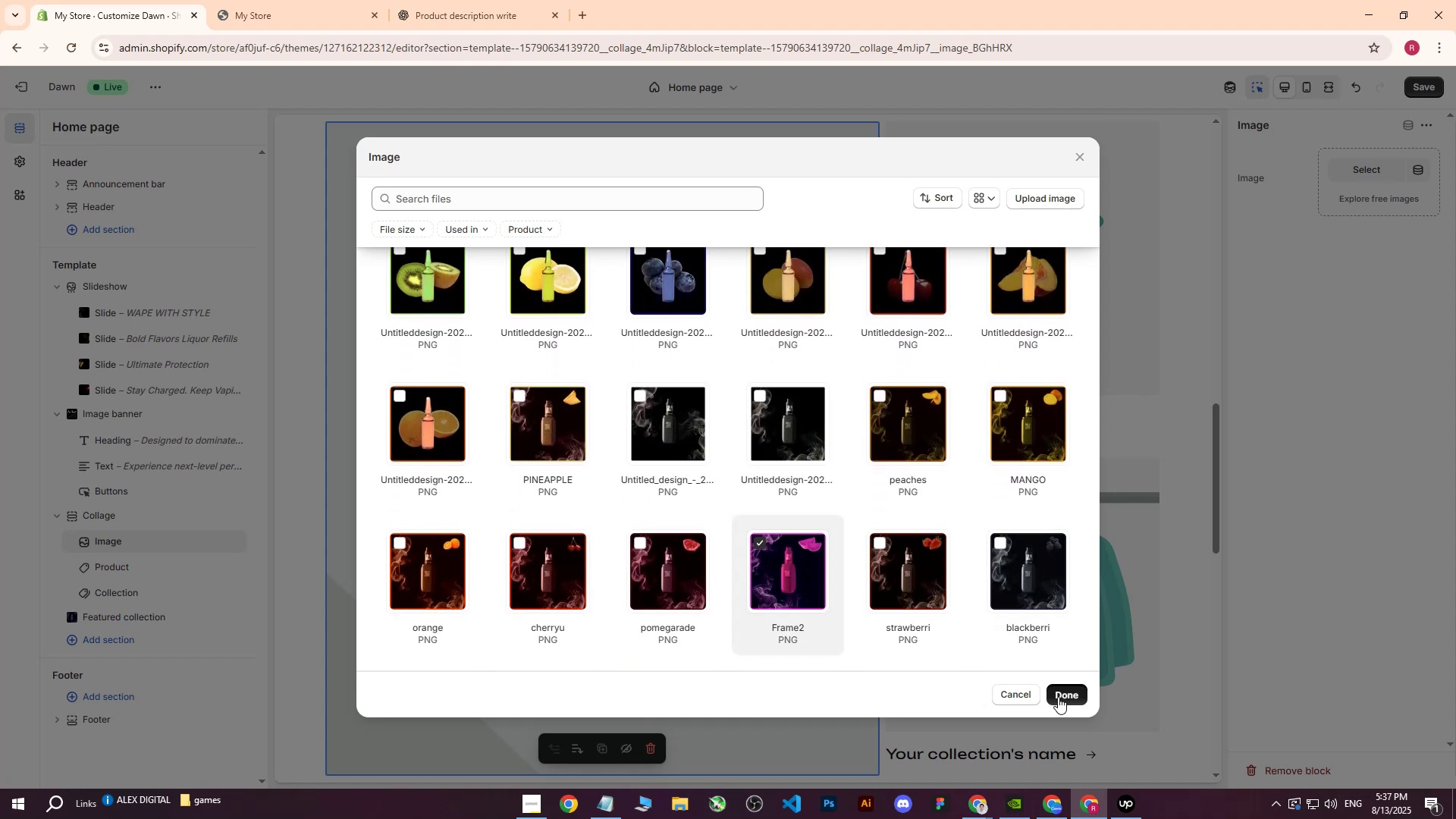 
left_click([1058, 697])
 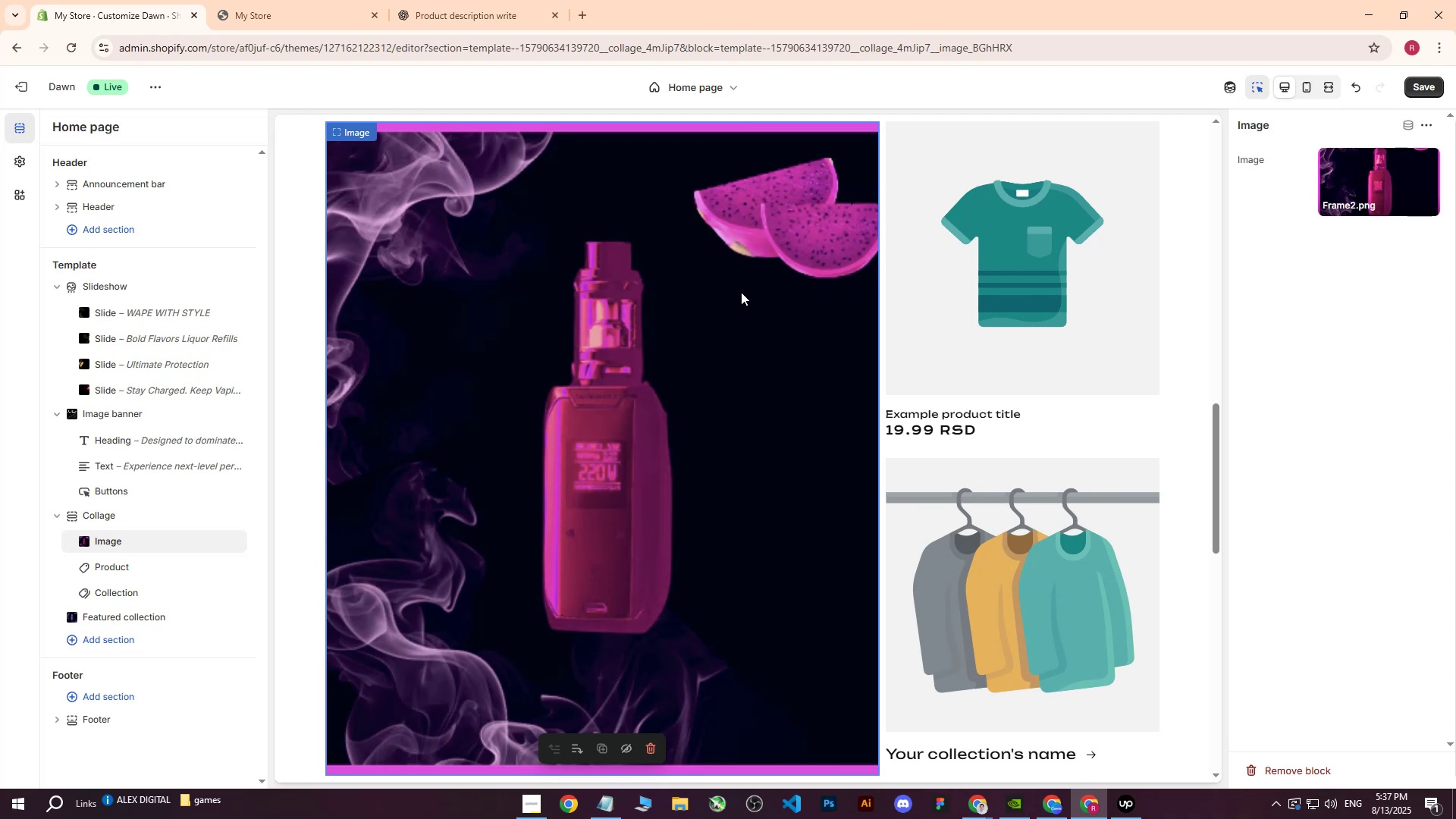 
wait(16.44)
 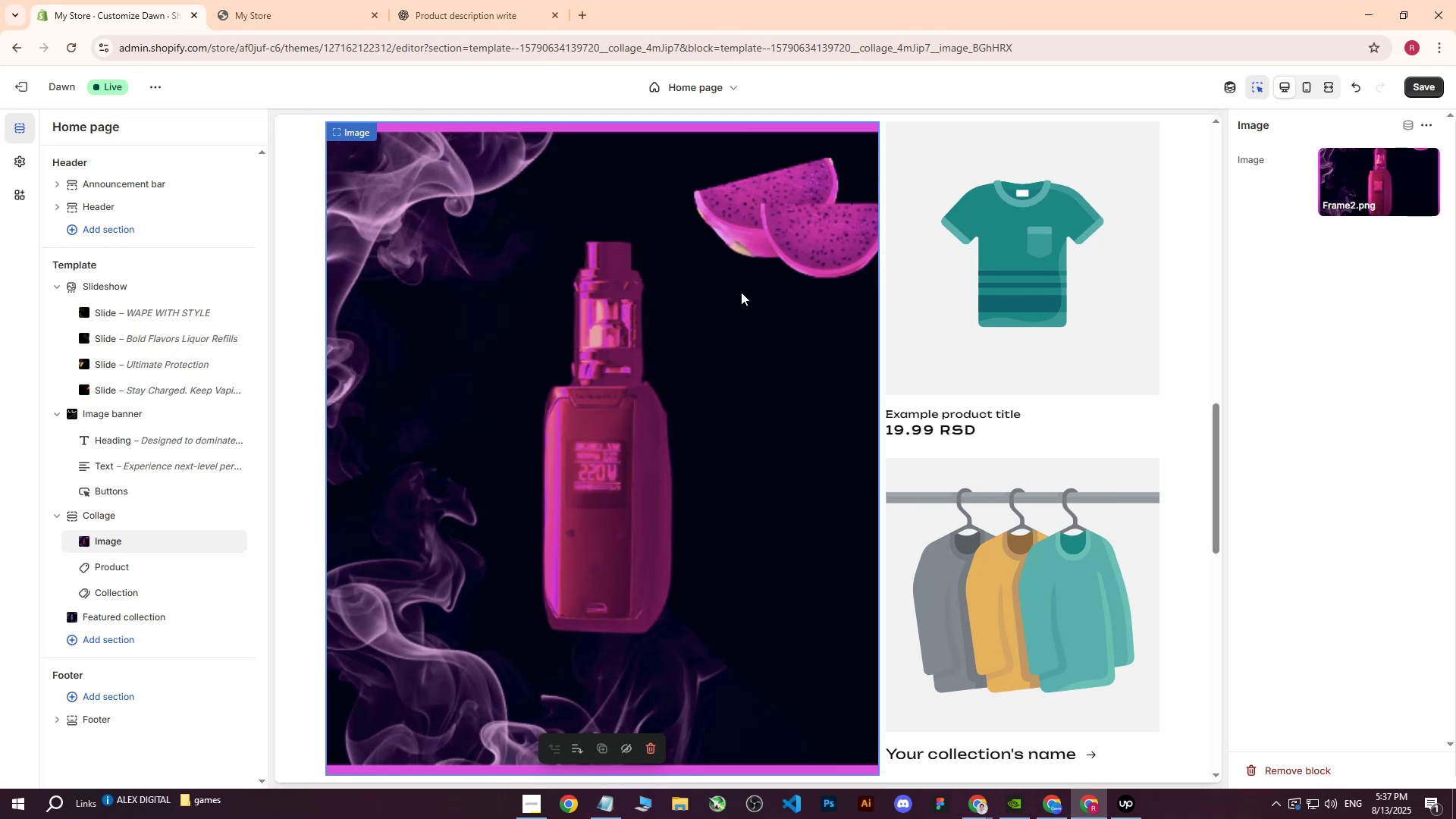 
scroll: coordinate [777, 492], scroll_direction: up, amount: 2.0
 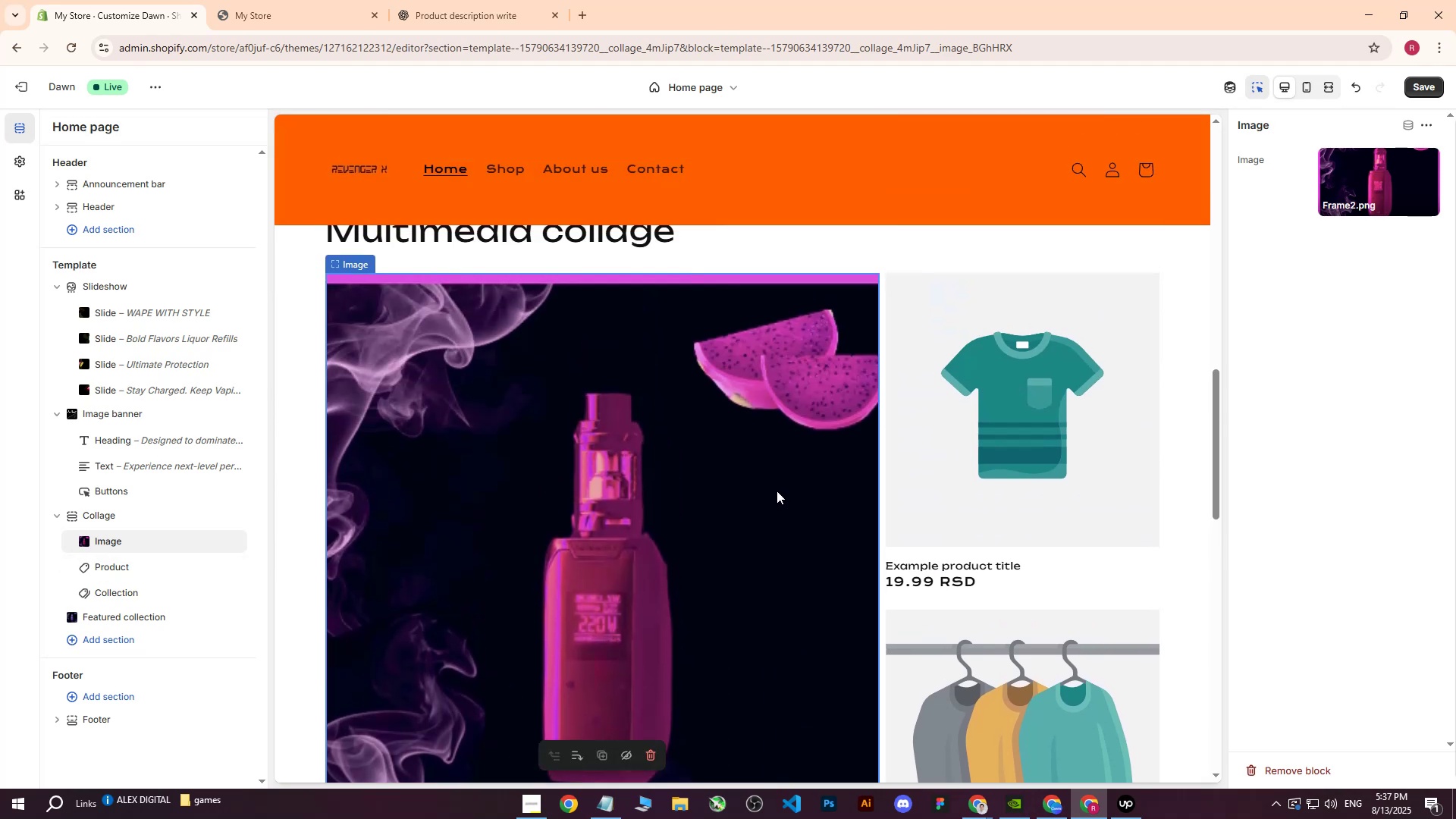 
scroll: coordinate [780, 485], scroll_direction: down, amount: 3.0
 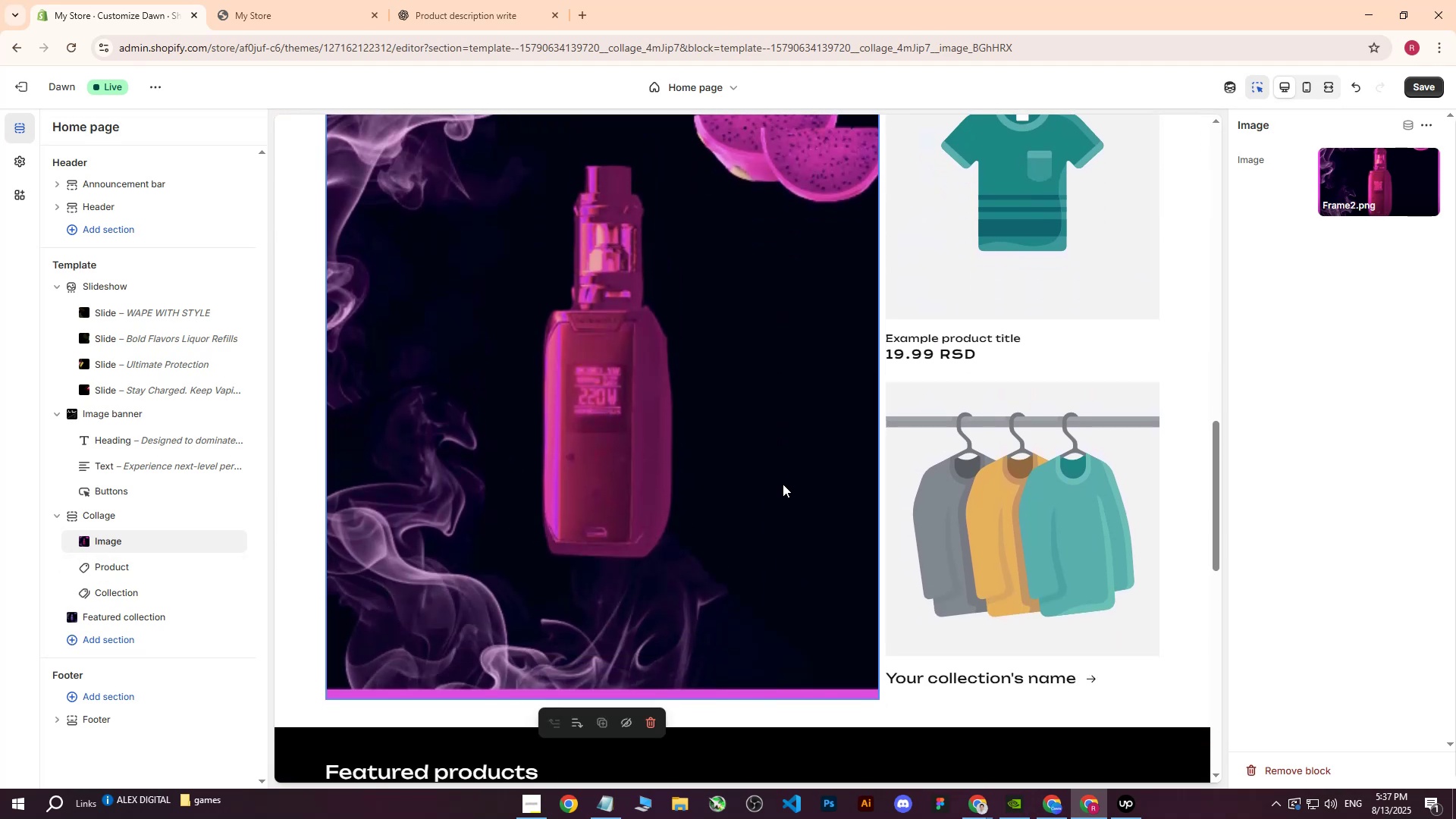 
scroll: coordinate [783, 484], scroll_direction: up, amount: 2.0
 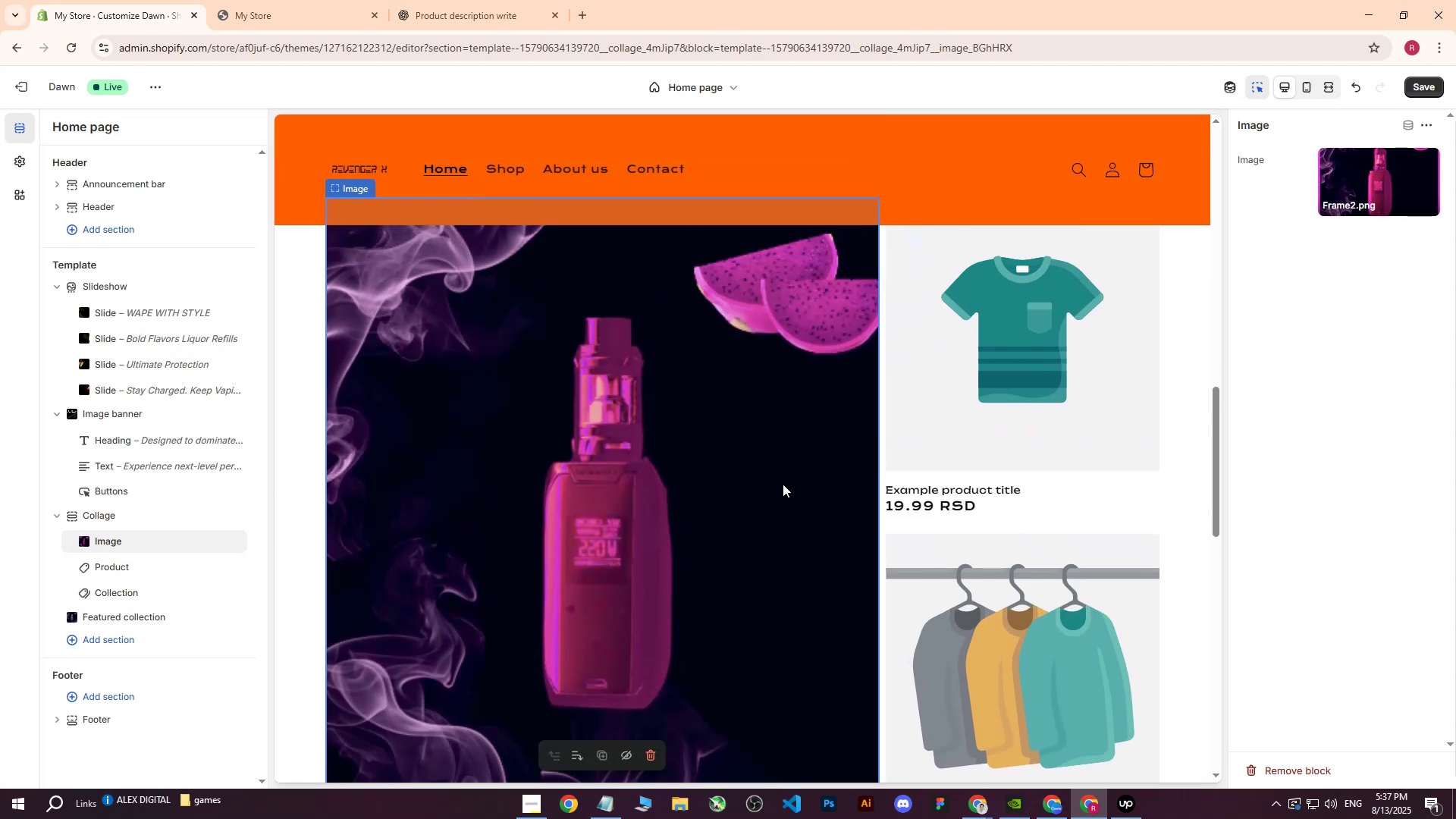 
scroll: coordinate [783, 492], scroll_direction: down, amount: 1.0
 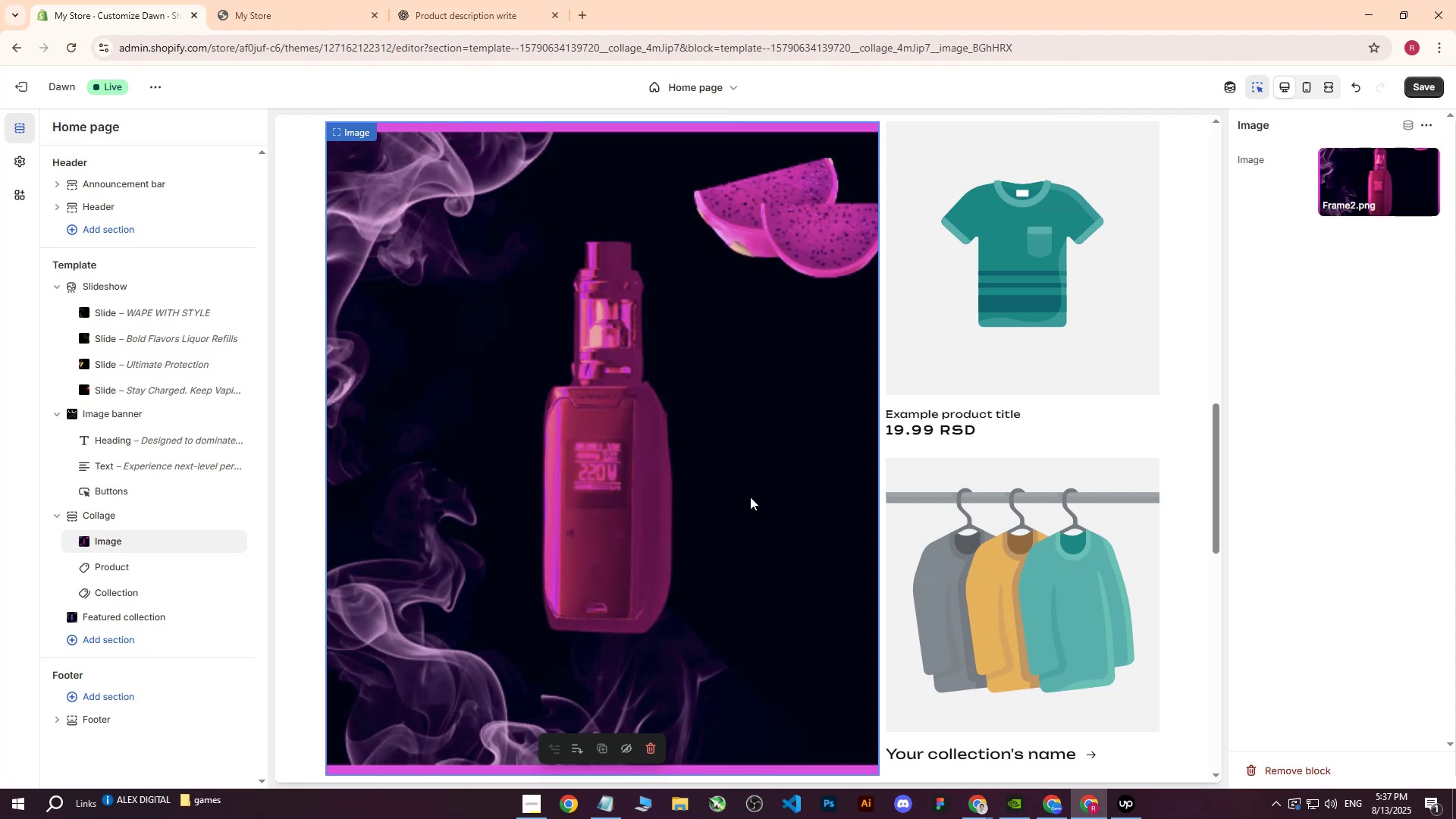 
wait(13.43)
 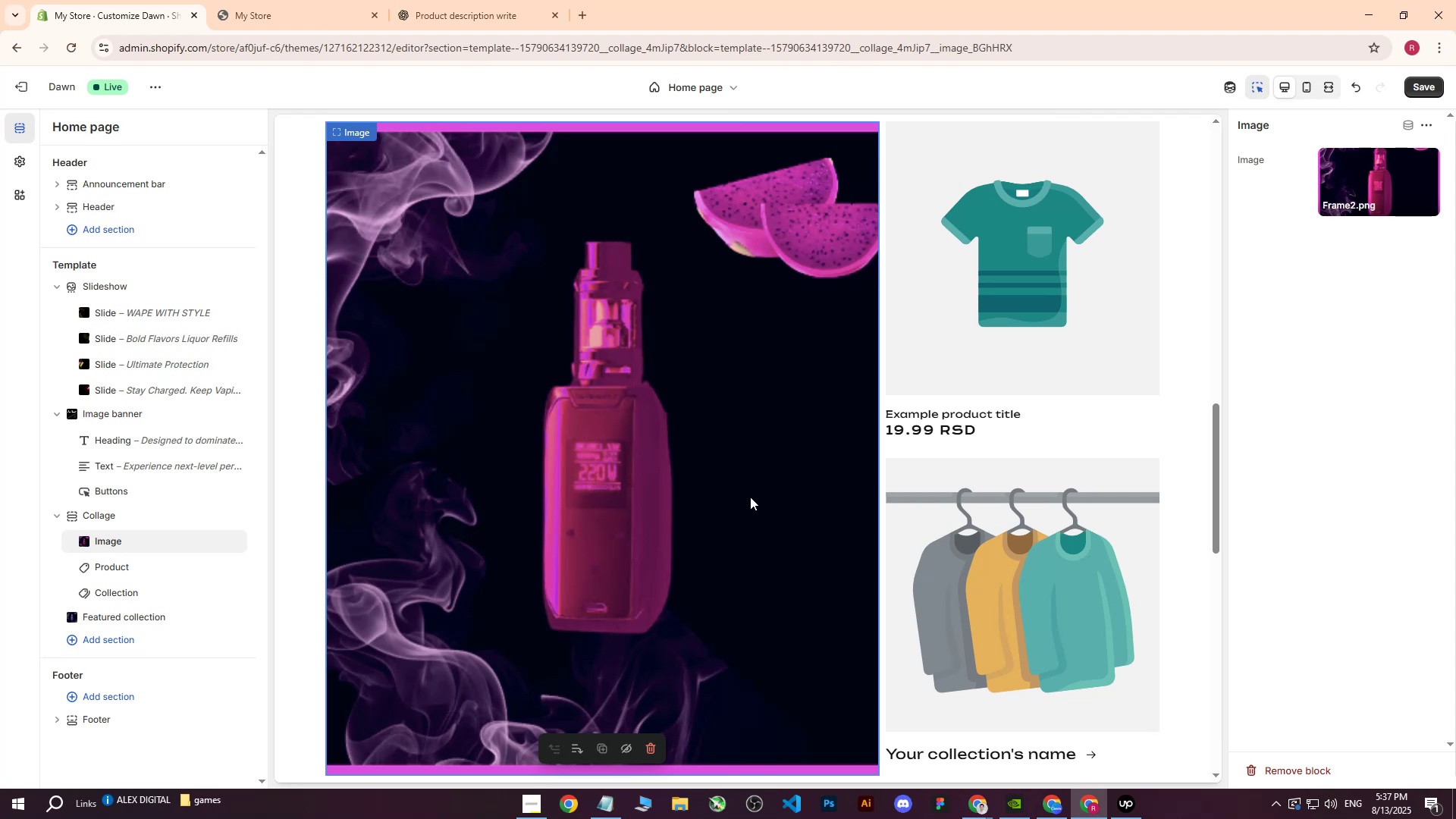 
scroll: coordinate [750, 497], scroll_direction: down, amount: 1.0
 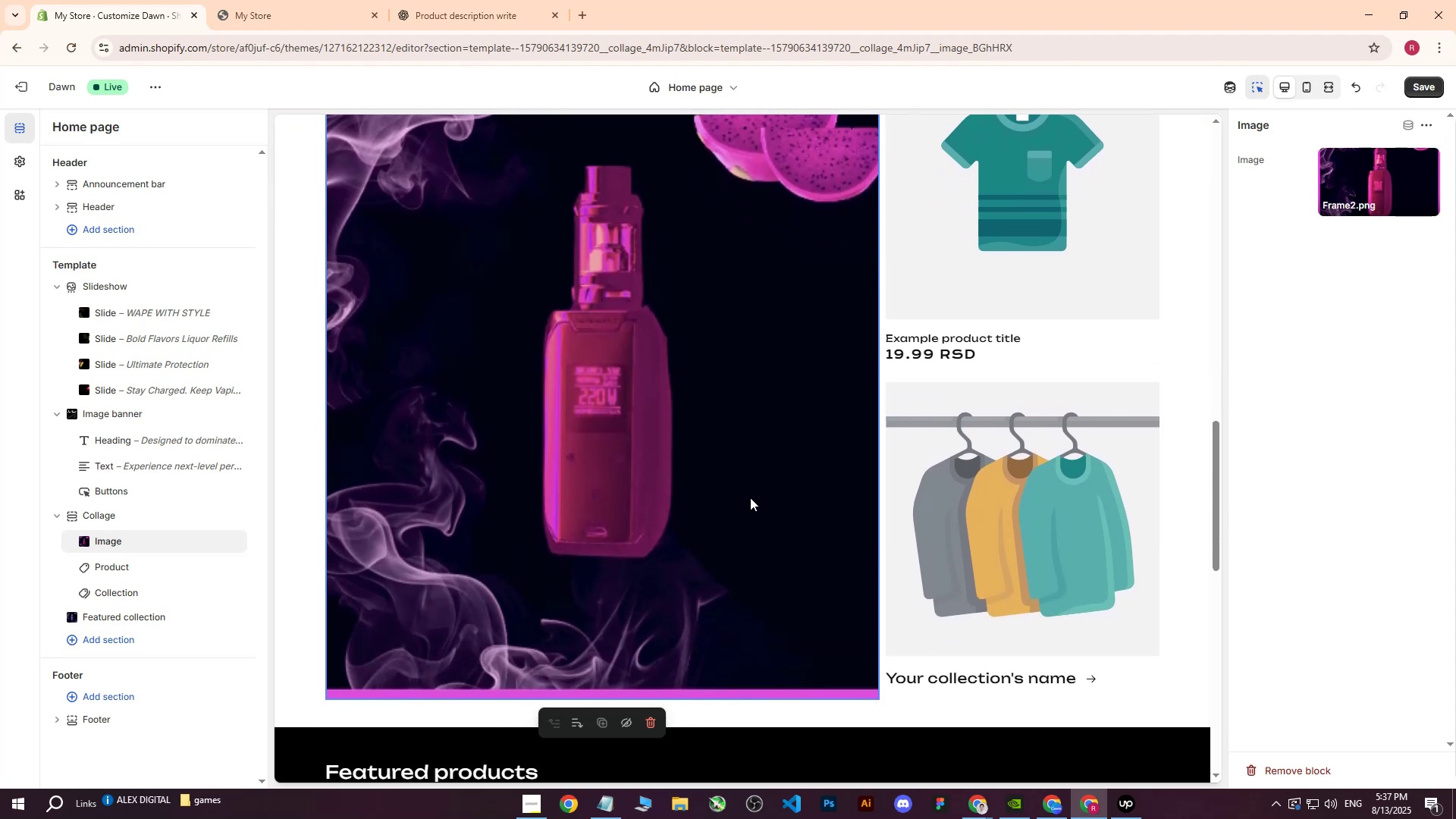 
scroll: coordinate [750, 497], scroll_direction: up, amount: 1.0
 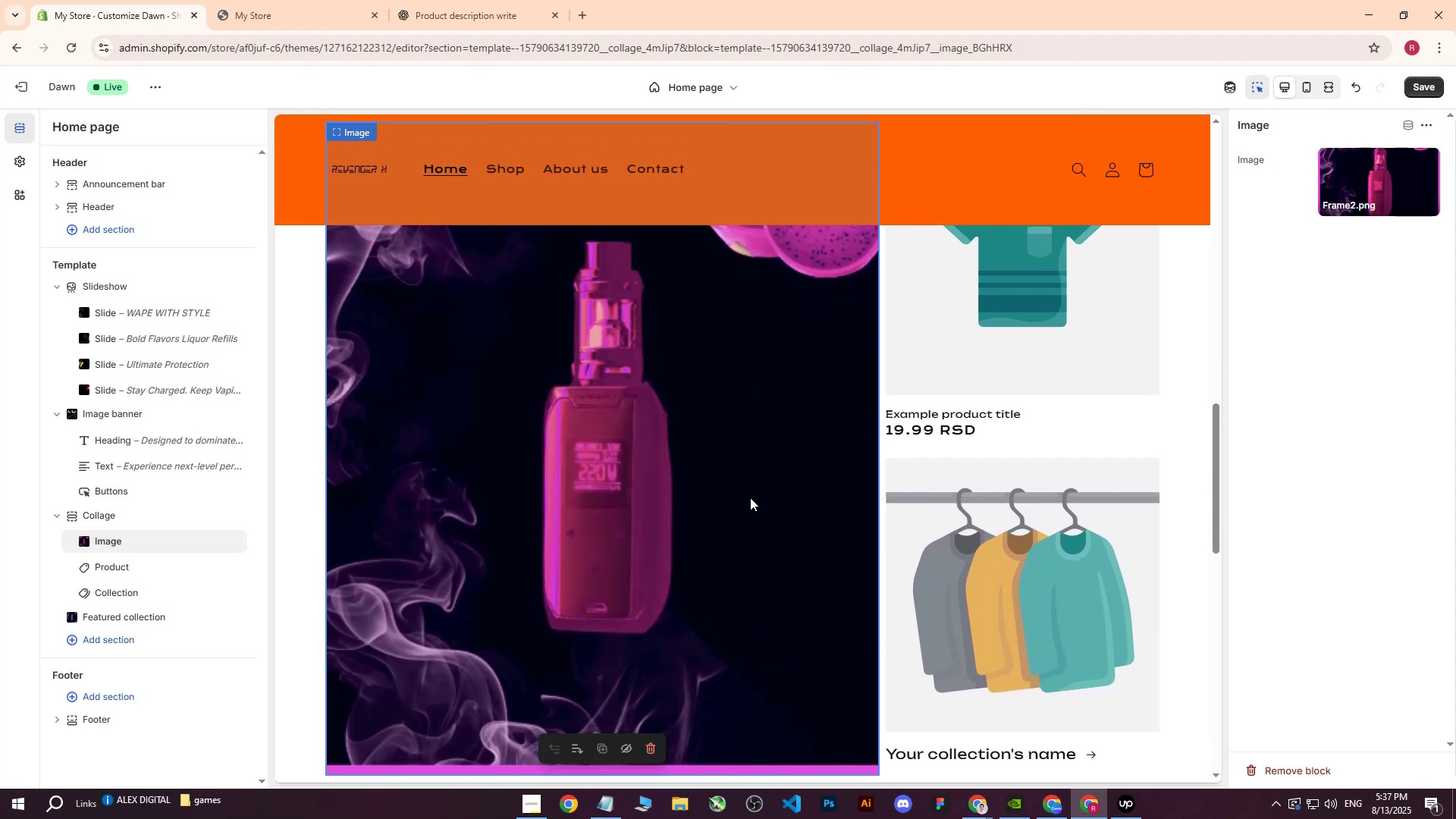 
scroll: coordinate [750, 497], scroll_direction: down, amount: 1.0
 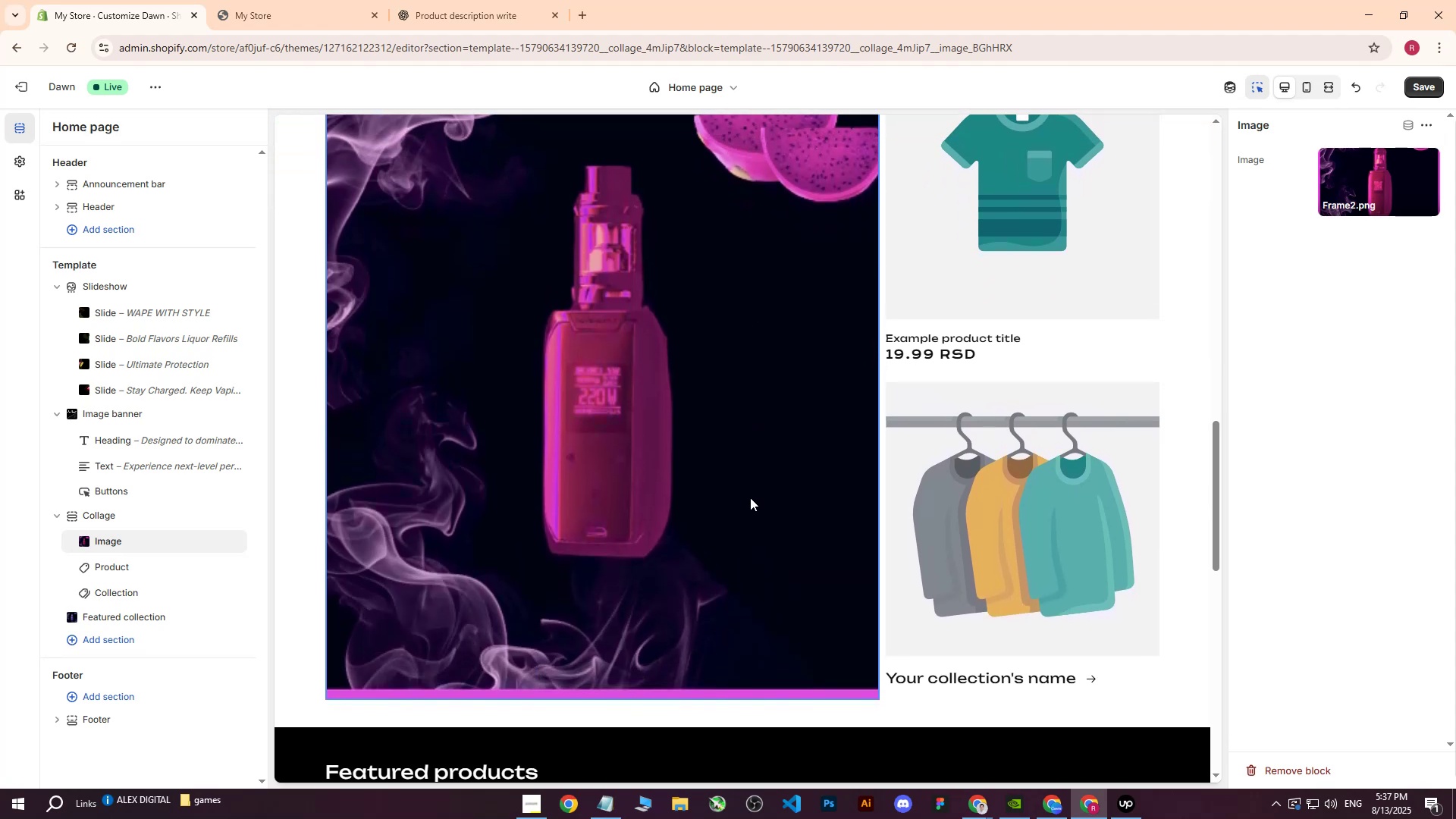 
scroll: coordinate [749, 499], scroll_direction: up, amount: 2.0
 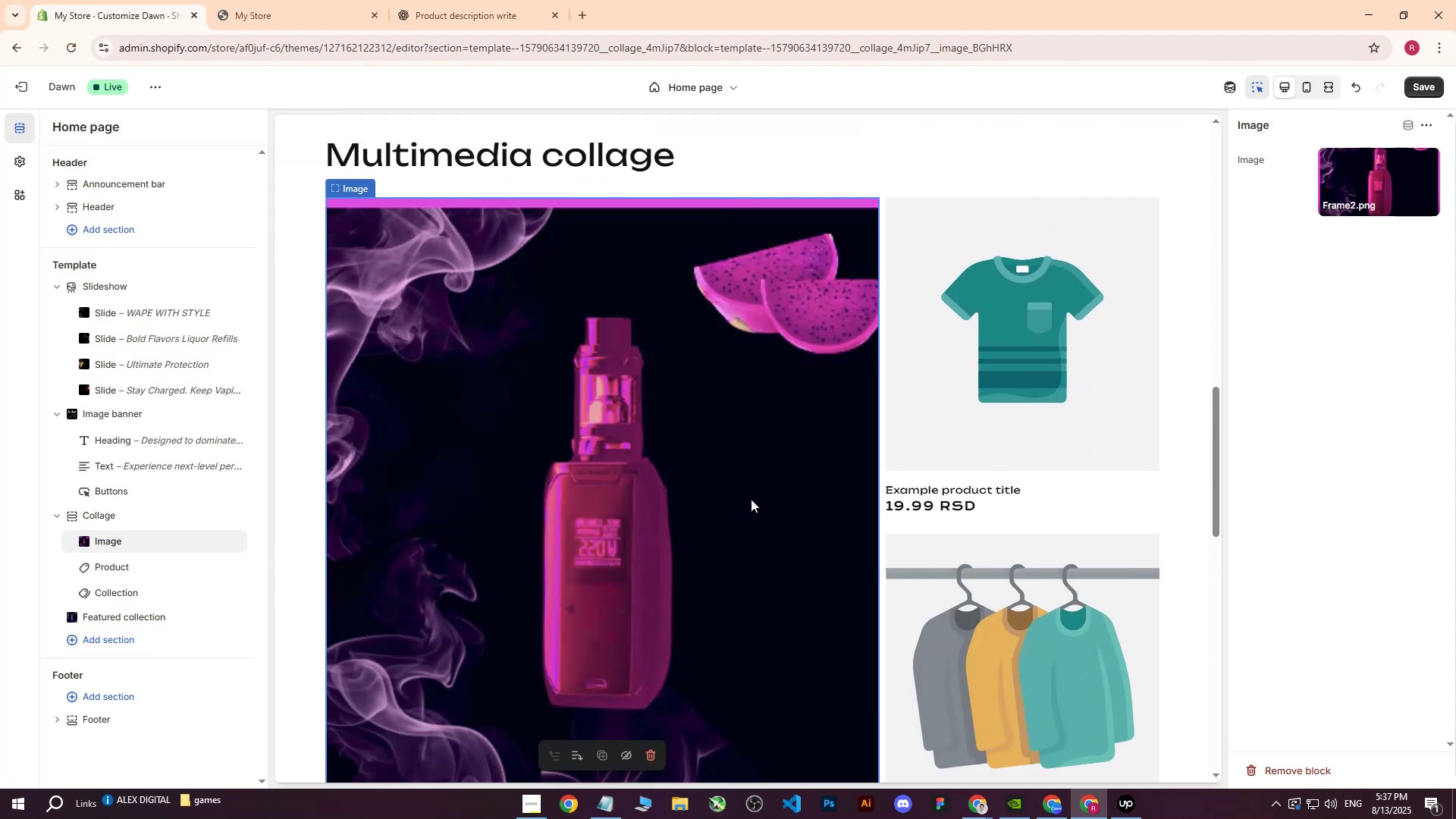 
scroll: coordinate [754, 497], scroll_direction: down, amount: 1.0
 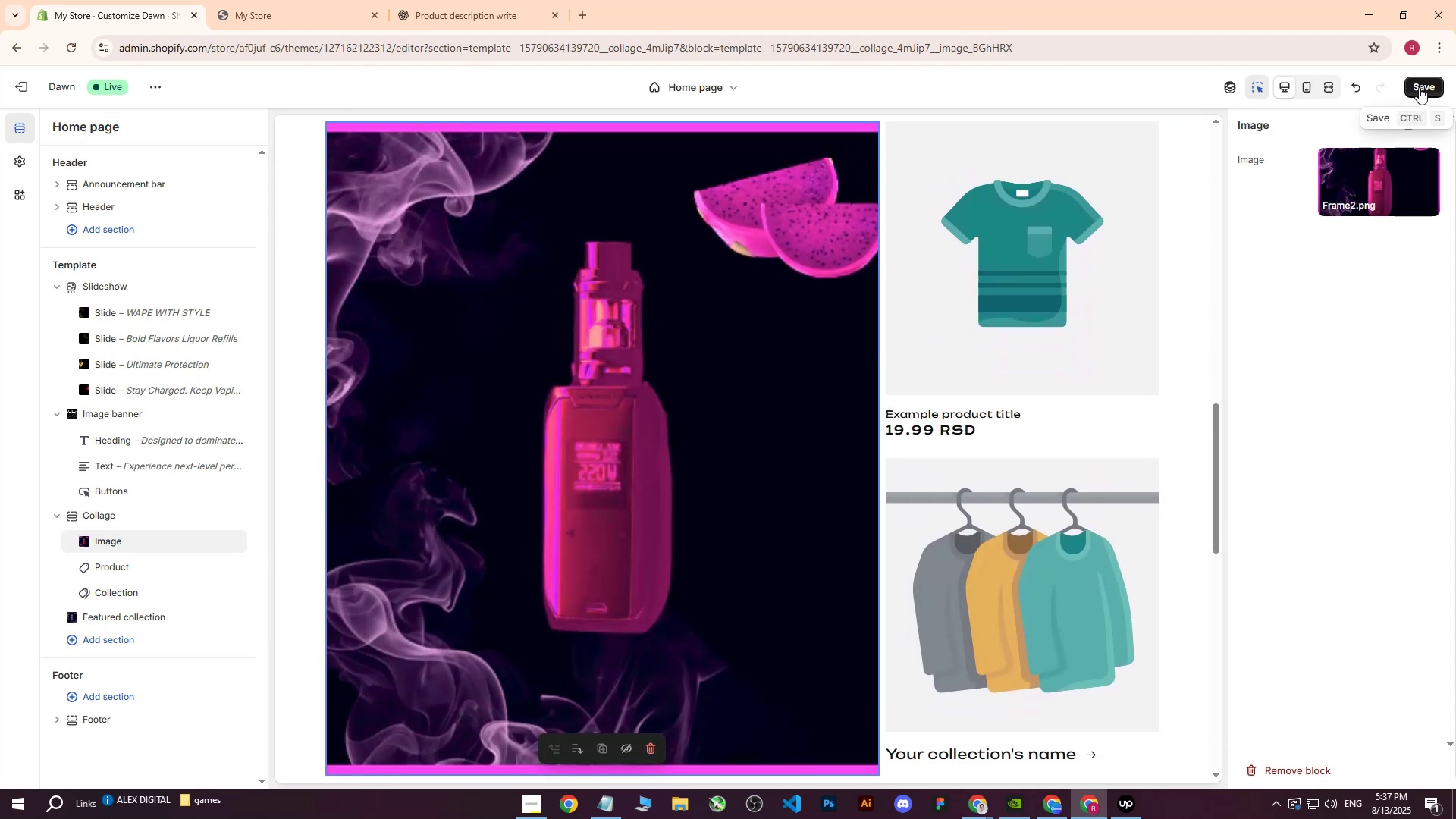 
left_click([1419, 87])
 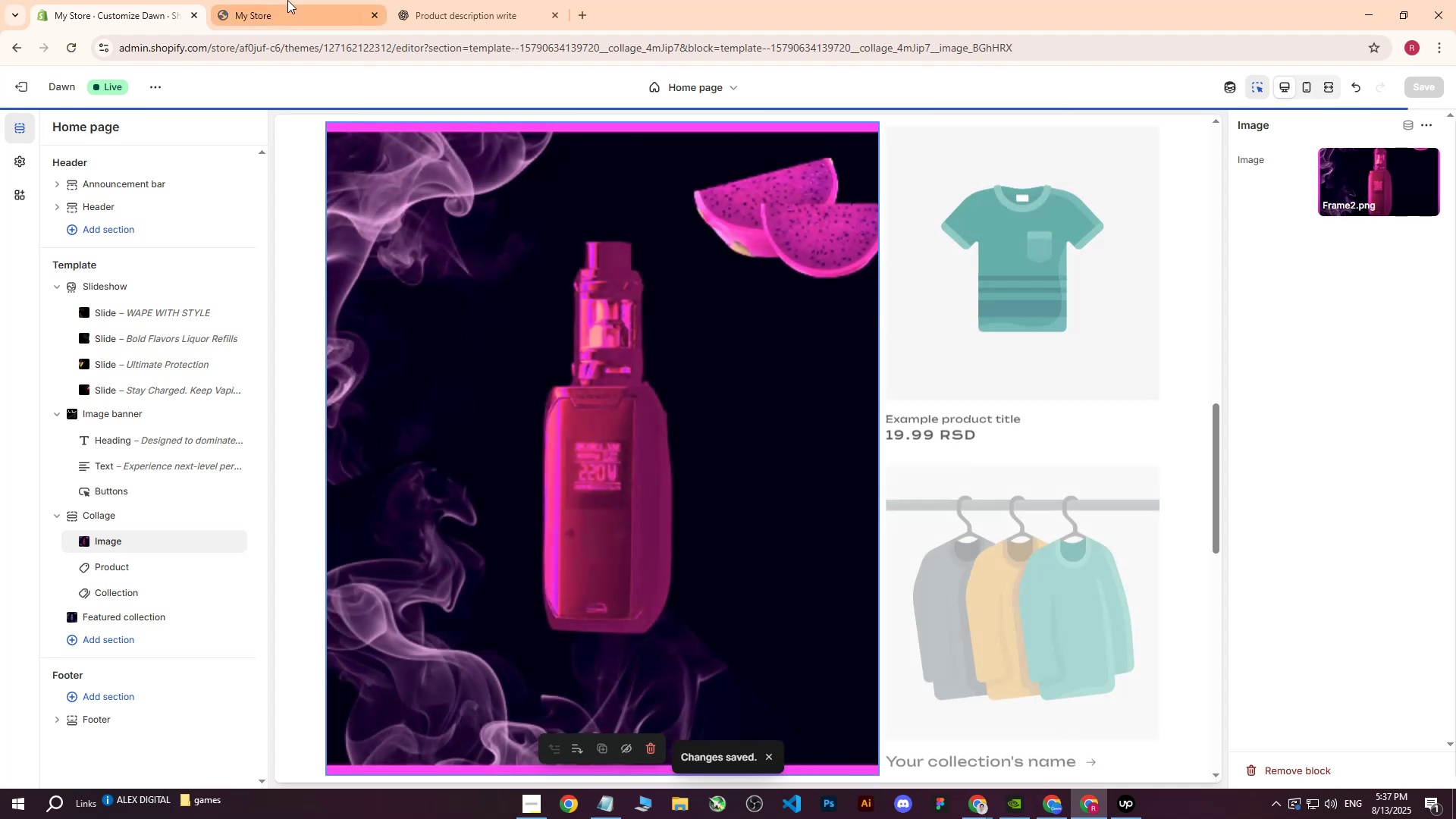 
left_click([287, 0])
 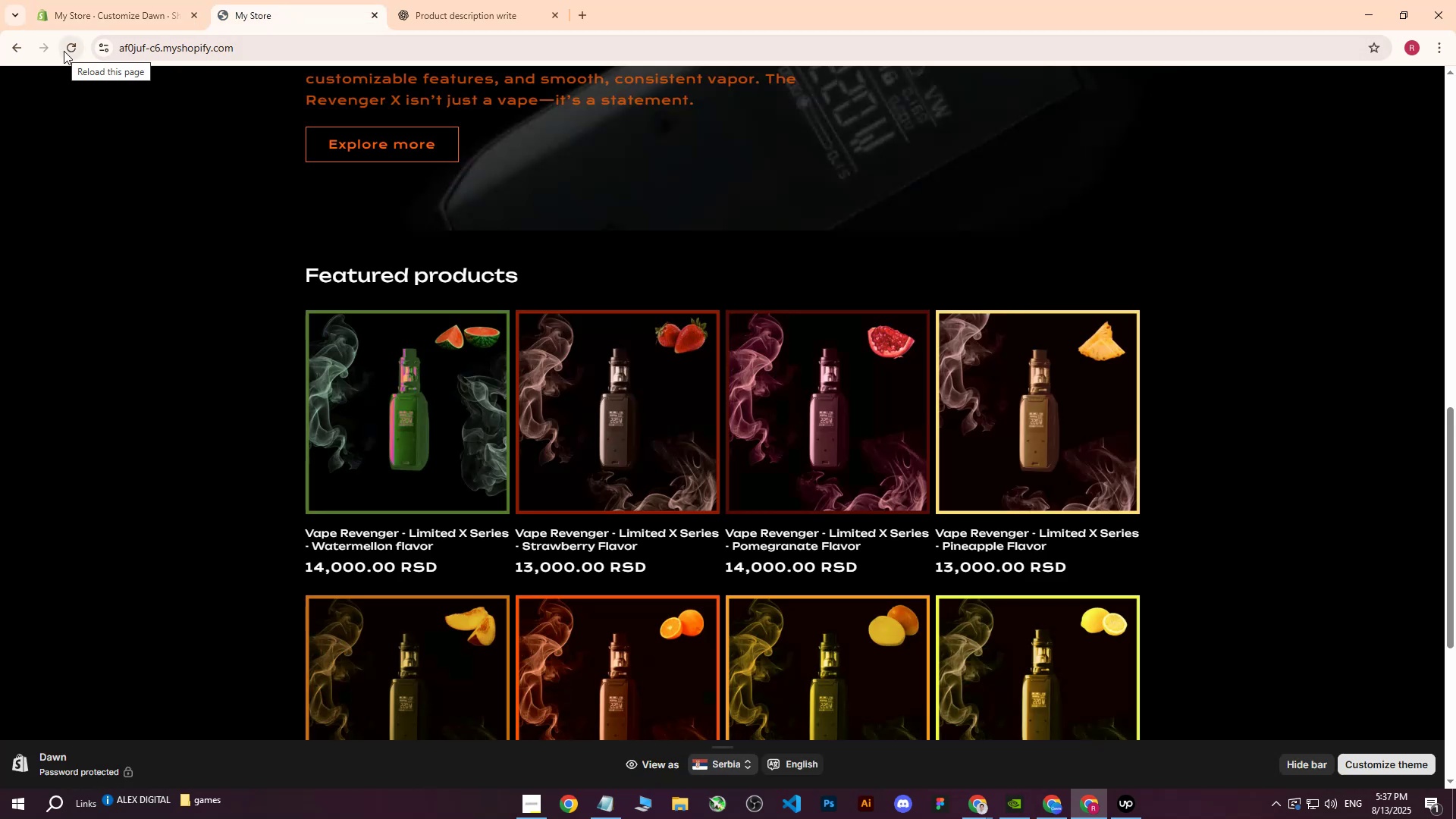 
left_click([64, 51])
 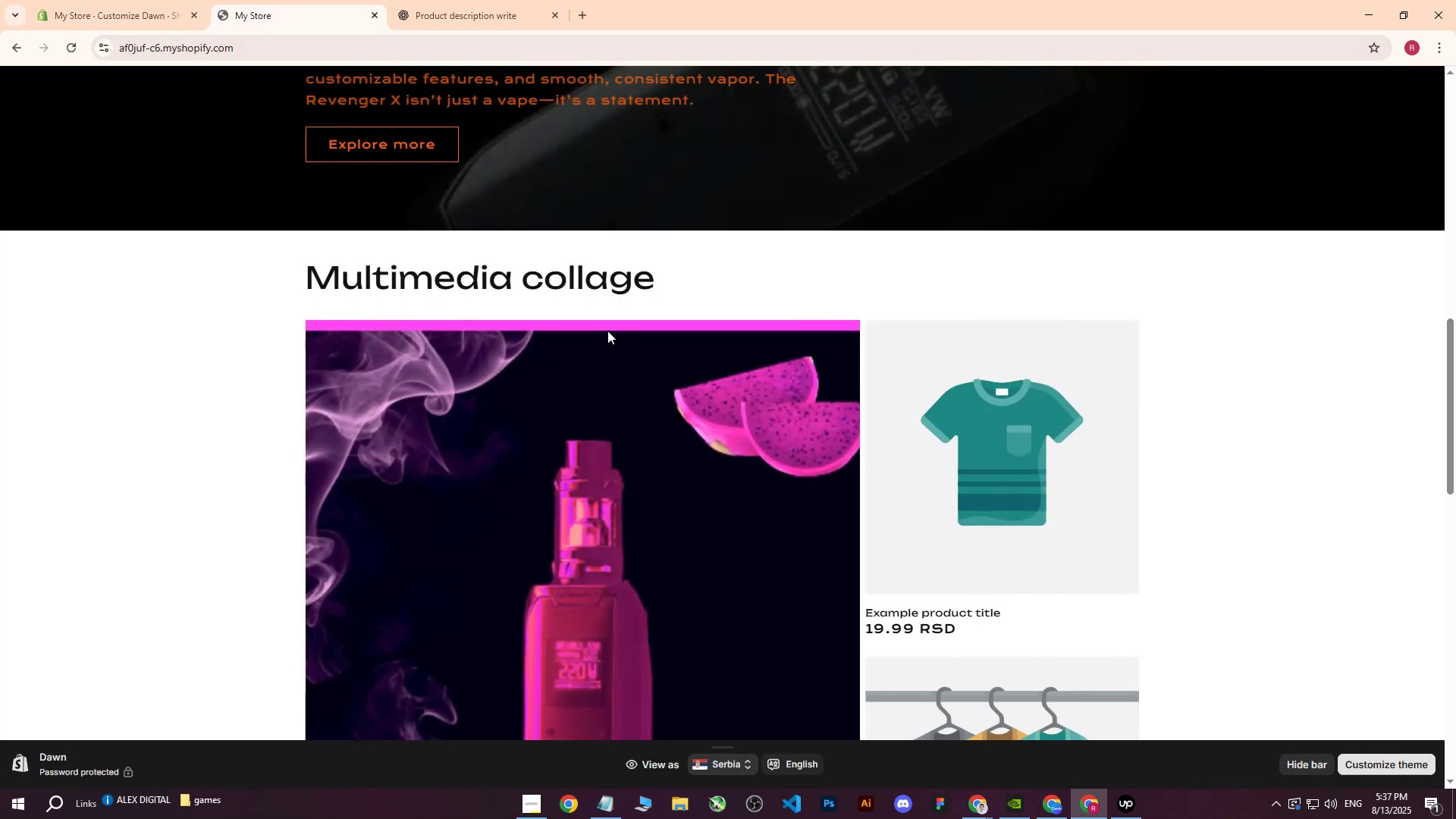 
scroll: coordinate [805, 315], scroll_direction: down, amount: 4.0
 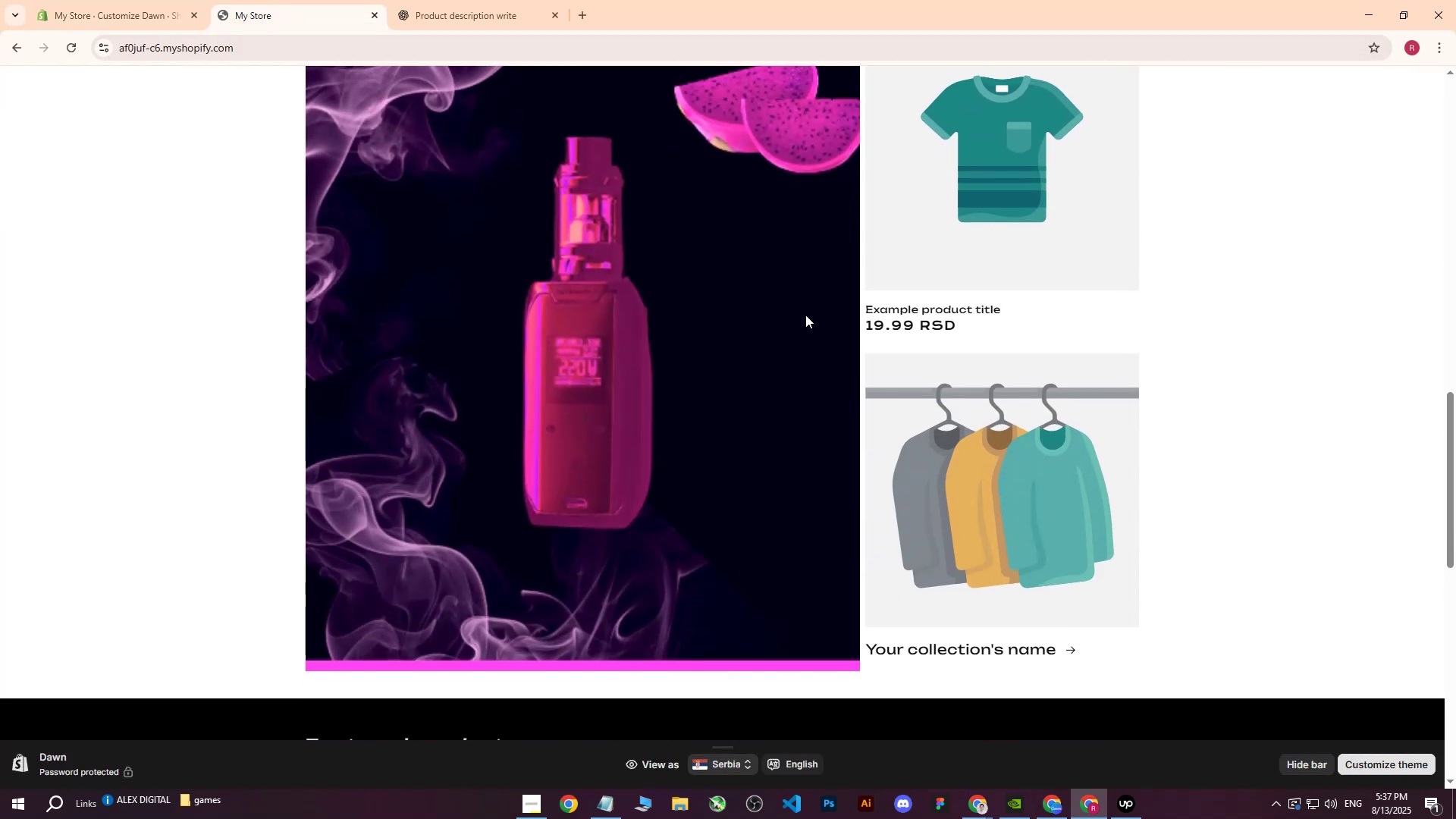 
scroll: coordinate [805, 315], scroll_direction: up, amount: 1.0
 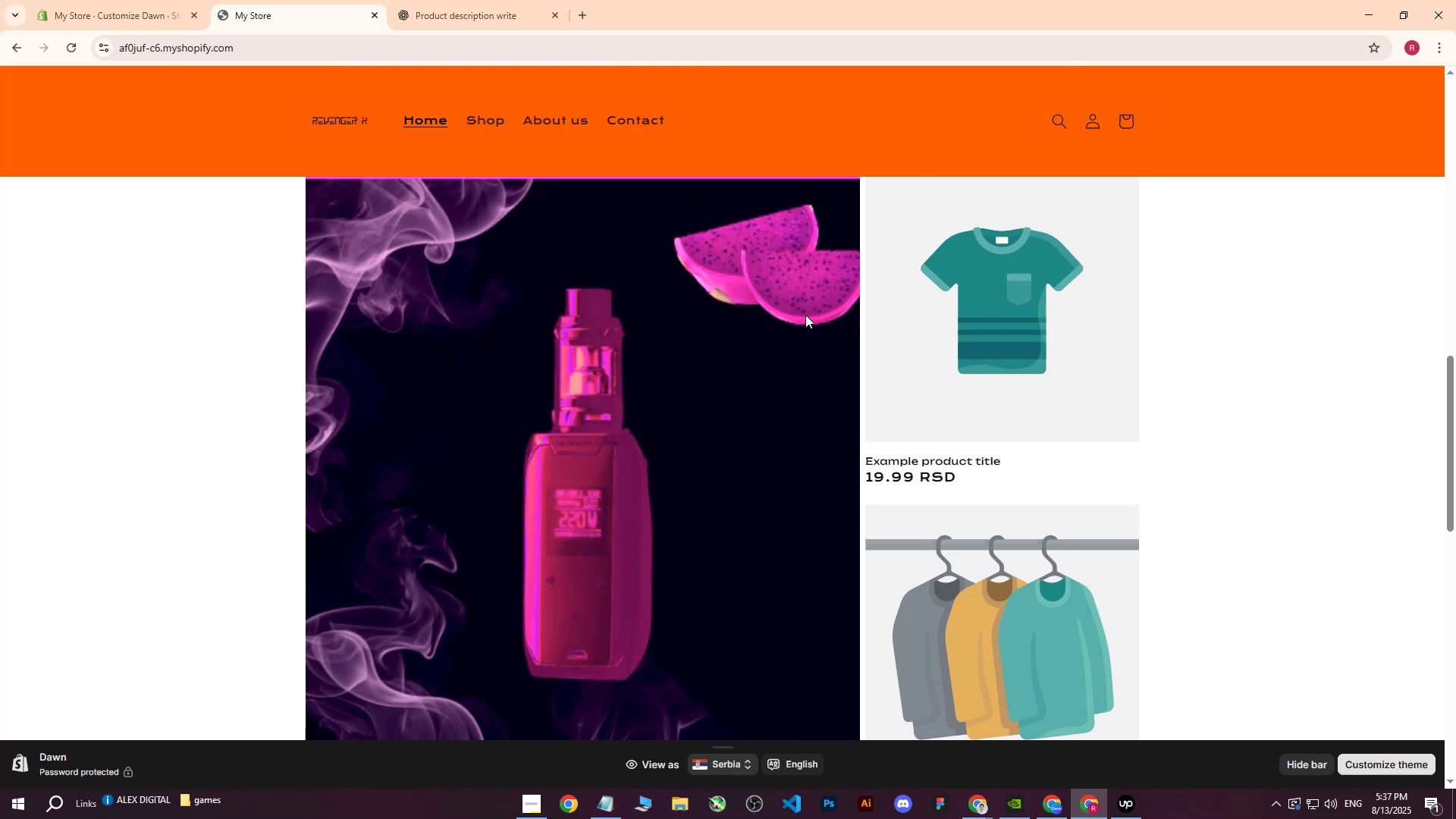 
scroll: coordinate [805, 315], scroll_direction: none, amount: 0.0
 